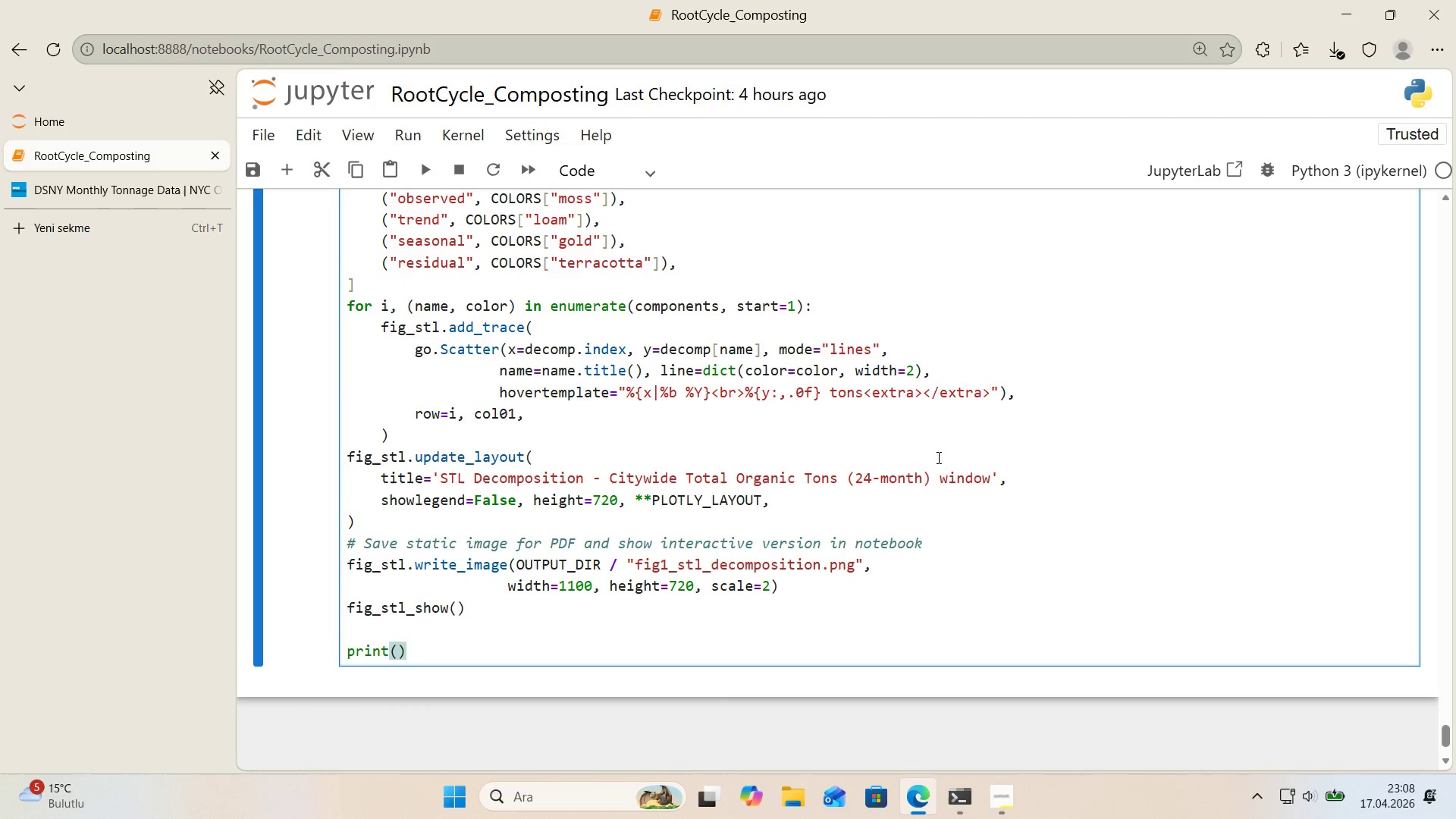 
key(Backquote)
 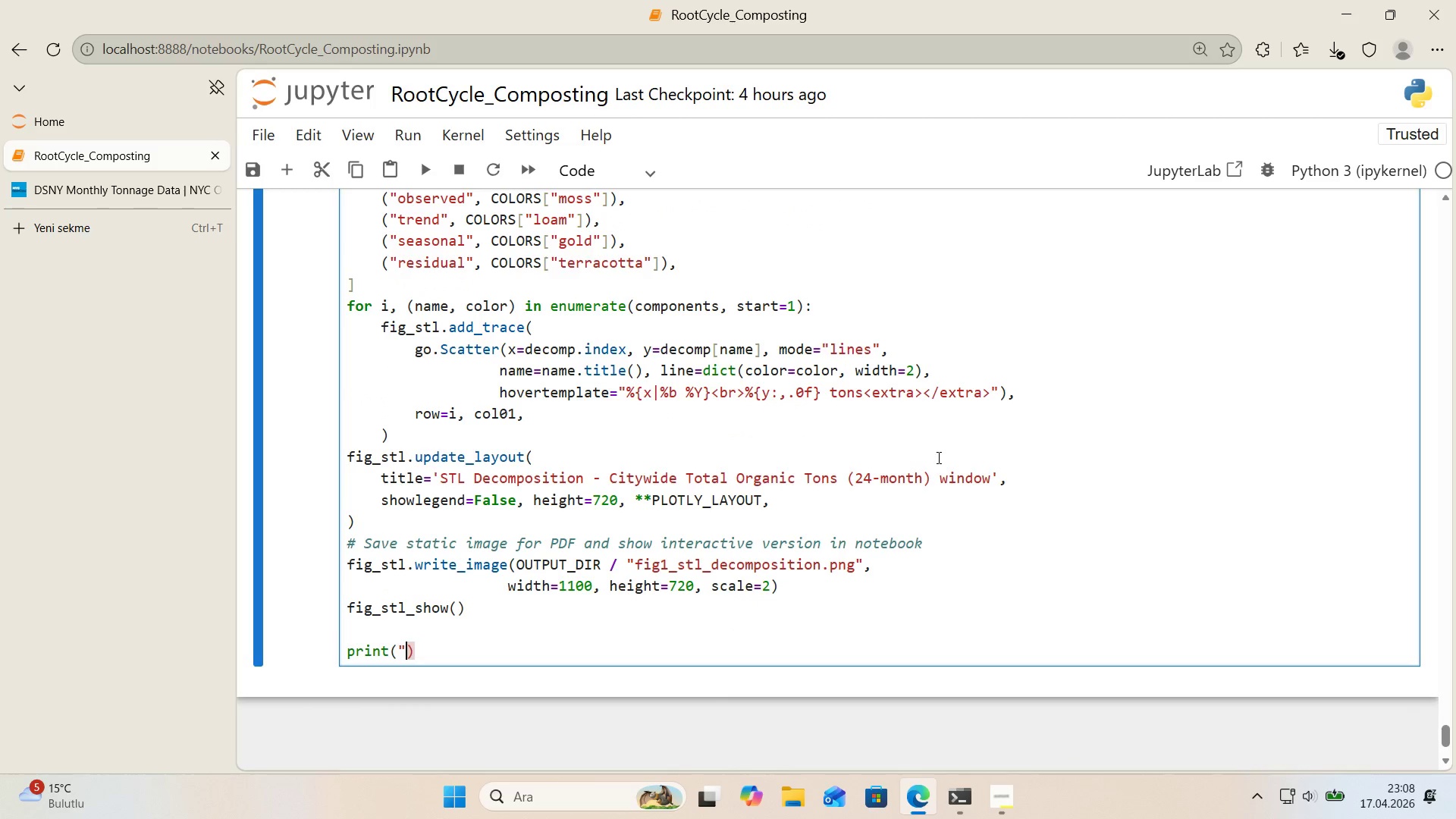 
key(Backquote)
 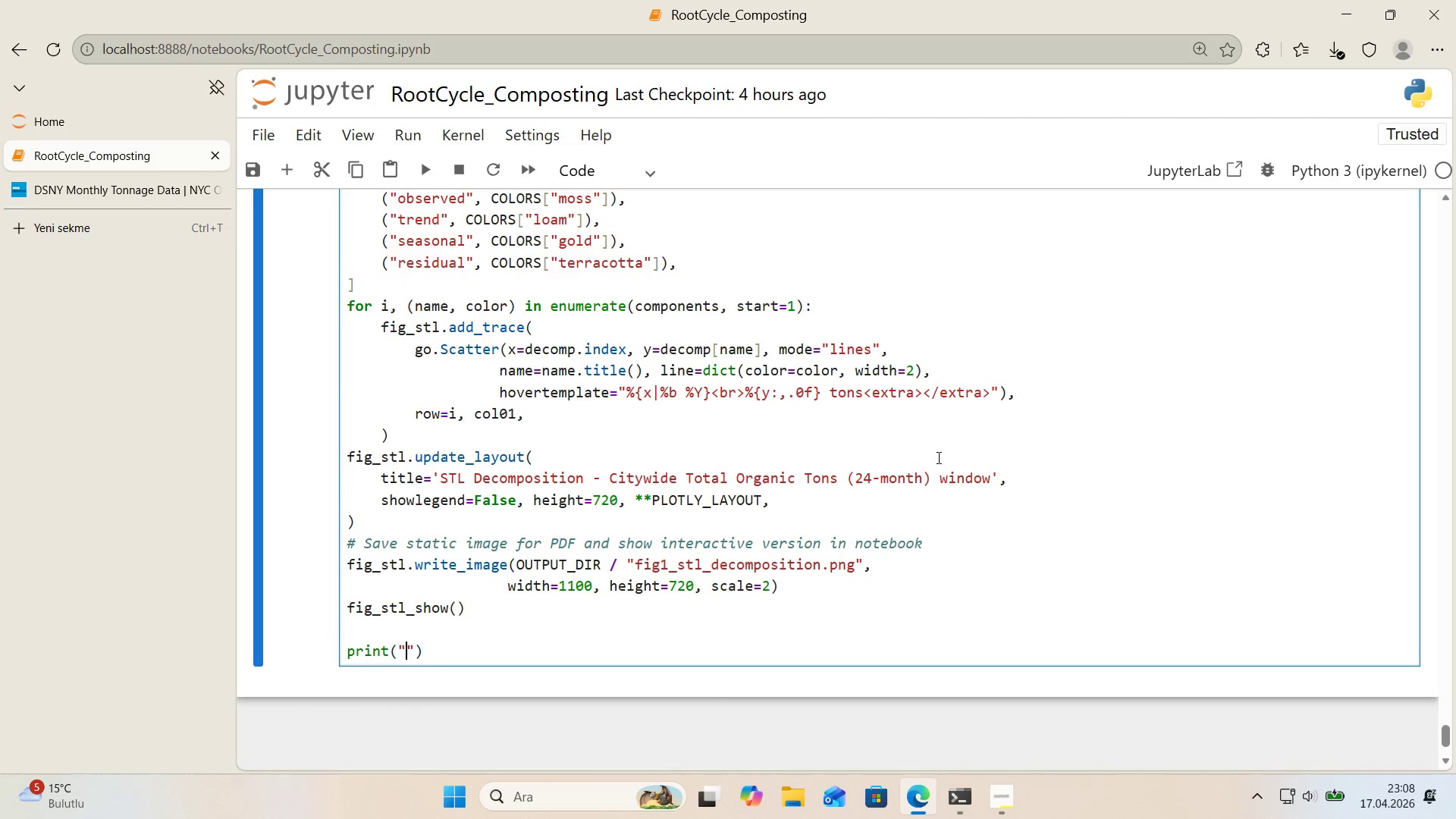 
key(ArrowLeft)
 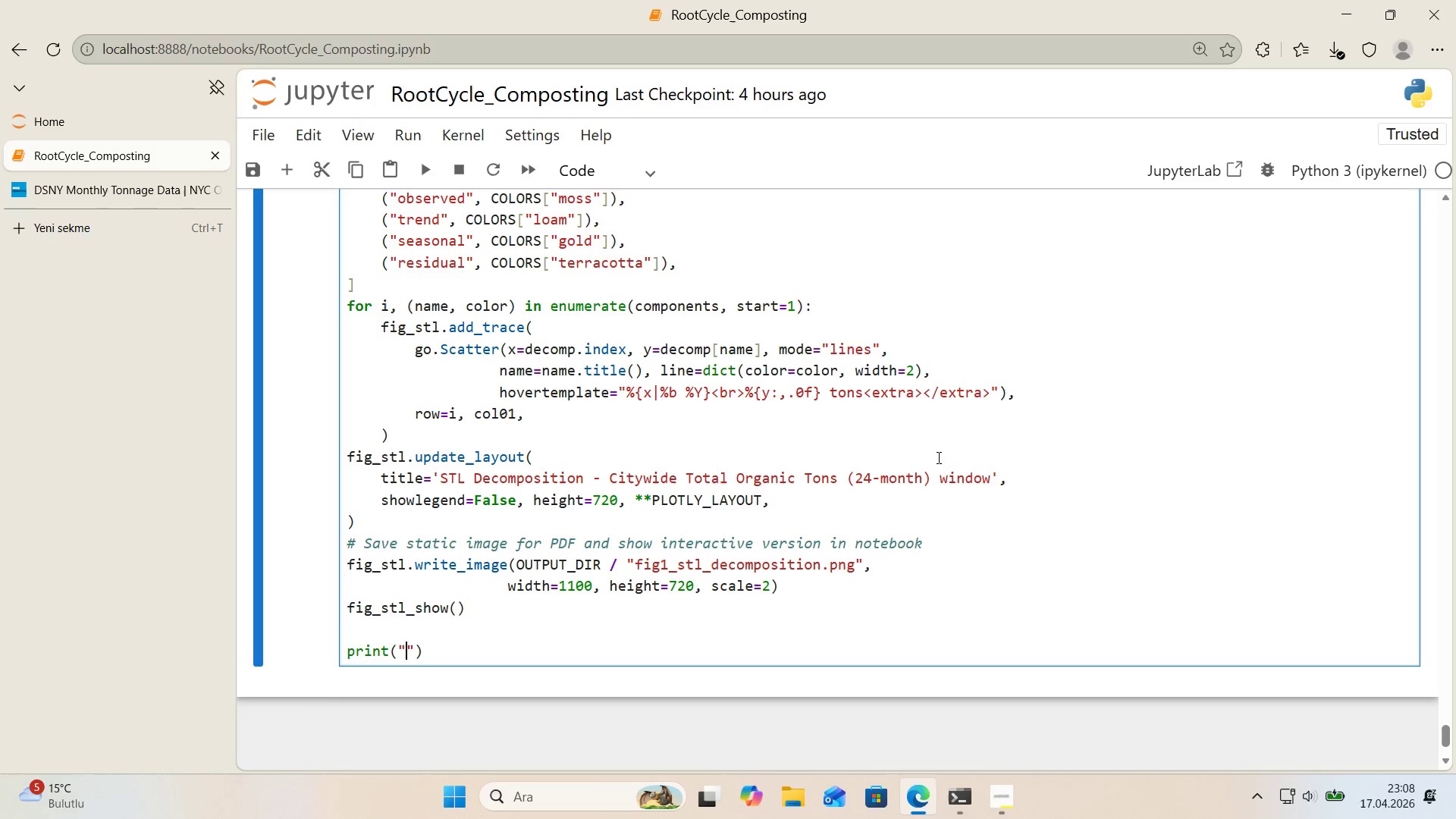 
key(Alt+Control+AltRight)
 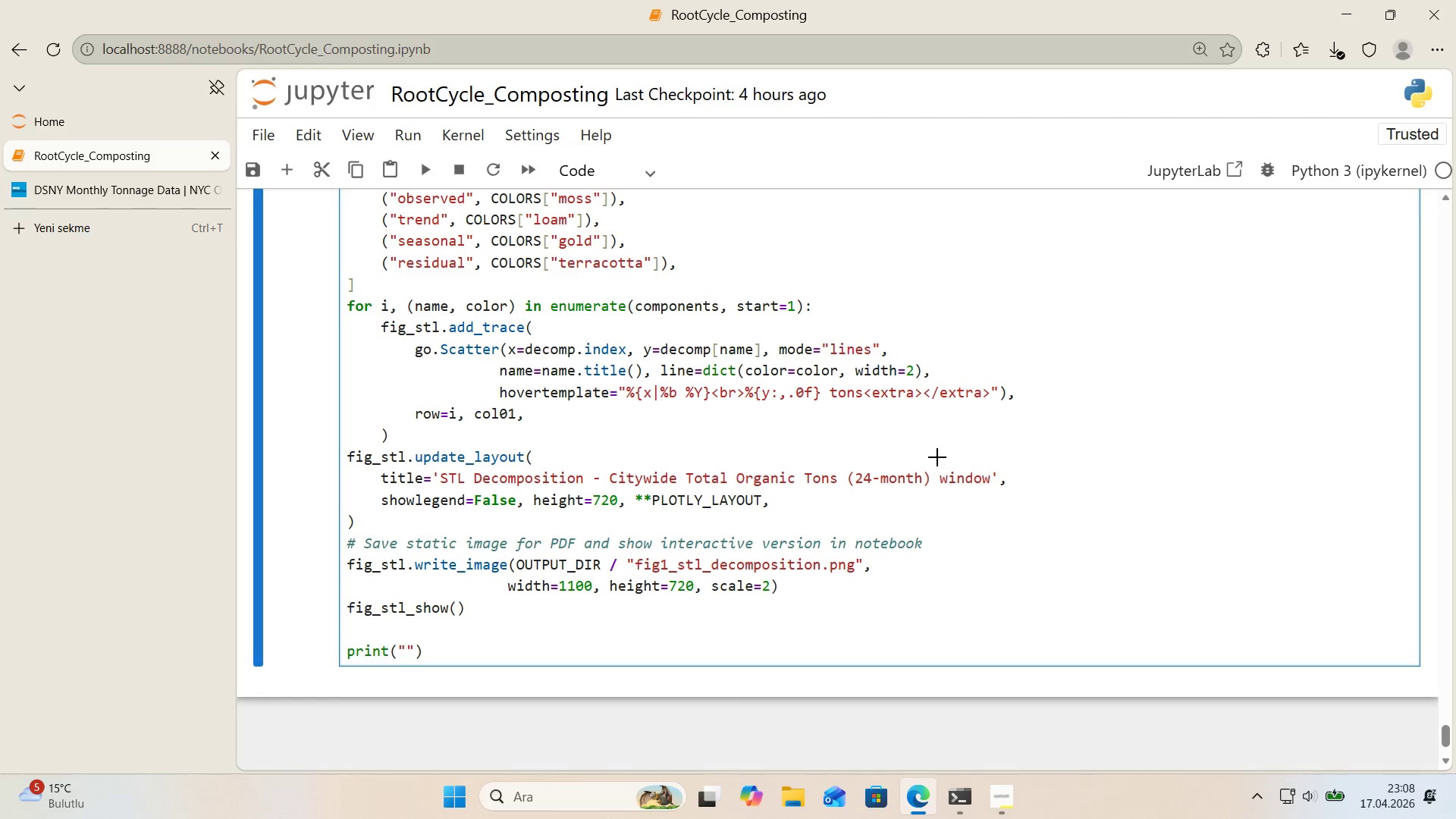 
key(Control+ControlLeft)
 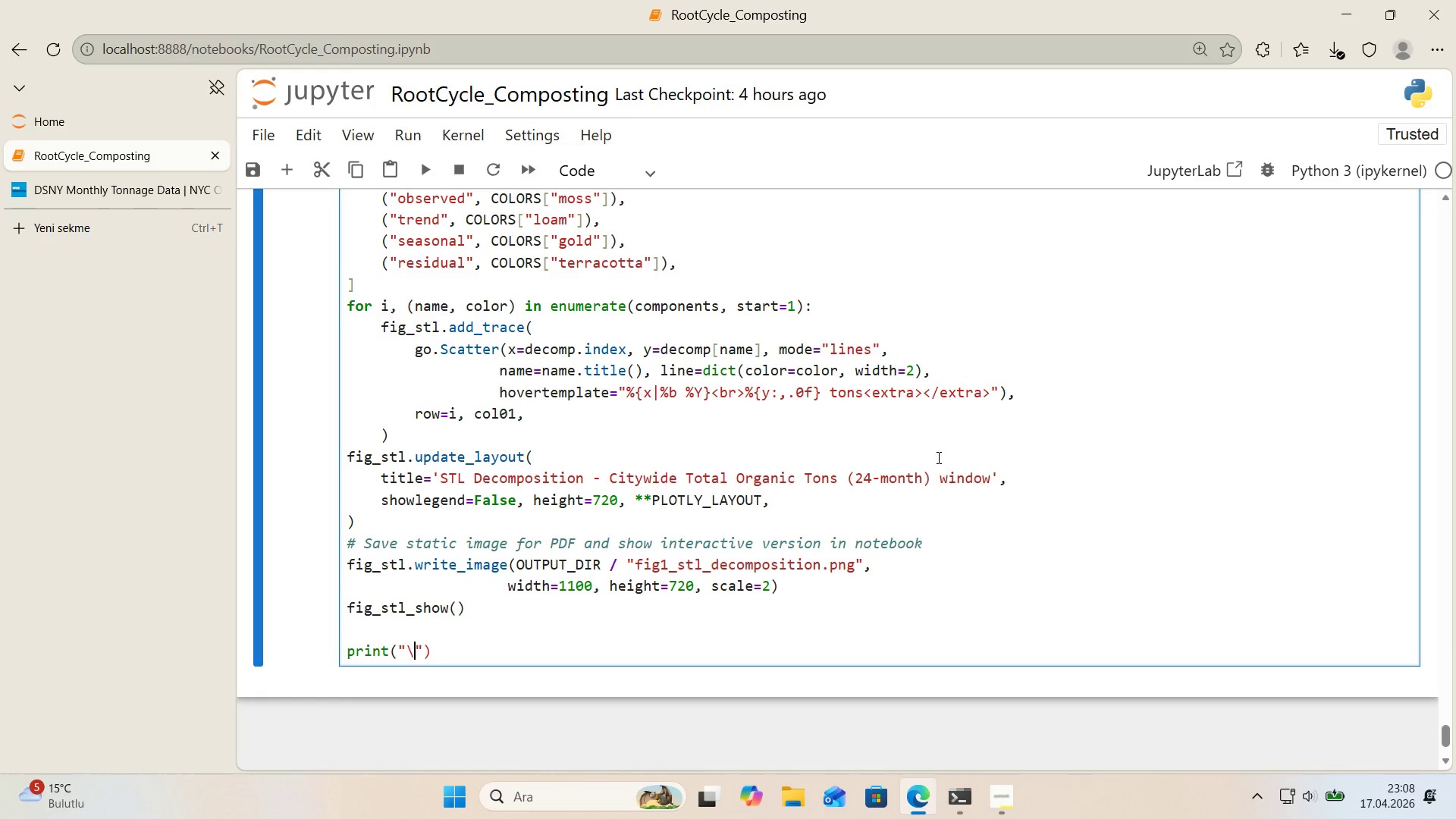 
key(Alt+Control+IntlYen)
 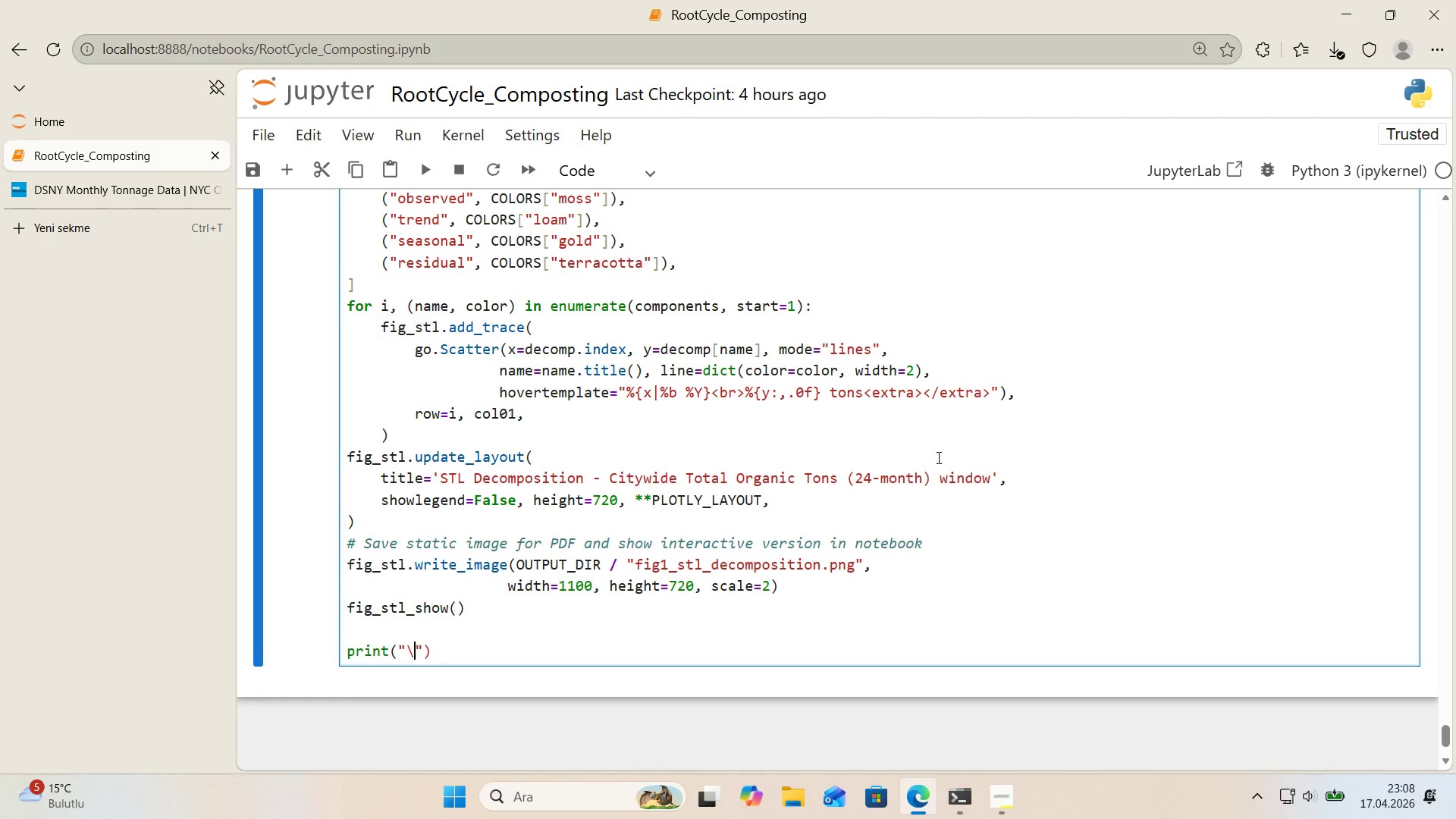 
type(nSeasi)
key(Backspace)
type(onal component summary>)
 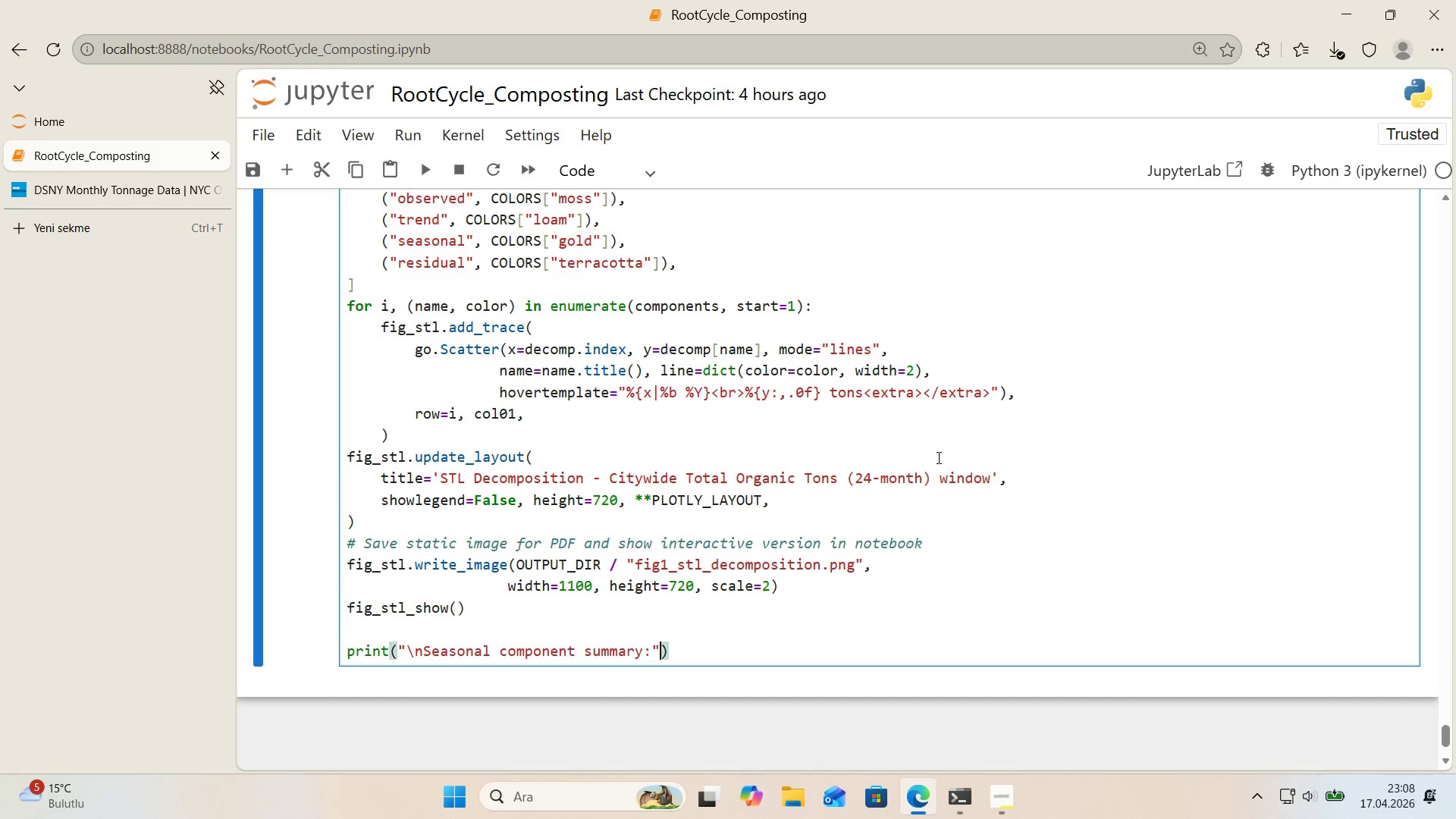 
 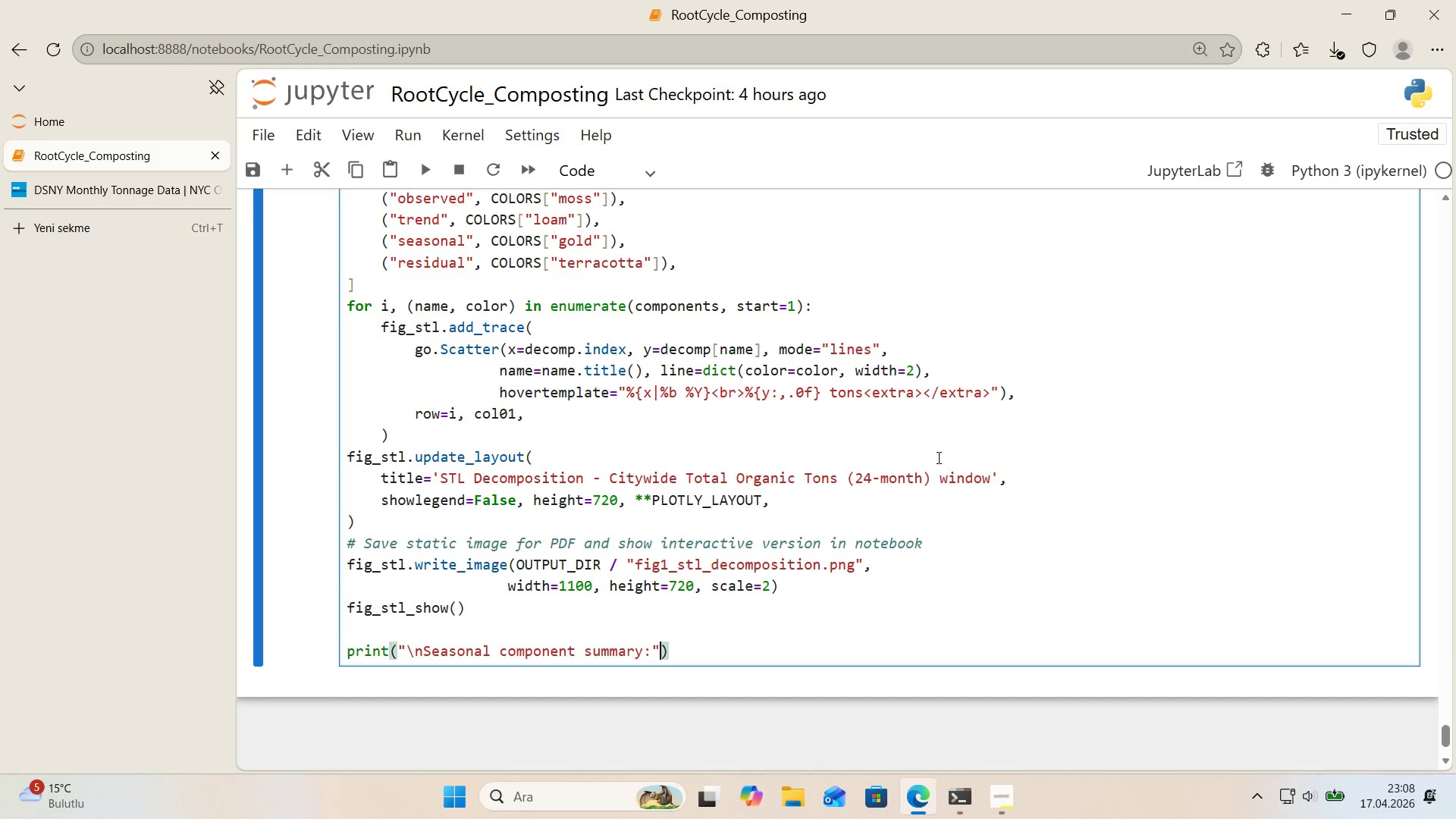 
key(ArrowRight)
 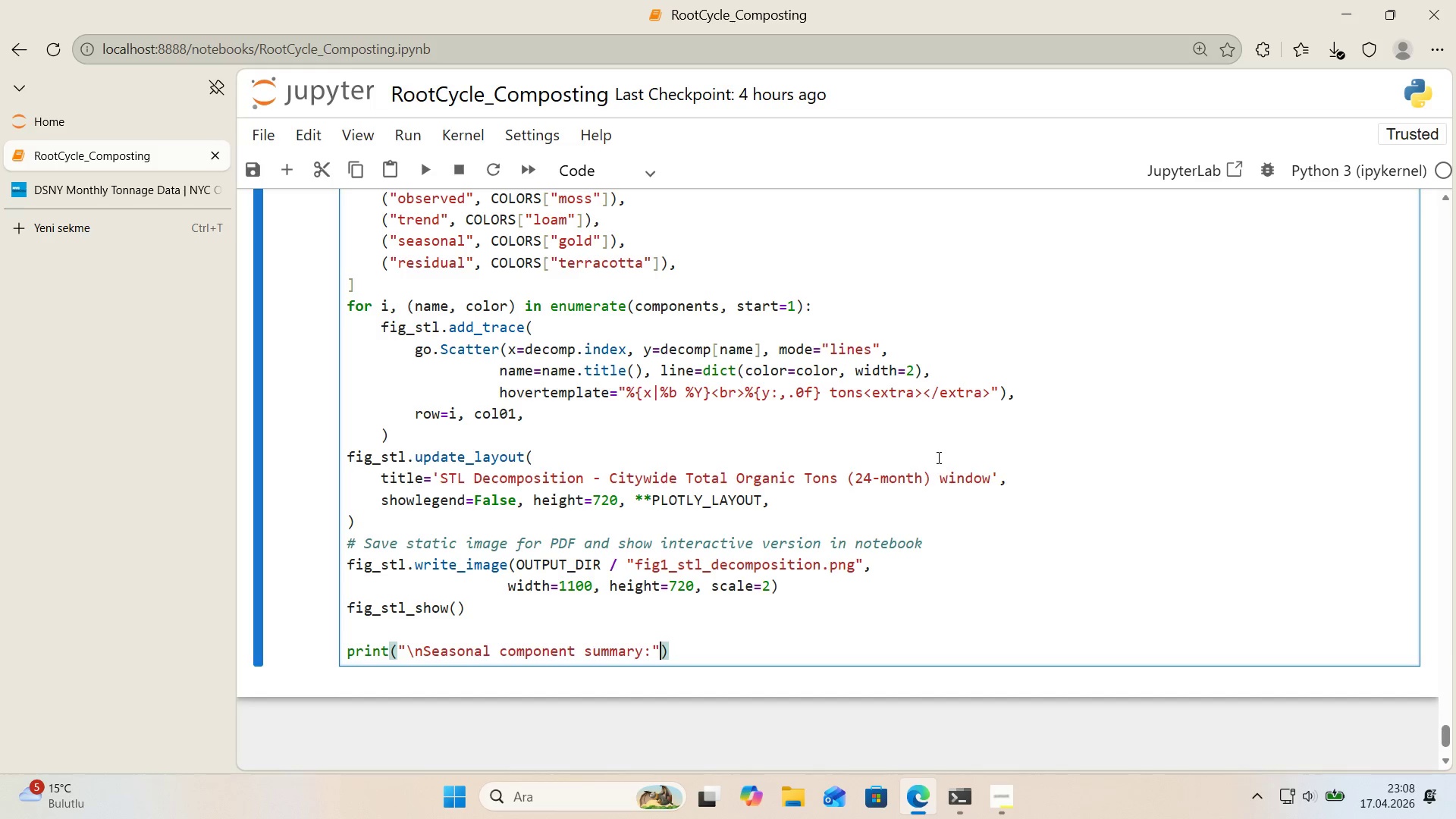 
key(ArrowRight)
 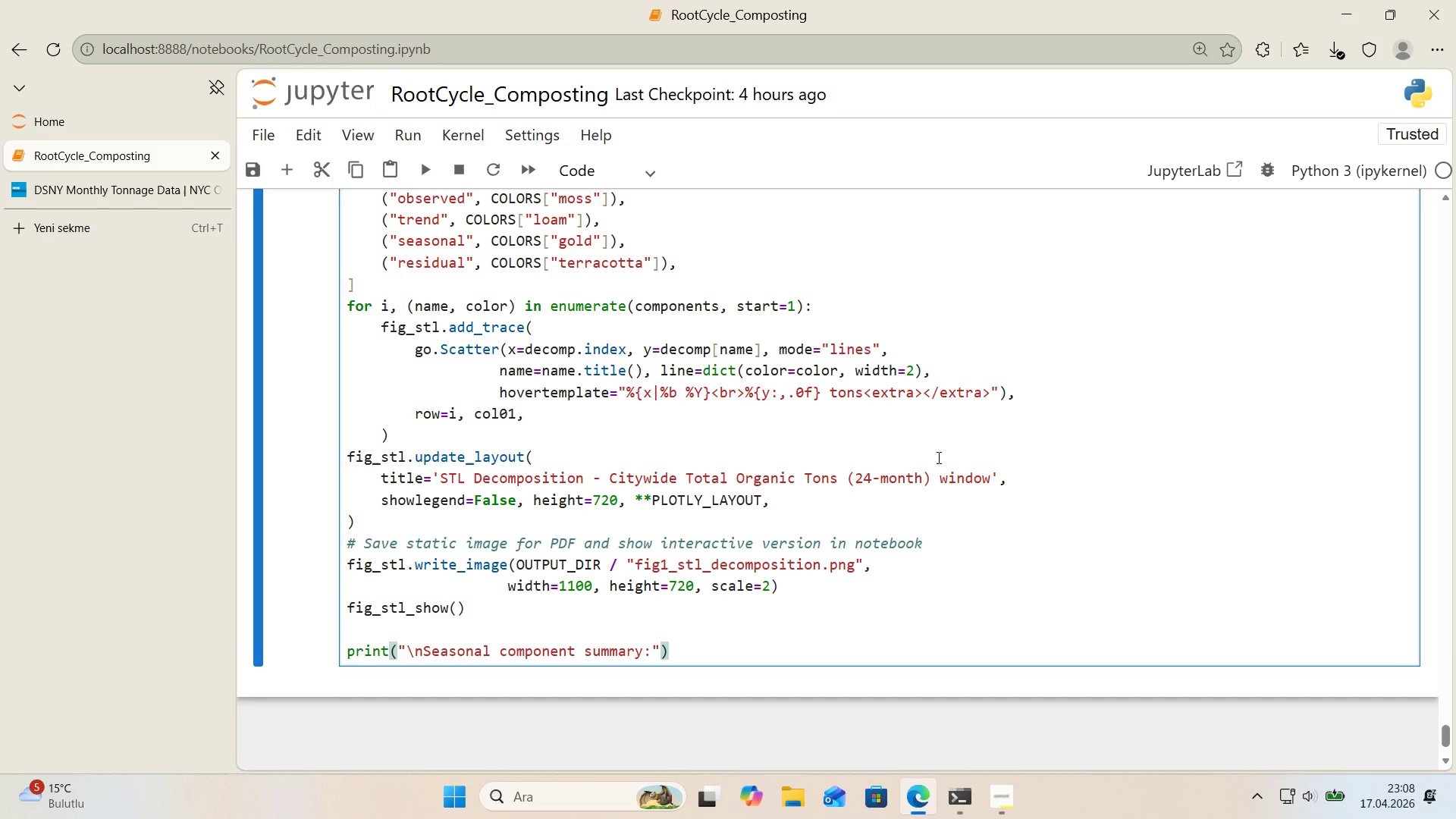 
key(Enter)
 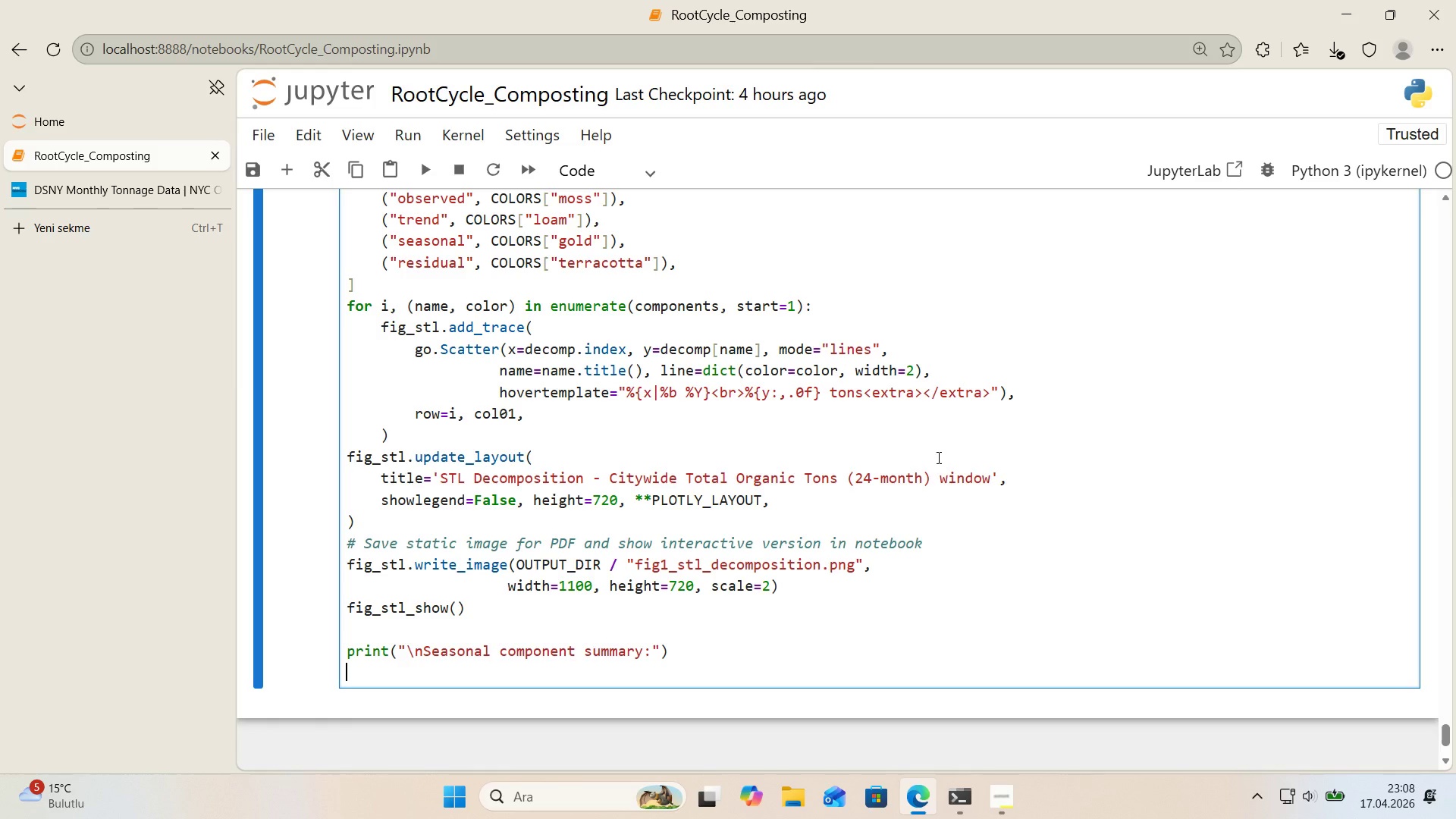 
type(pr'nt*()
 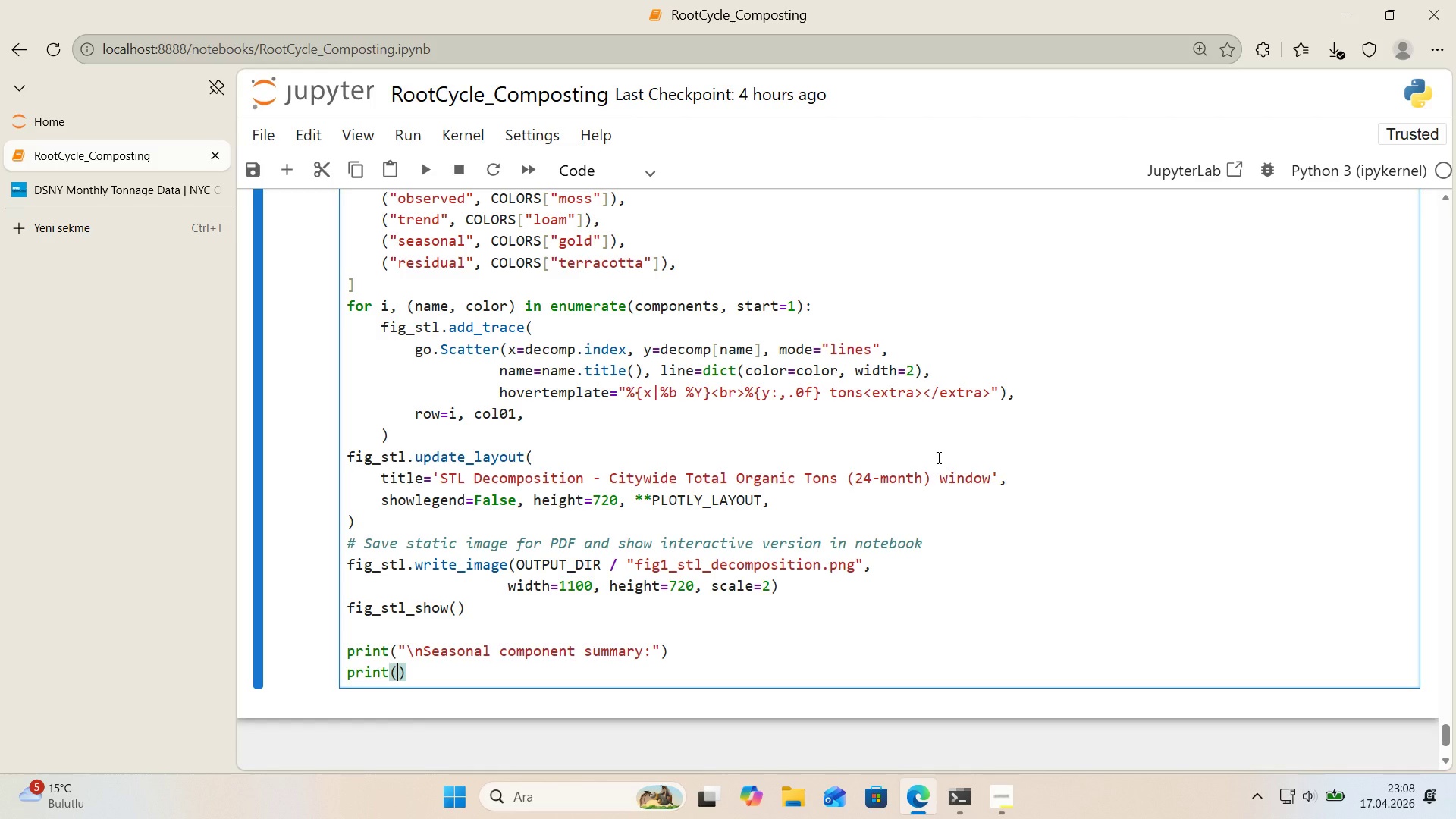 
 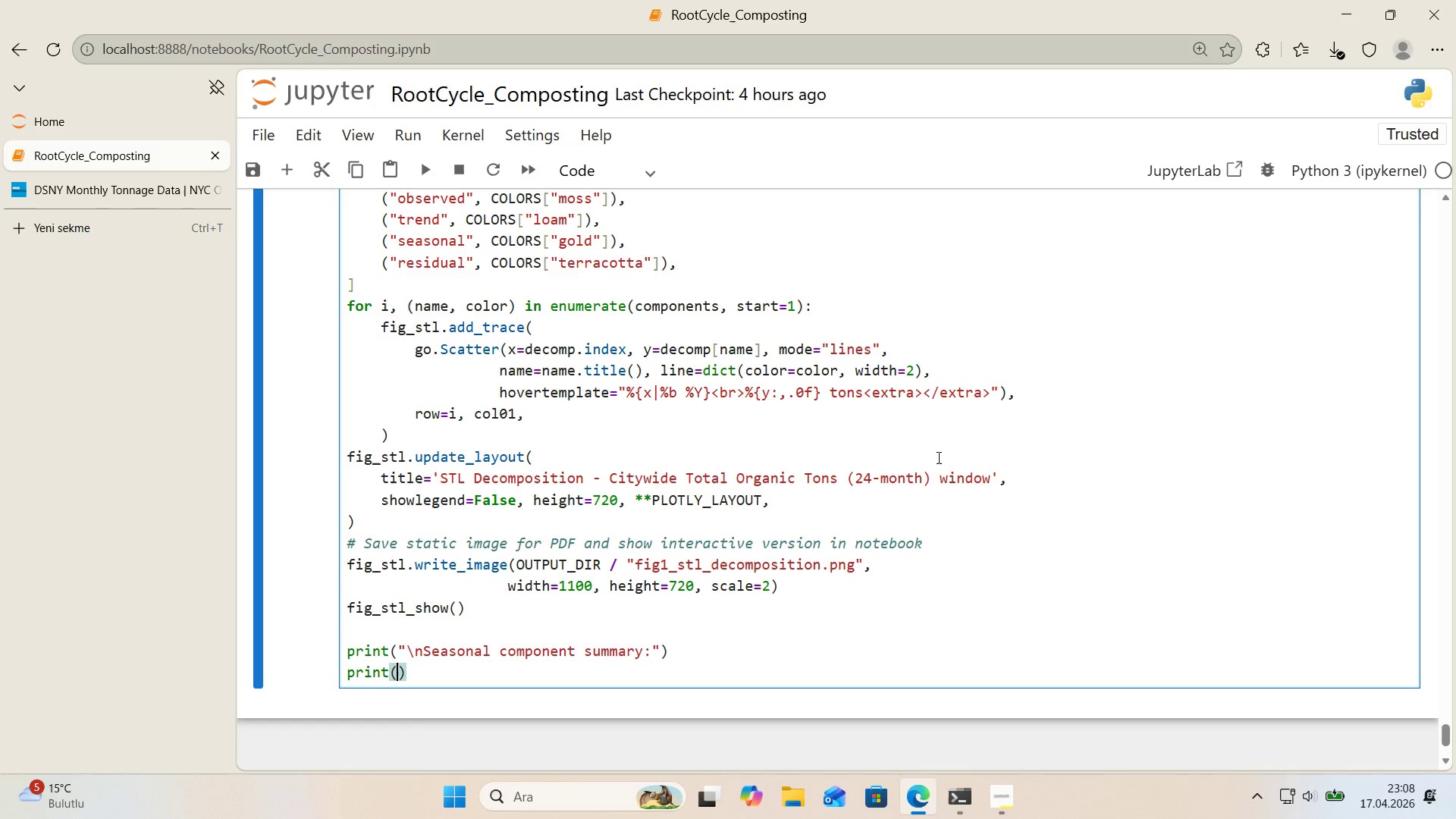 
key(ArrowLeft)
 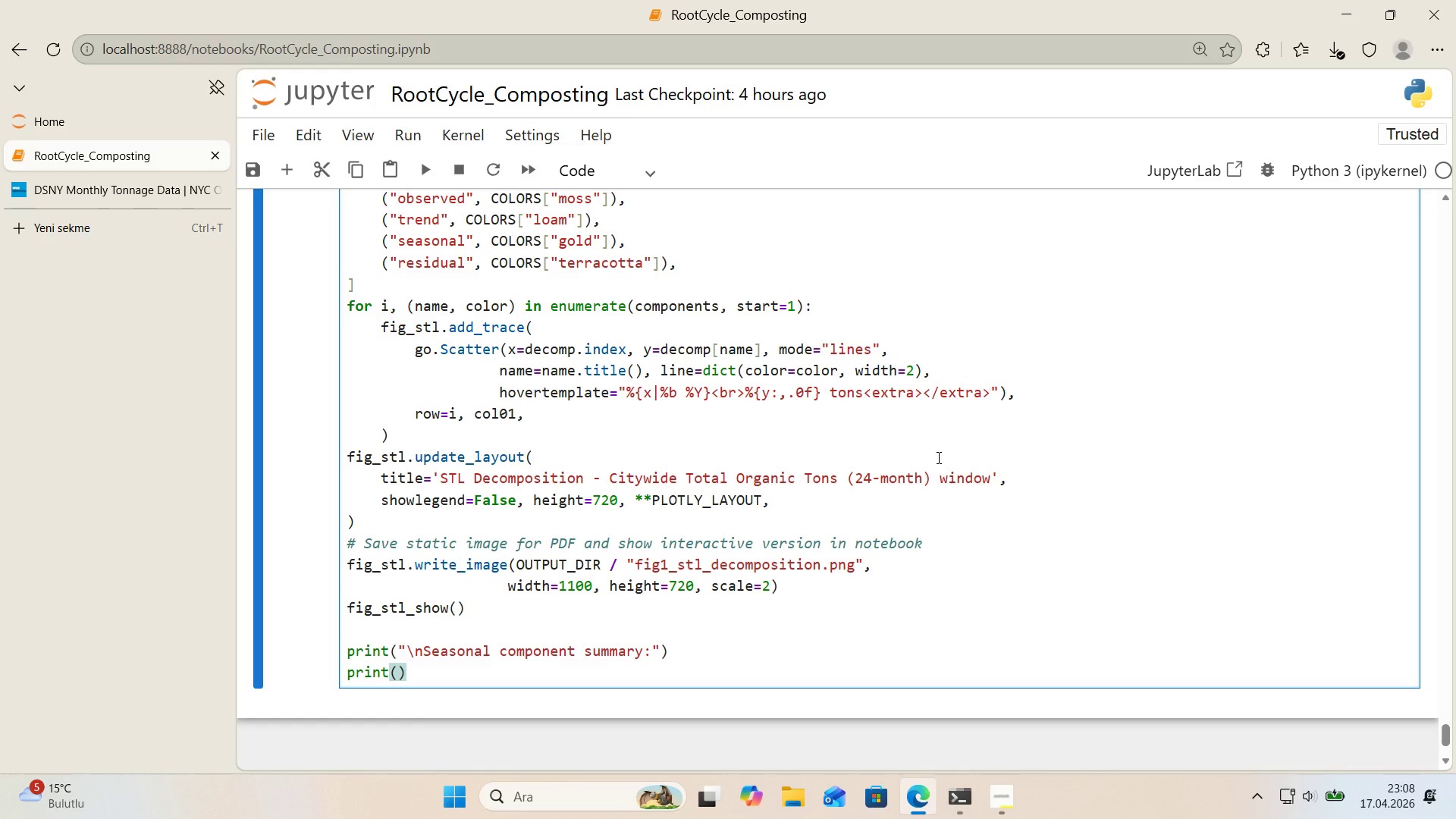 
key(F)
 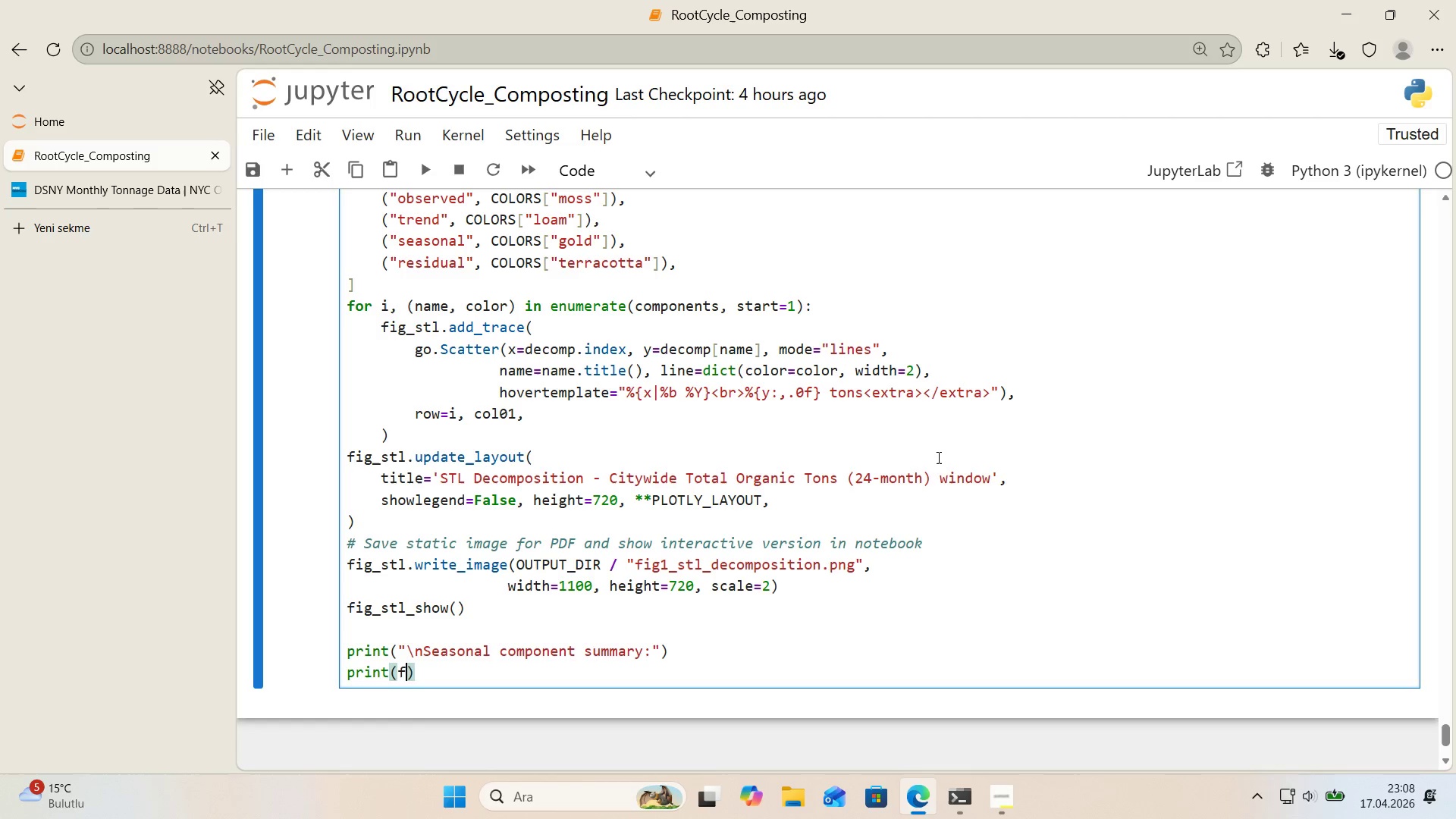 
key(Backquote)
 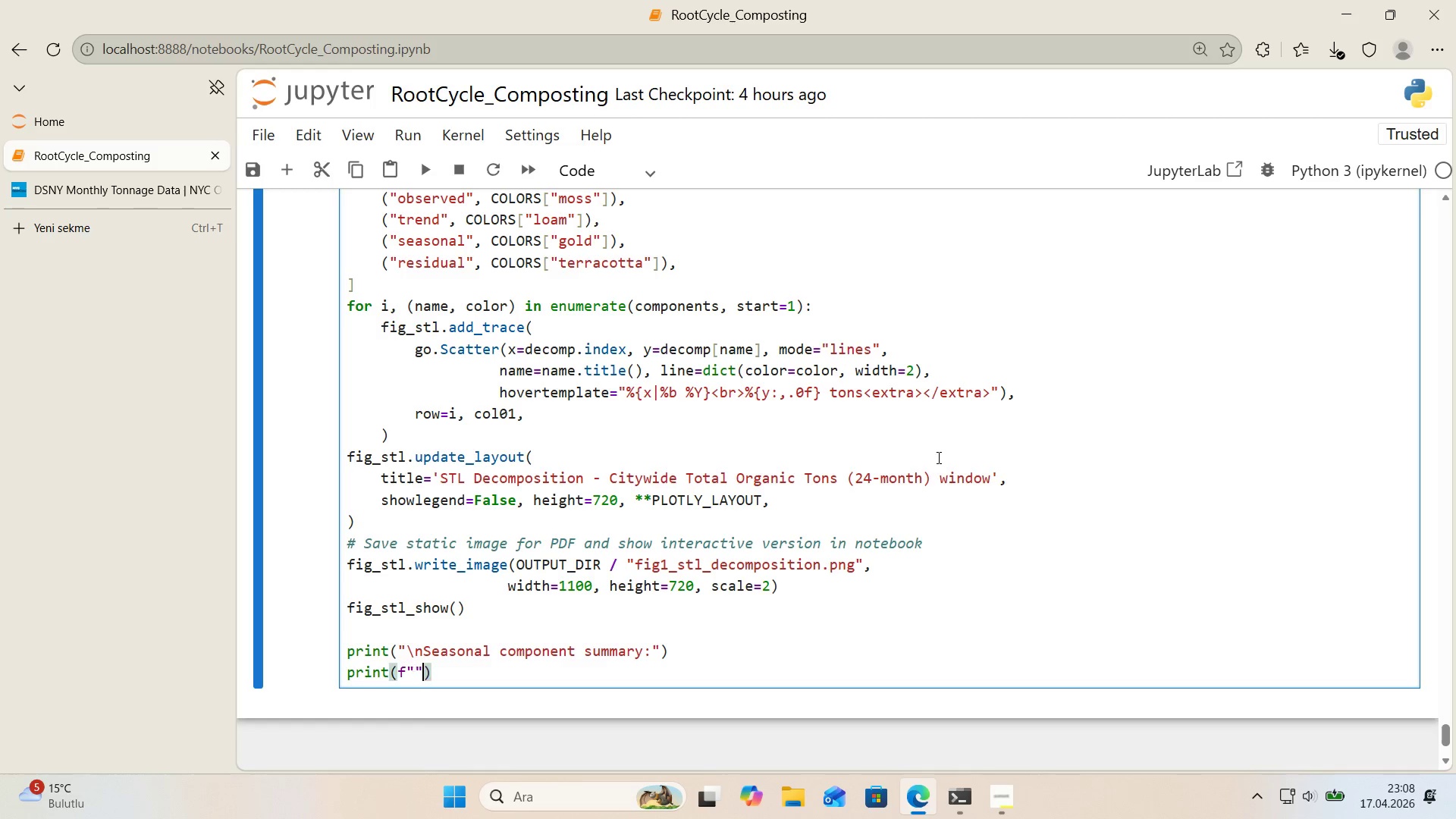 
key(Backquote)
 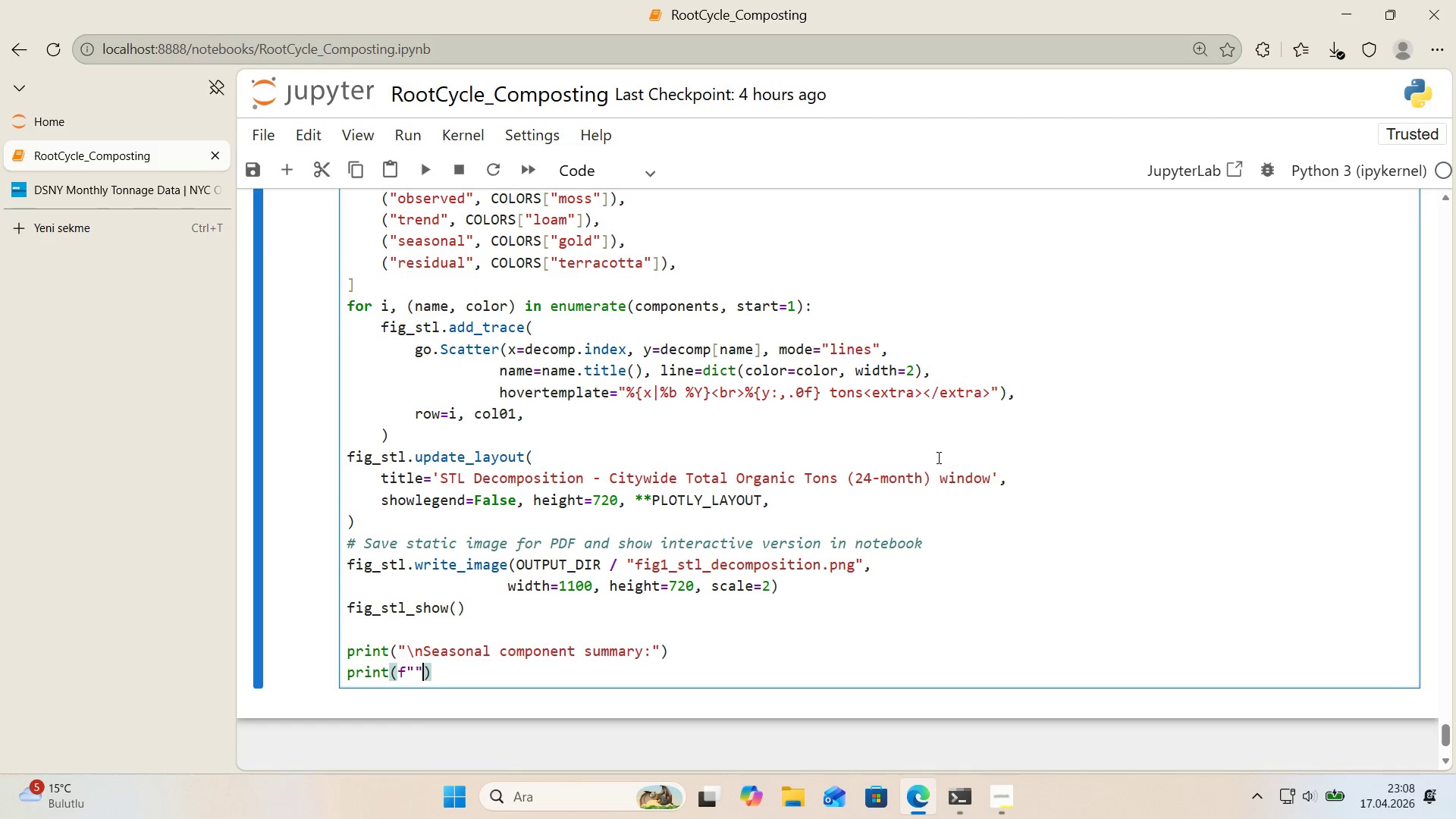 
key(ArrowLeft)
 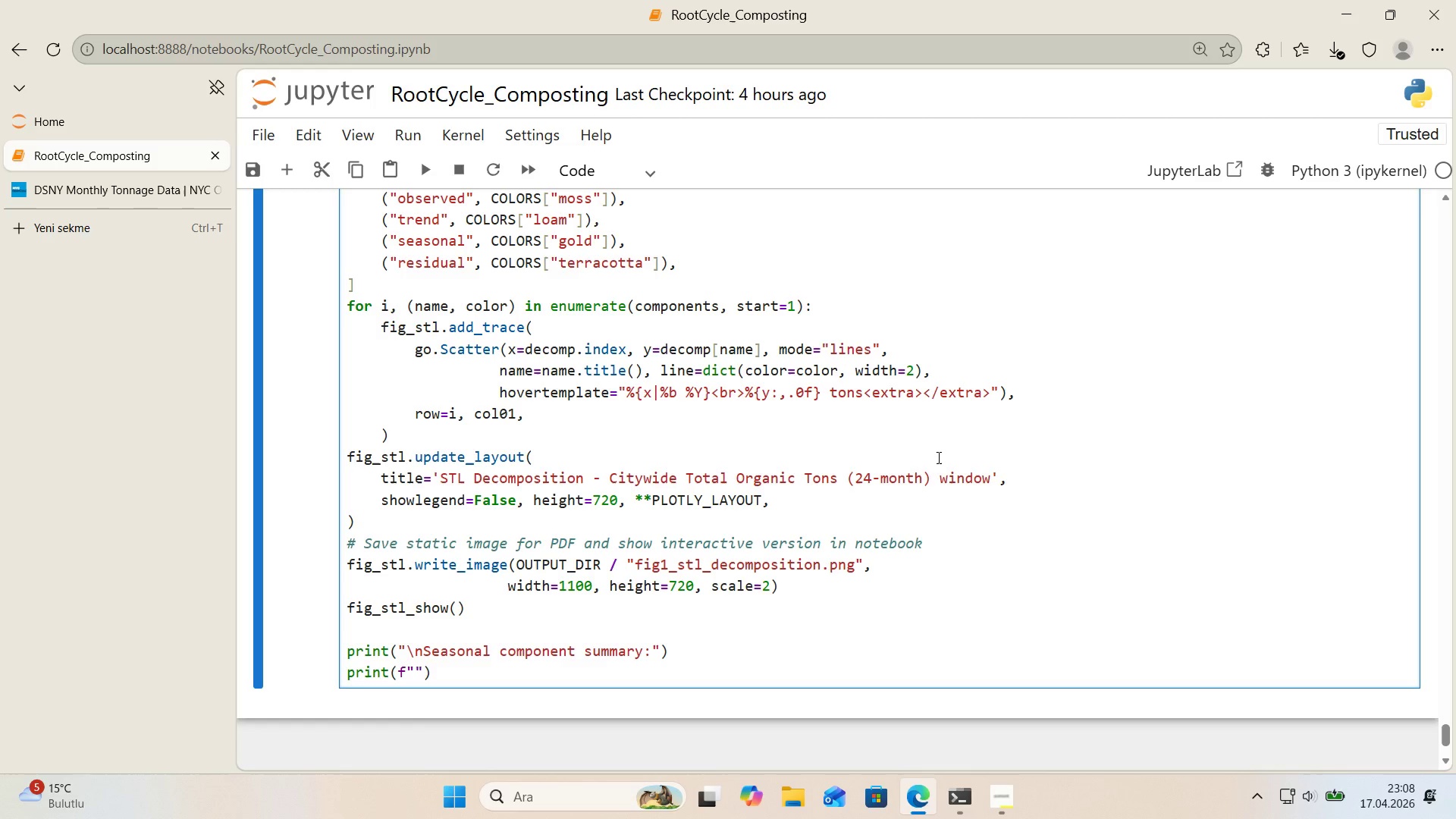 
type(  Peak month *()
 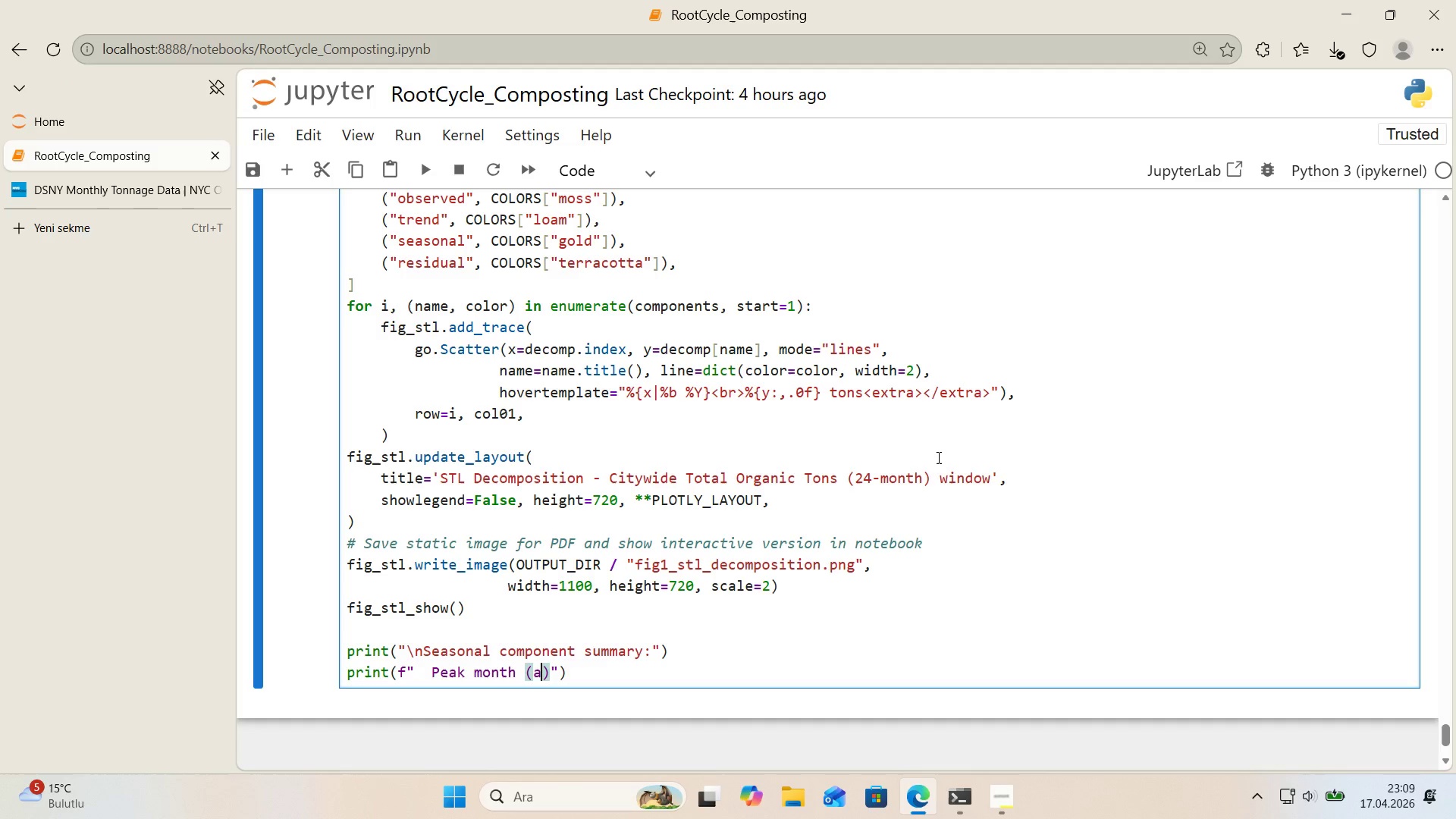 
 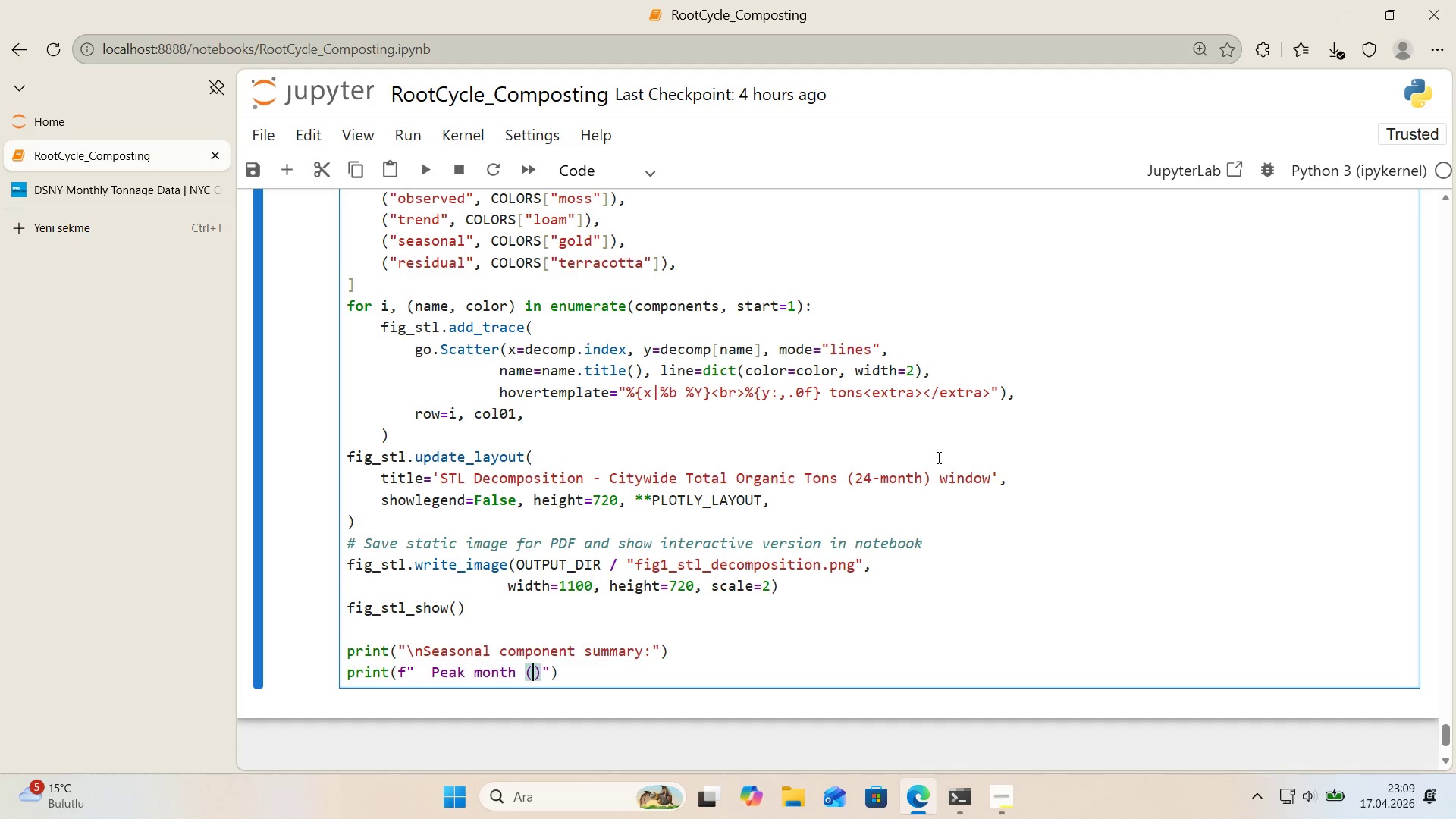 
key(ArrowLeft)
 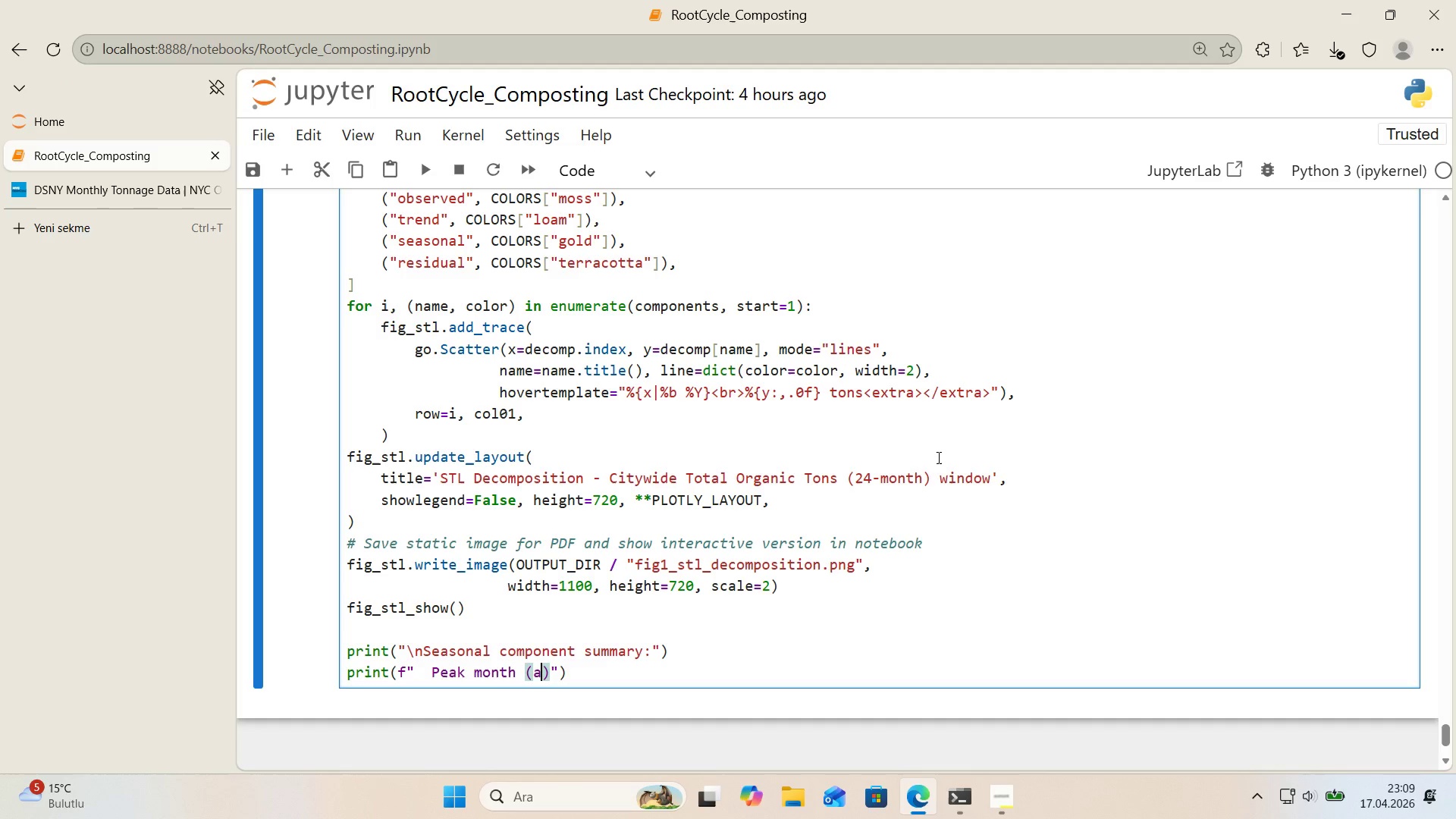 
type(avg over cycle)
 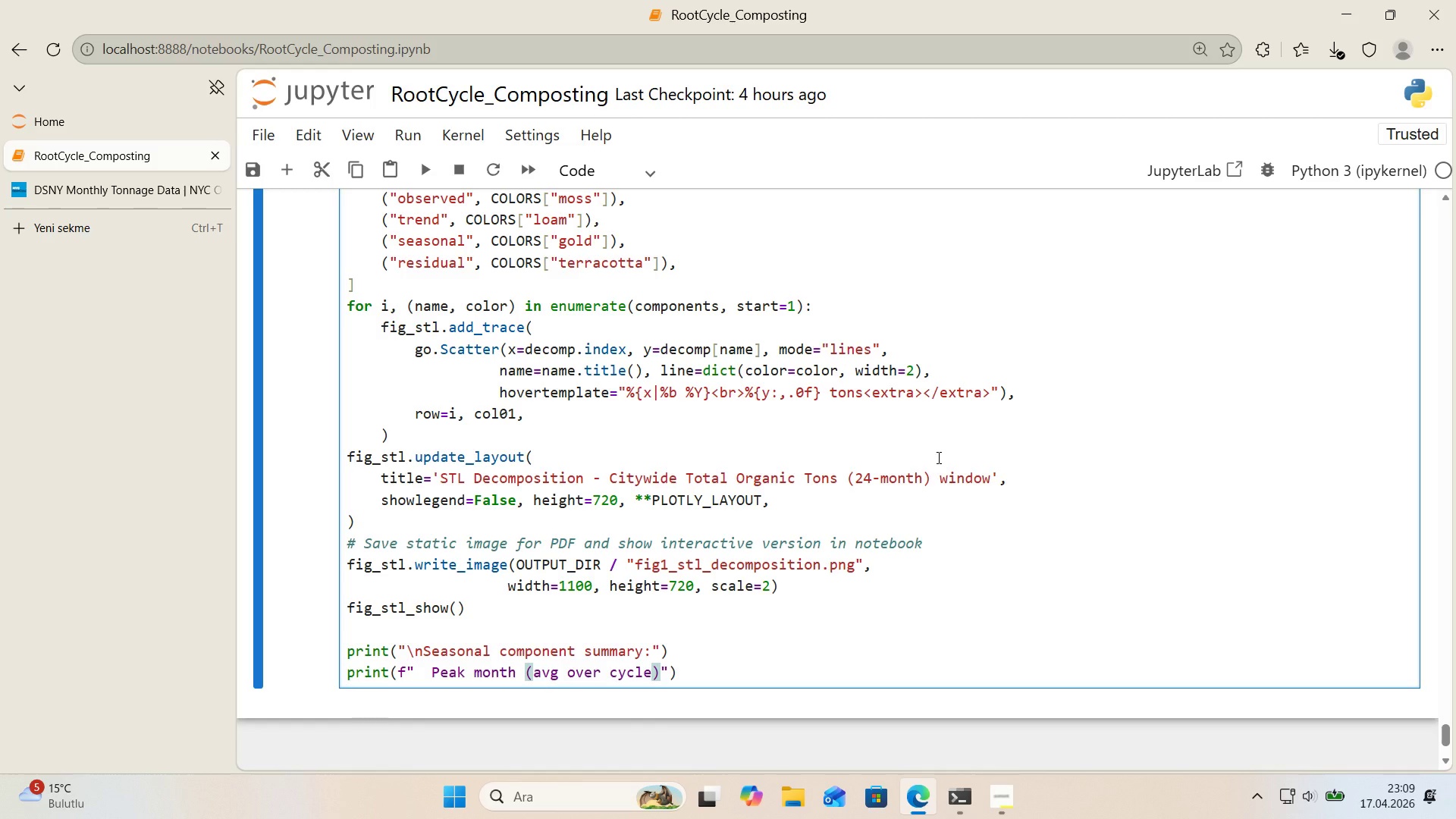 
key(ArrowRight)
 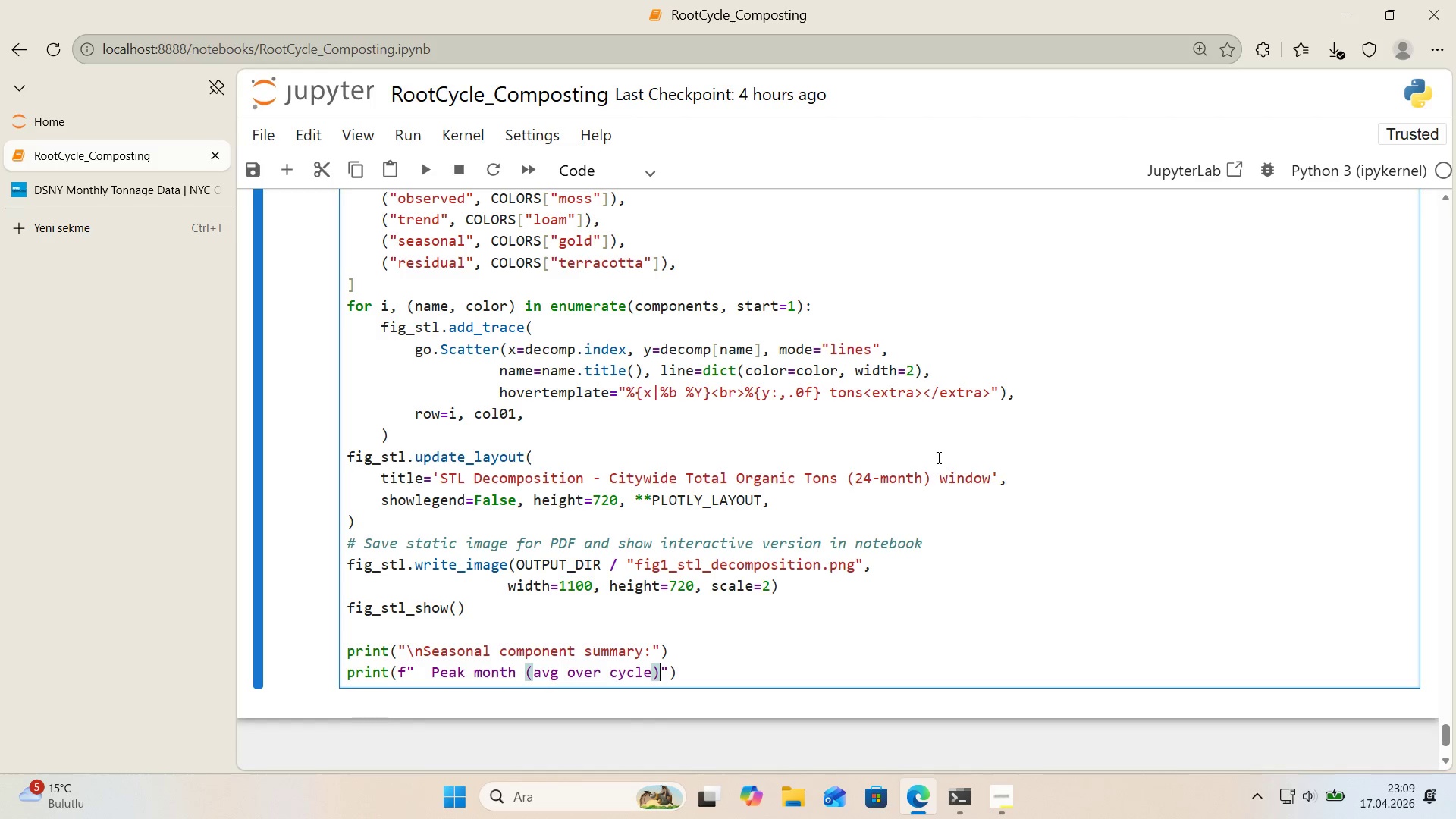 
key(Shift+ShiftRight)
 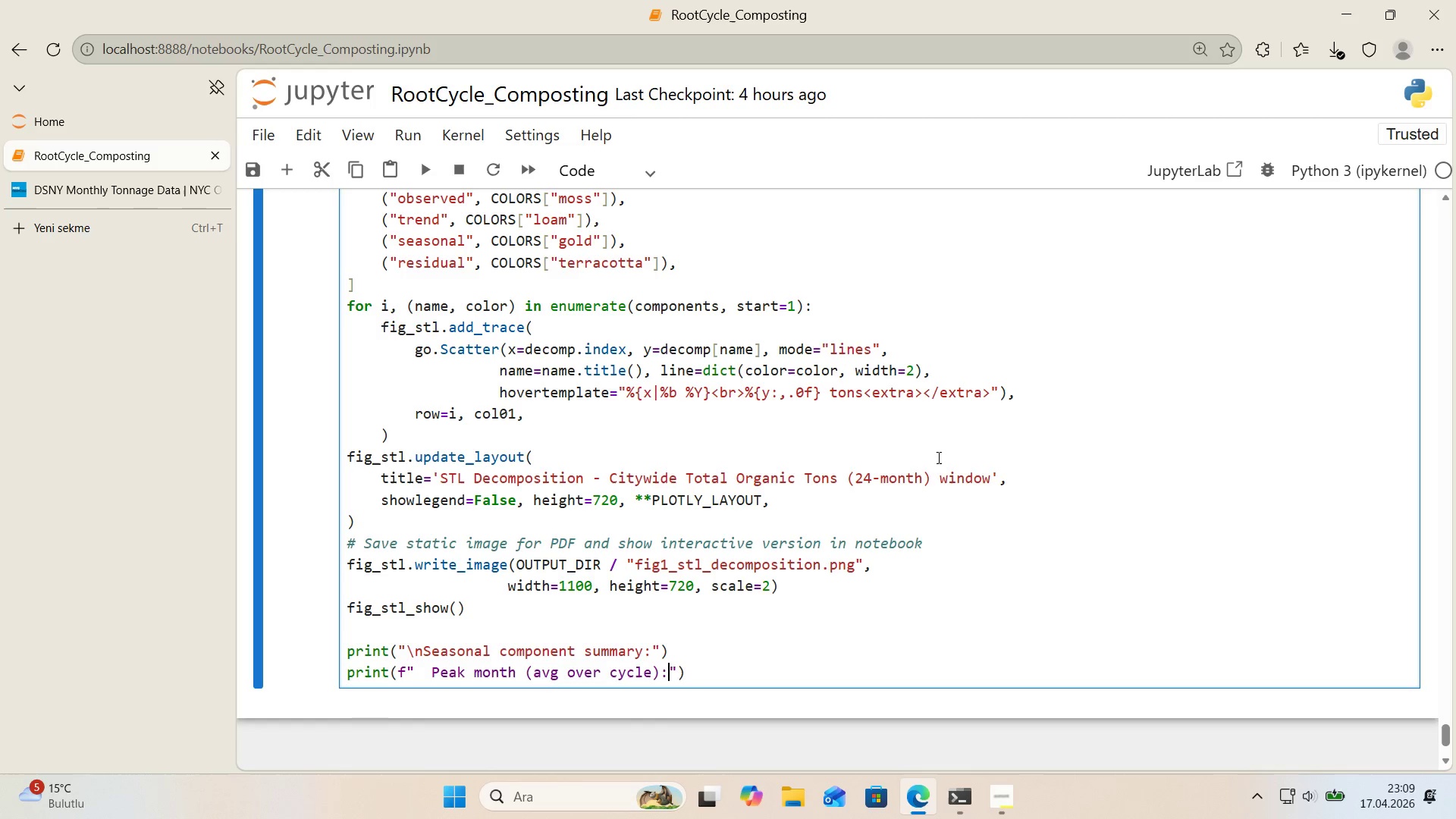 
key(Shift+Period)
 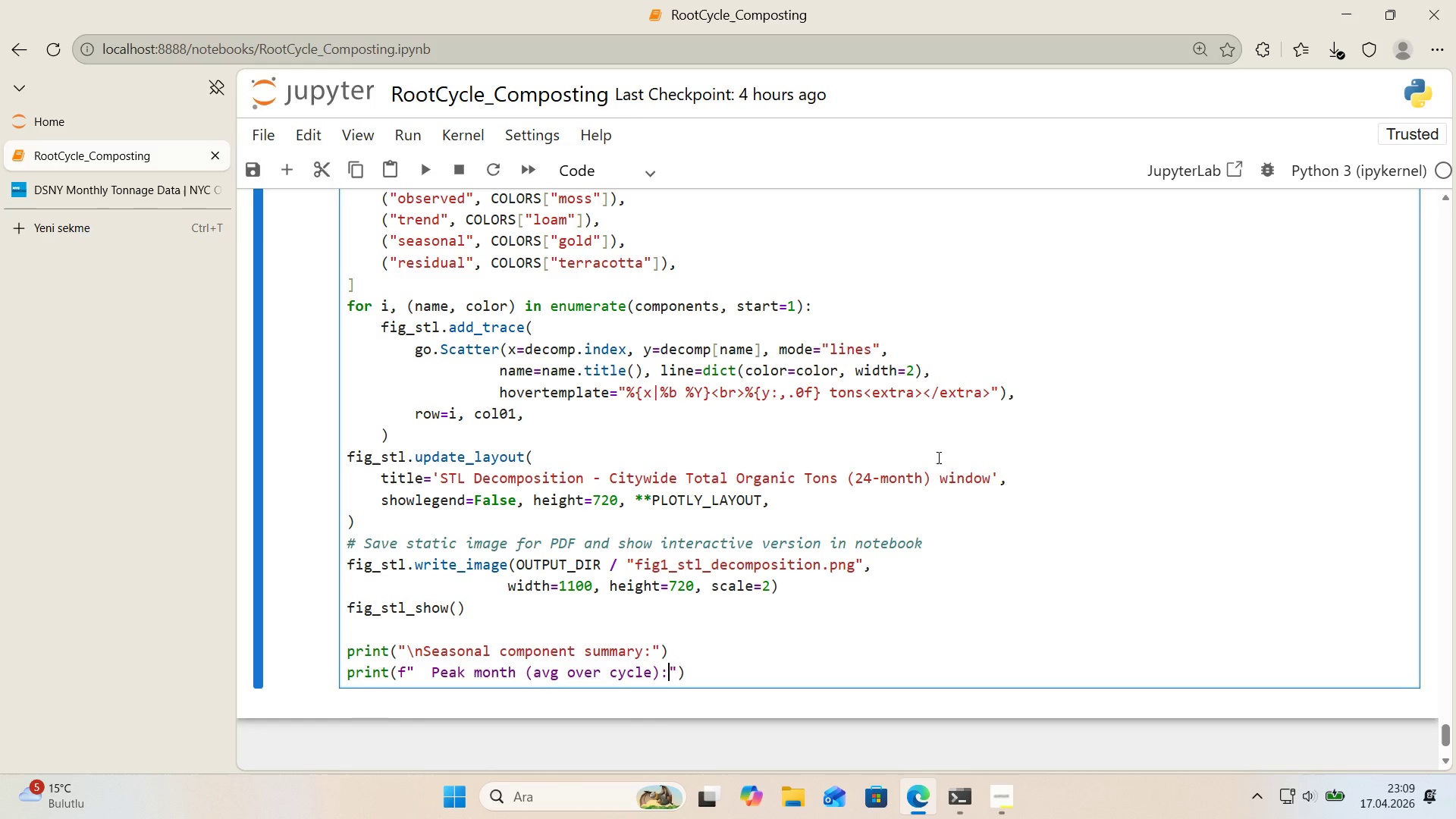 
key(Space)
 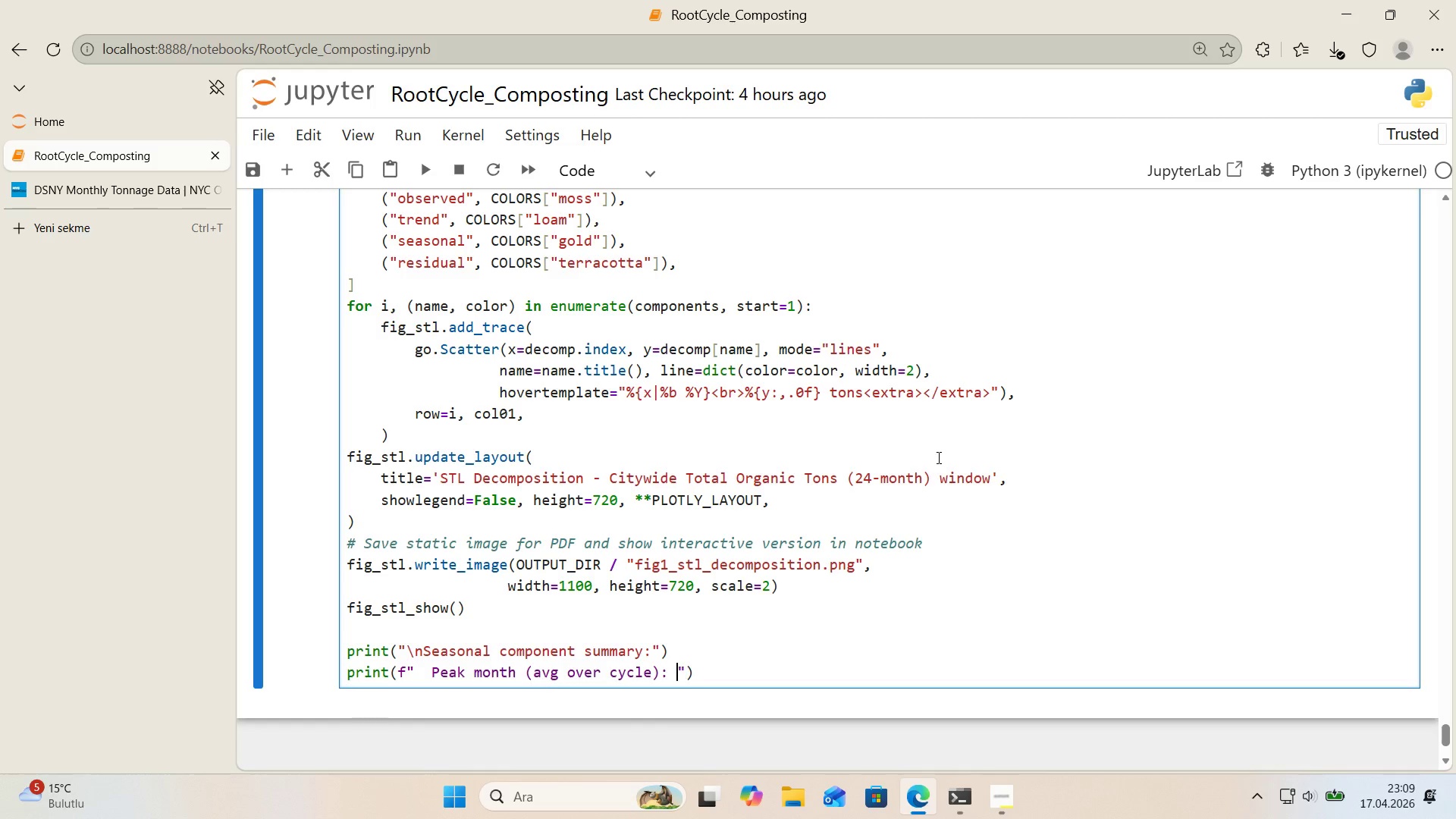 
key(Space)
 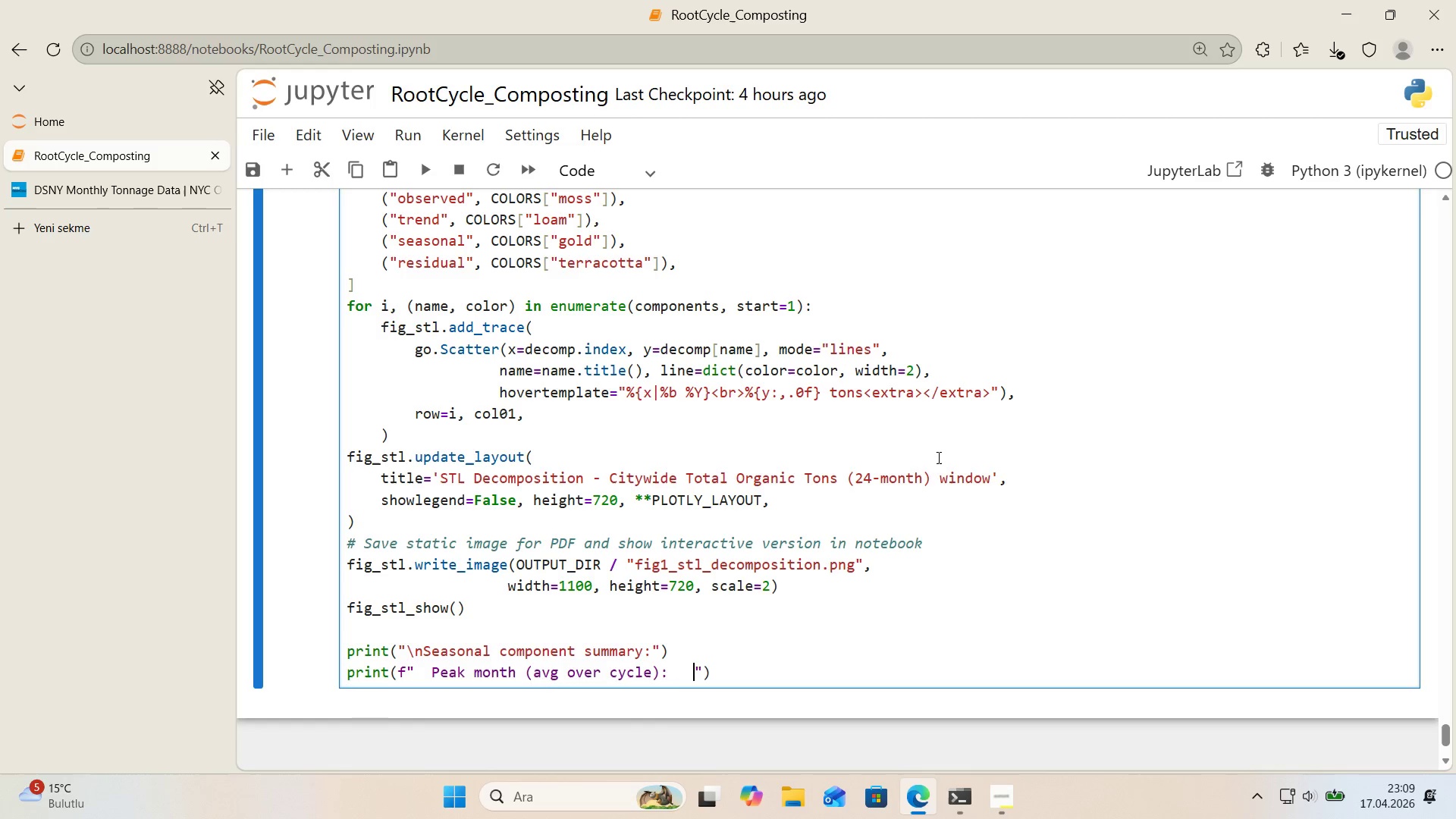 
key(Space)
 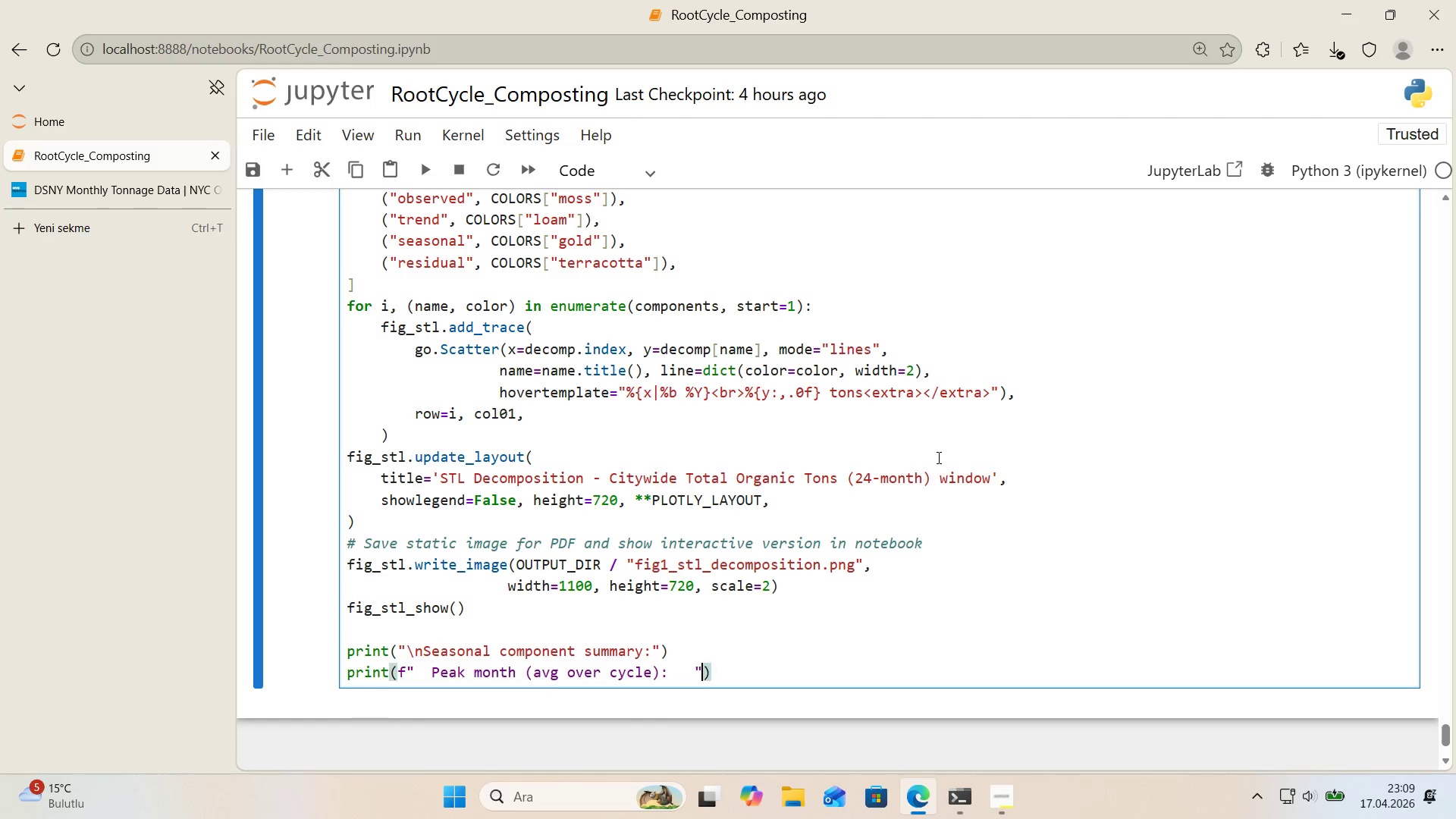 
key(ArrowRight)
 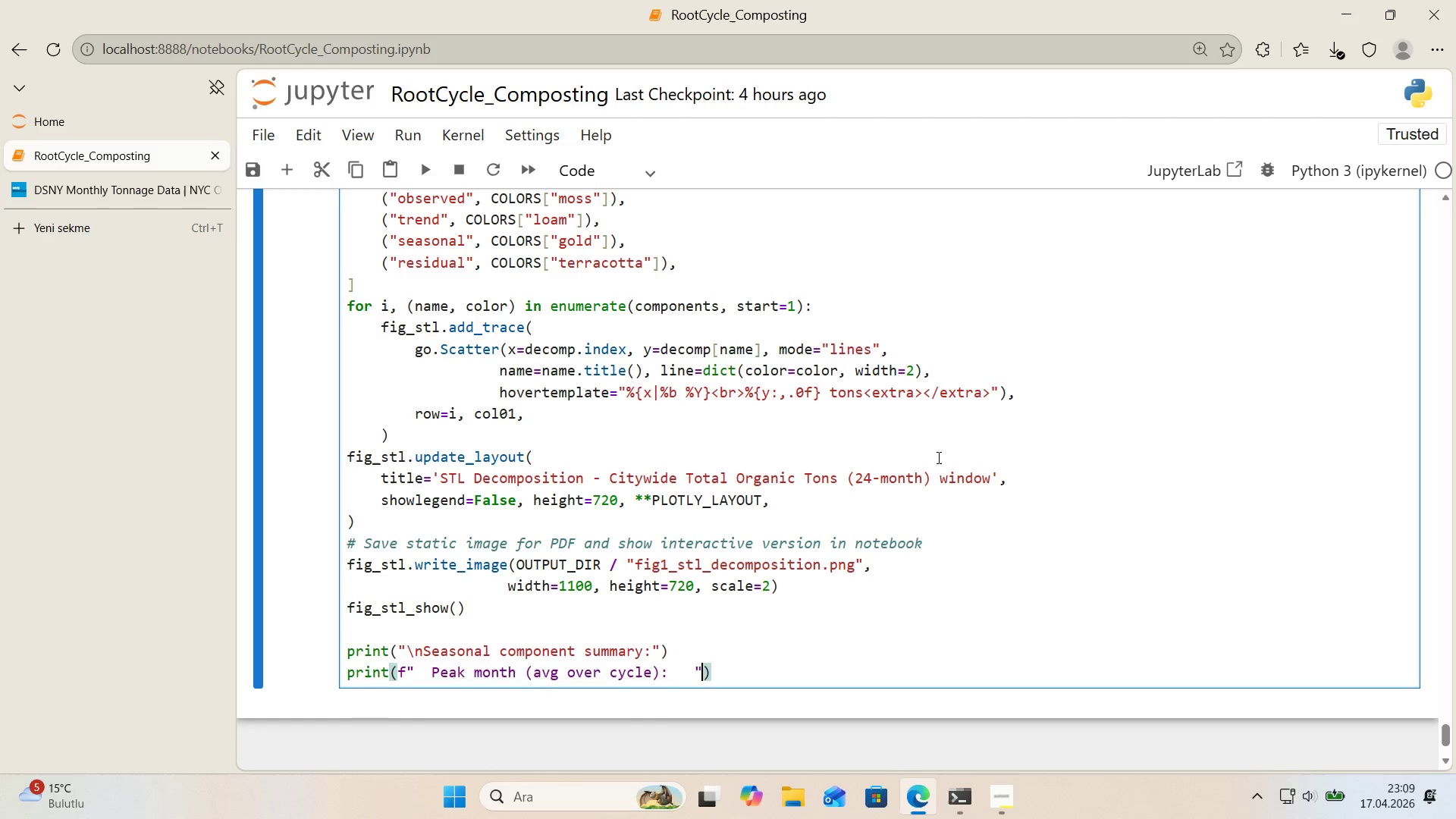 
key(ArrowRight)
 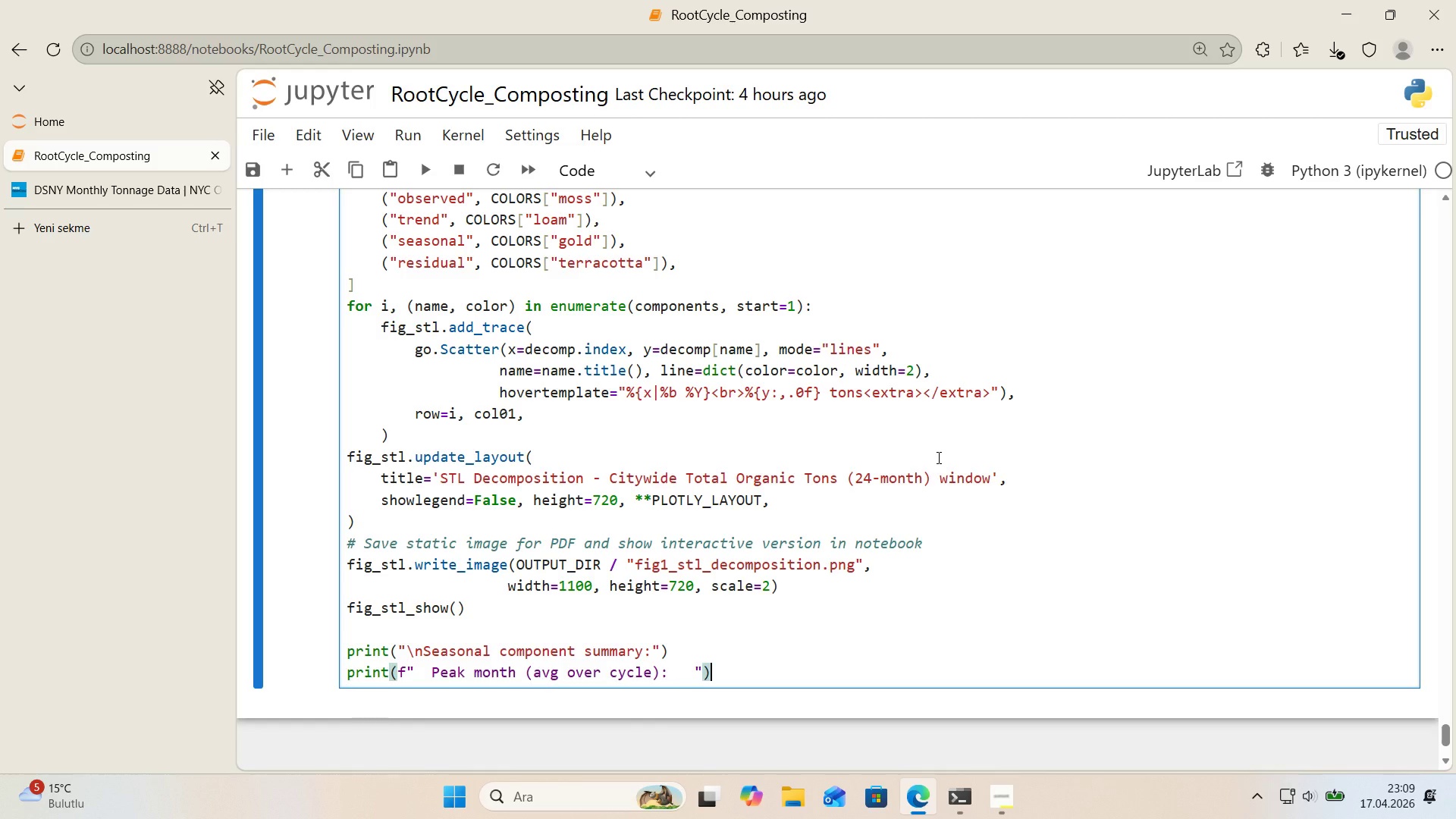 
key(Enter)
 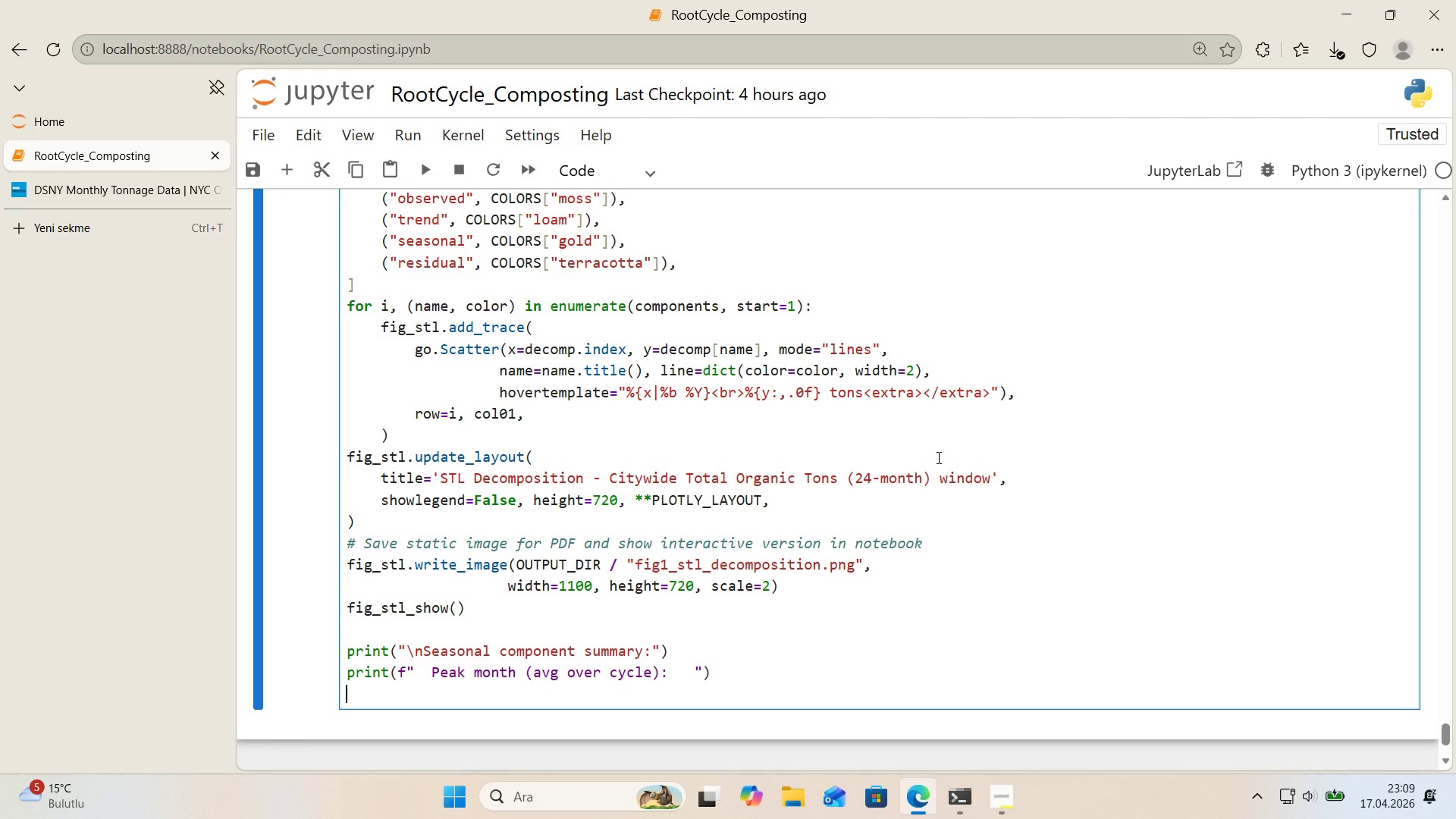 
key(F)
 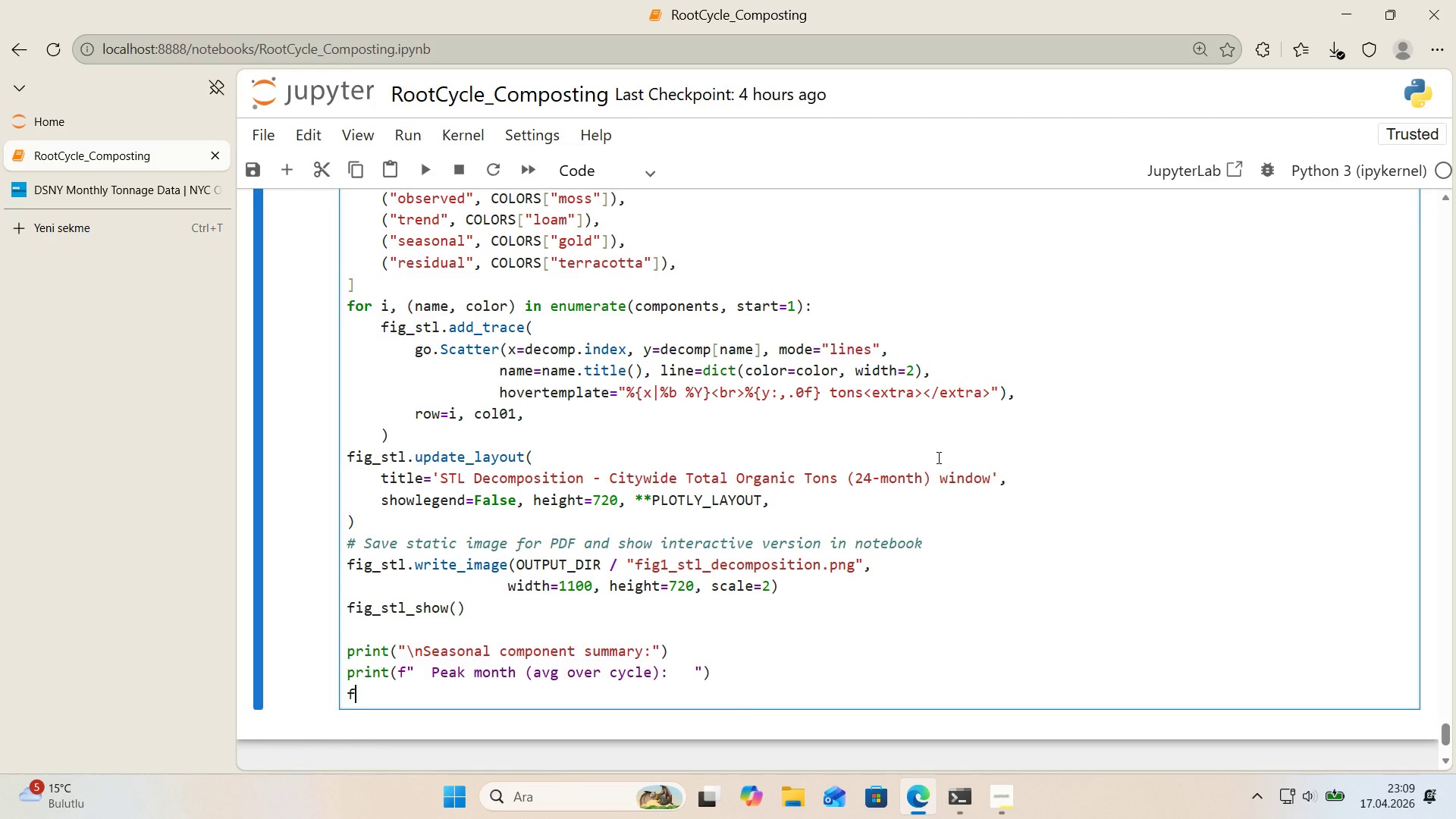 
key(Backspace)
 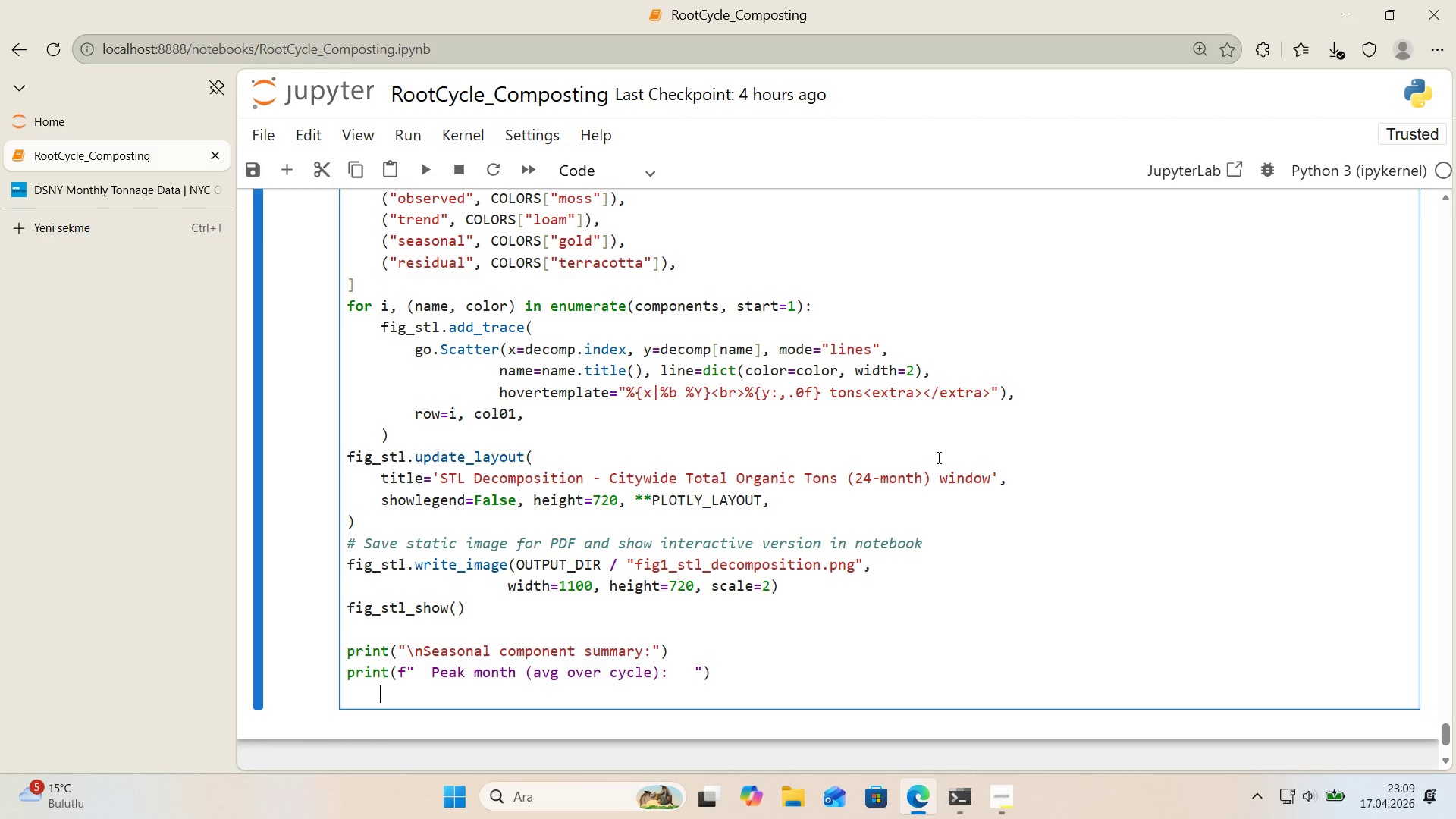 
key(Tab)
 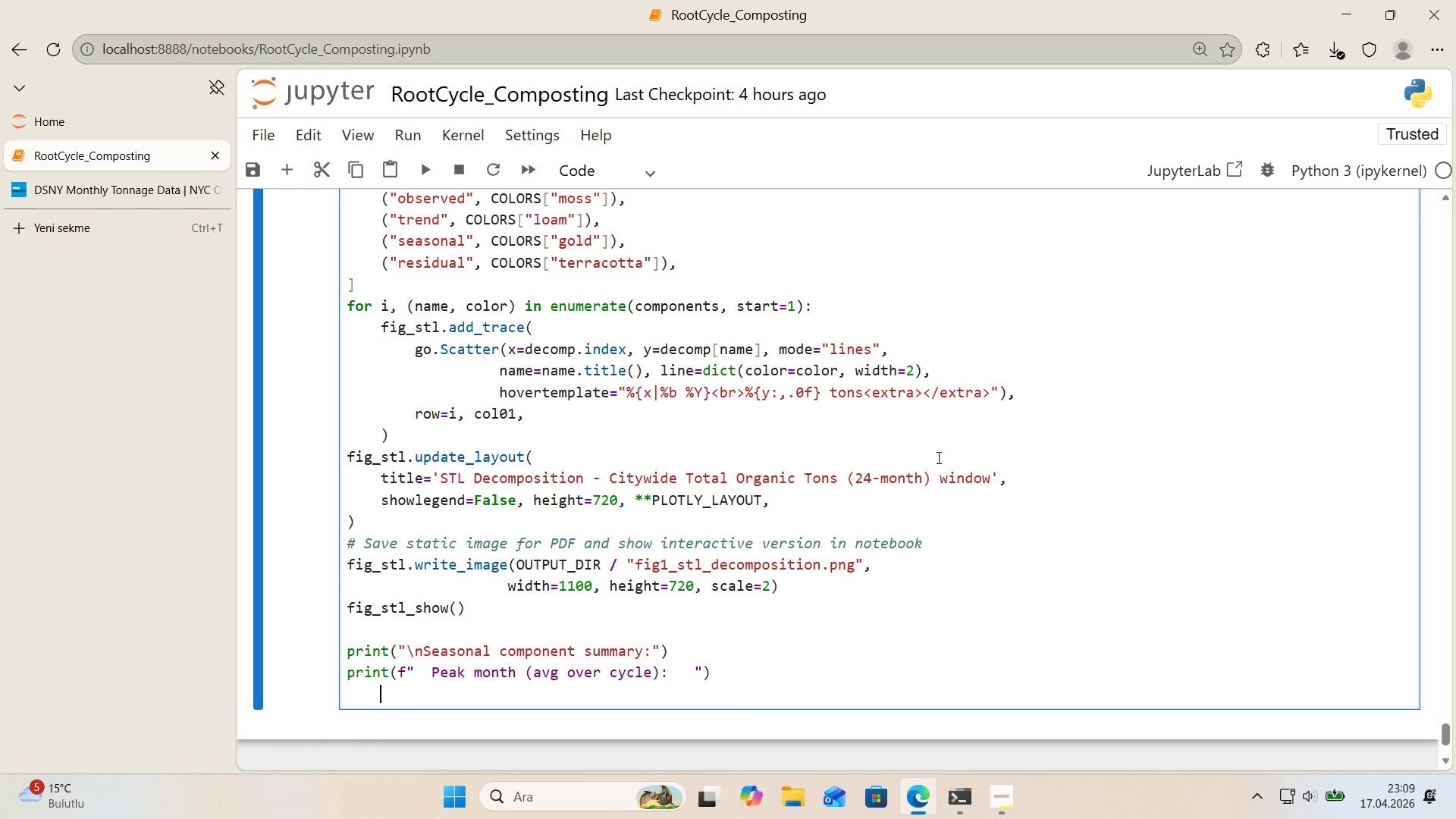 
key(Tab)
 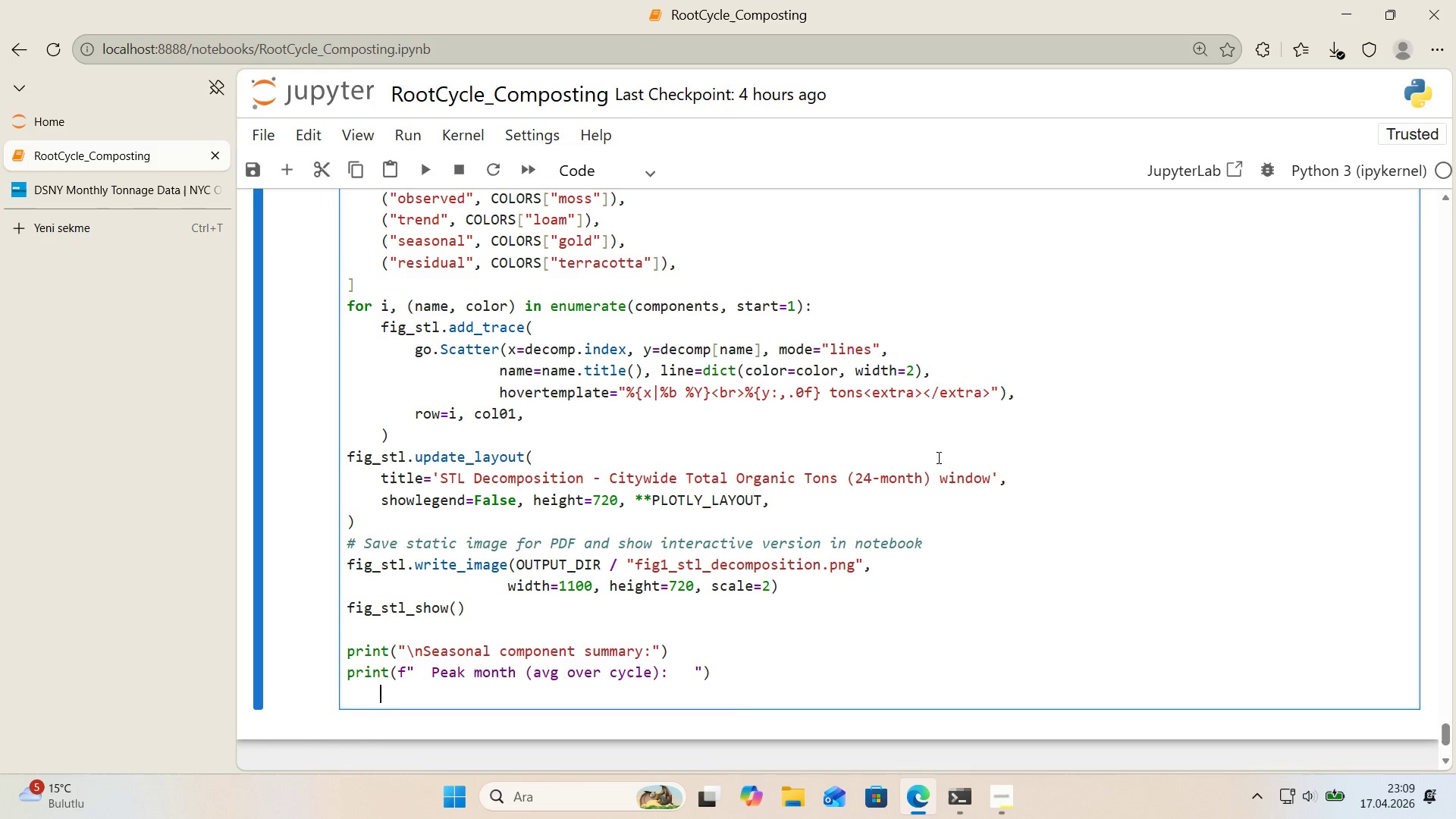 
key(Backspace)
 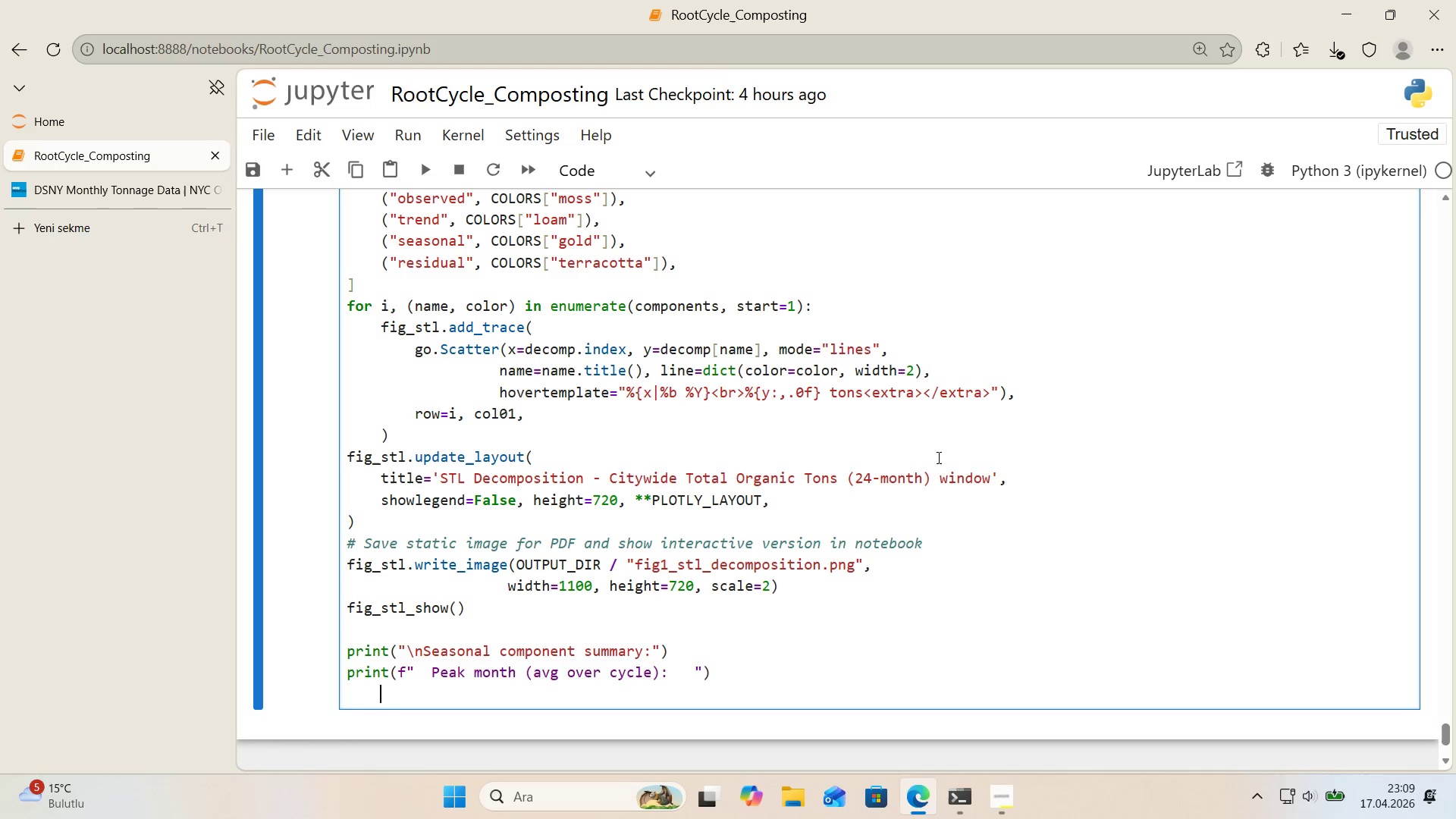 
key(Space)
 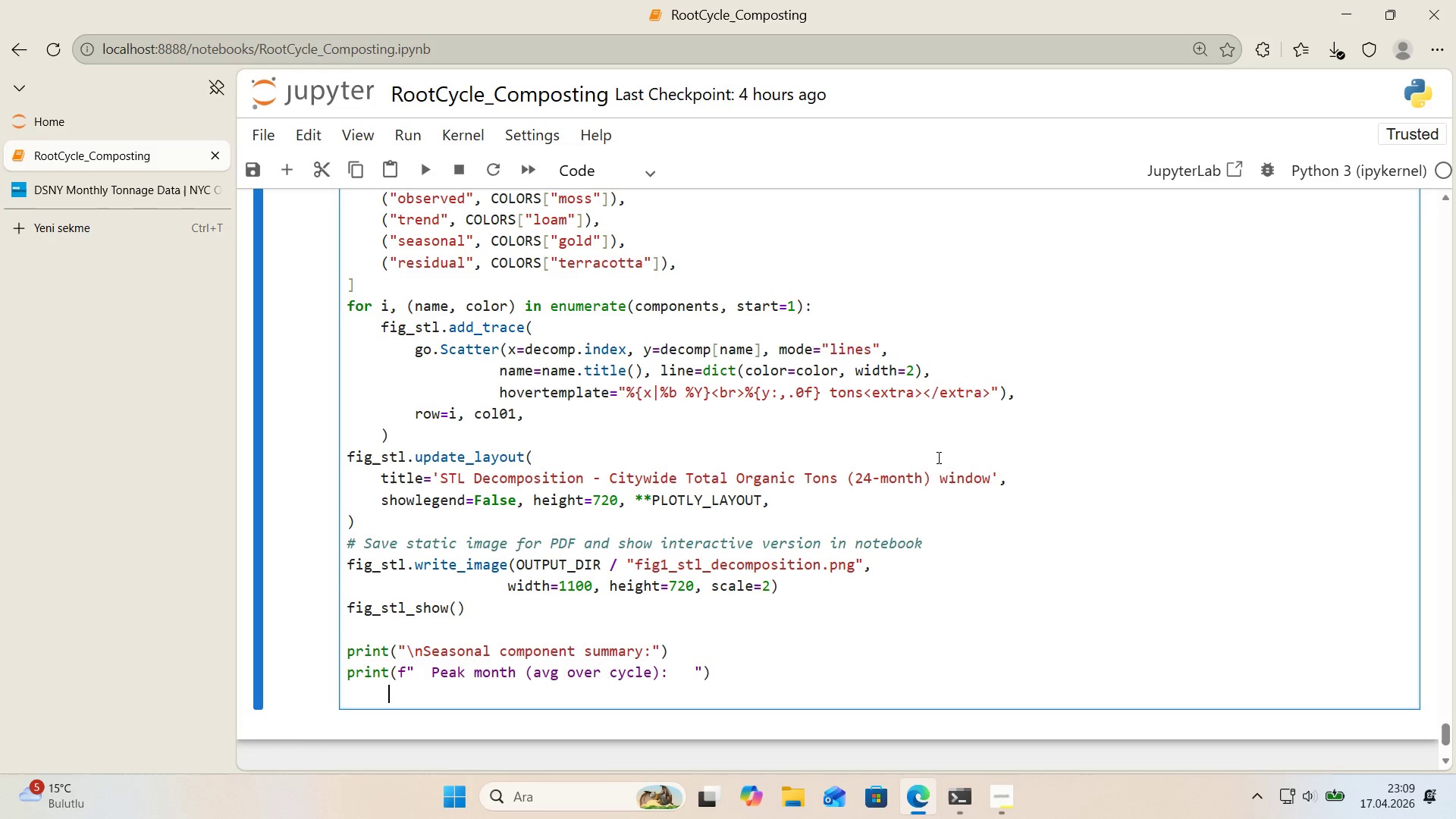 
key(Space)
 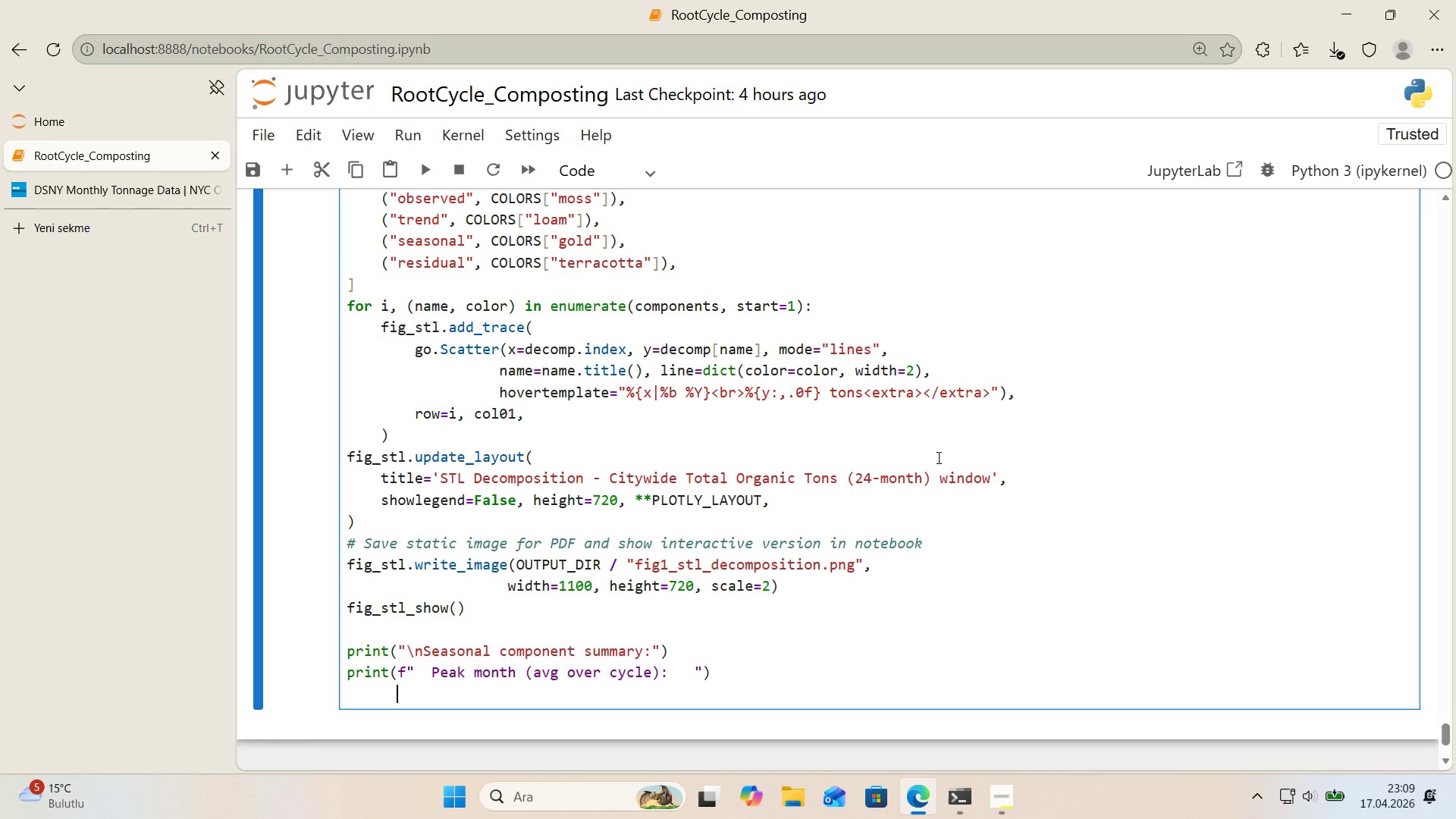 
key(F)
 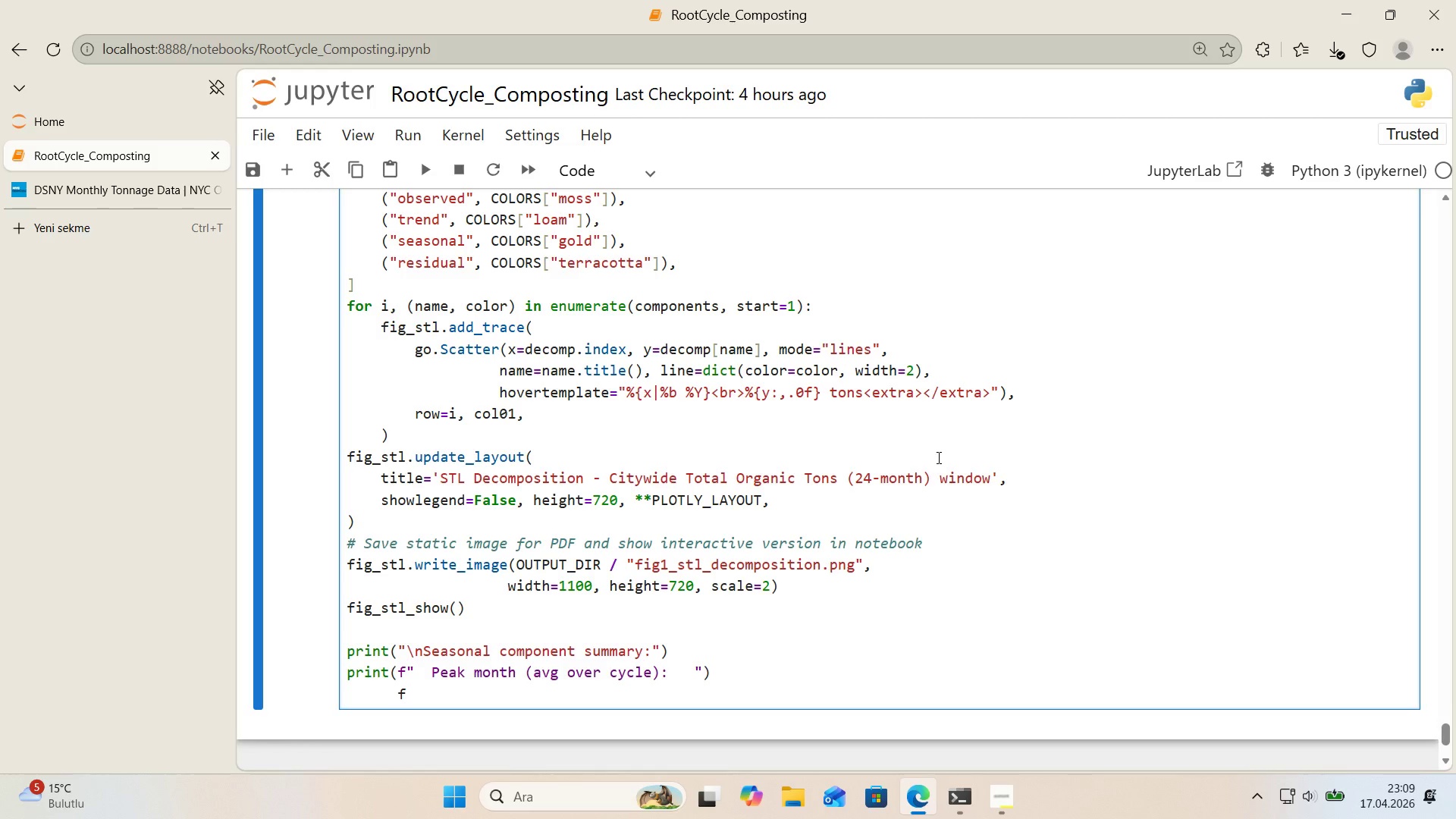 
key(Backquote)
 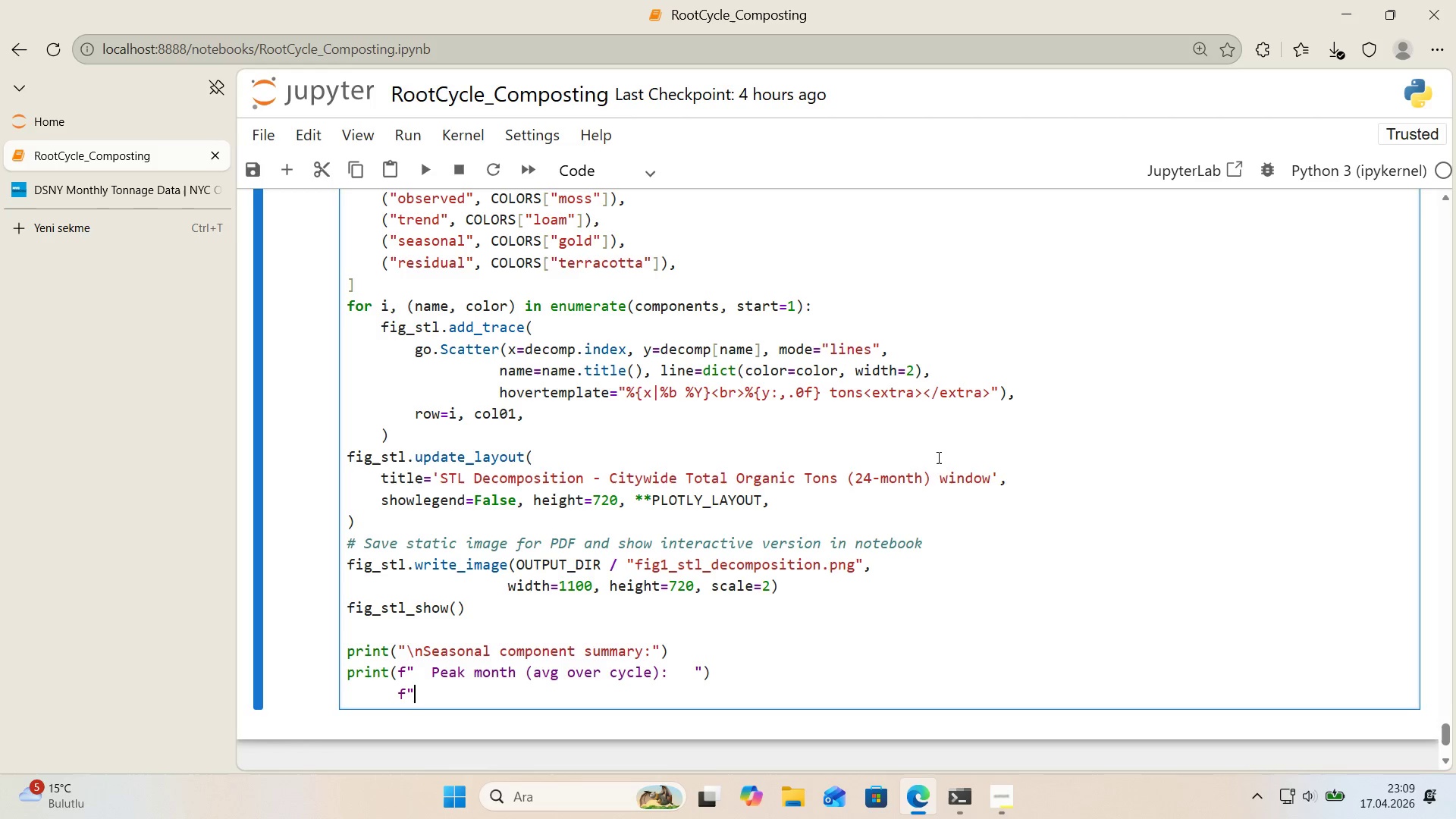 
key(Backquote)
 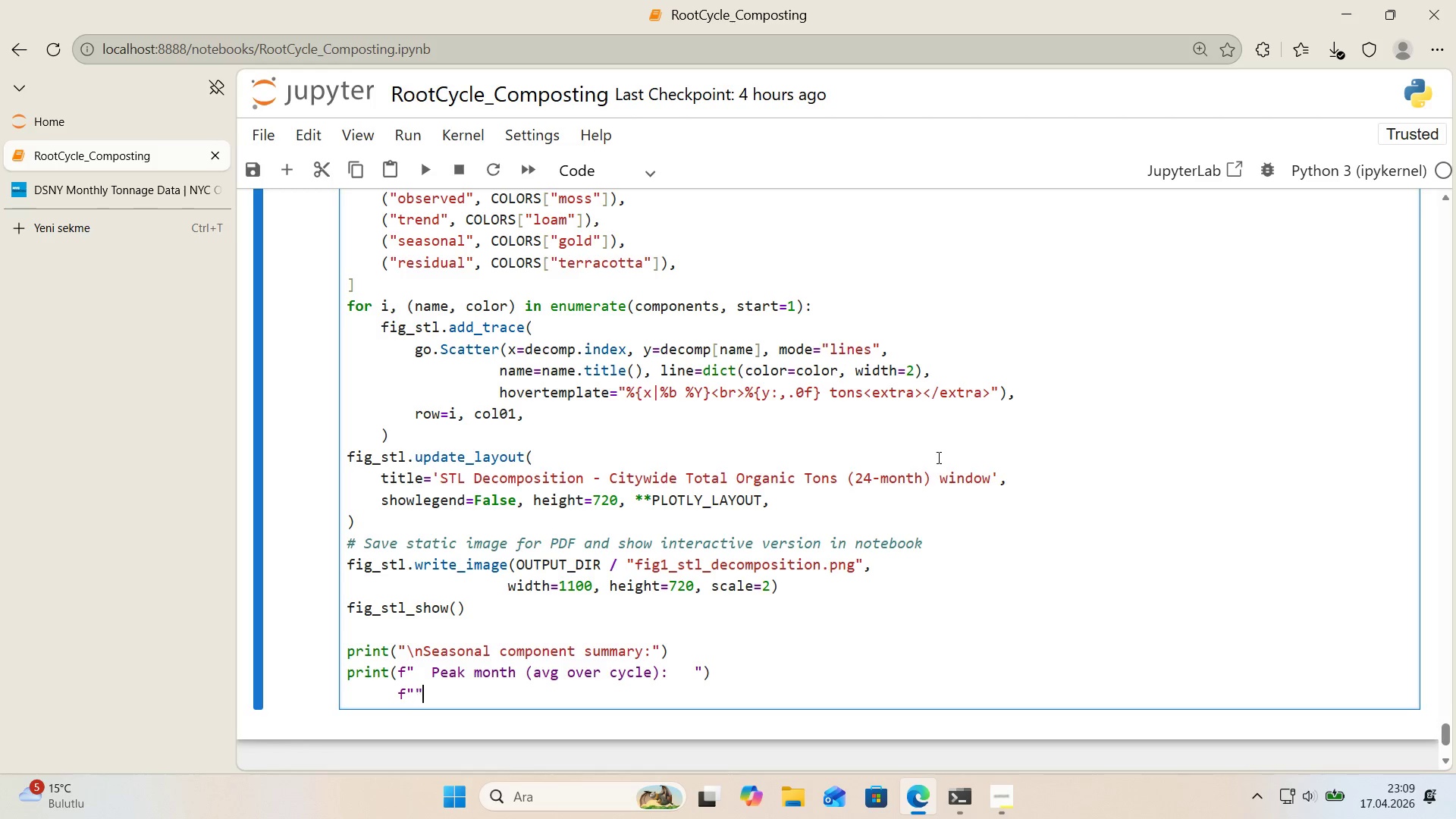 
key(Backquote)
 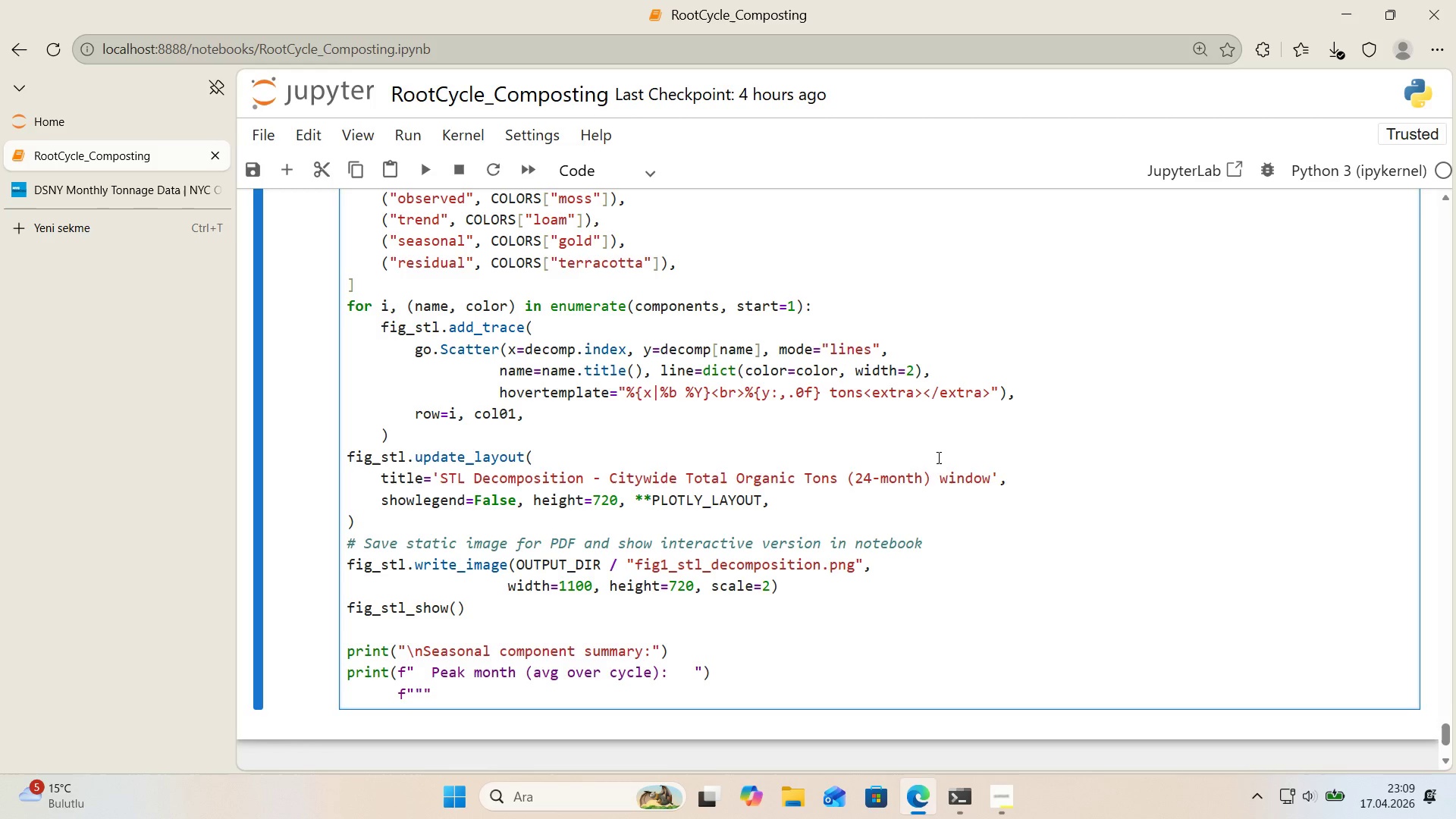 
key(ArrowLeft)
 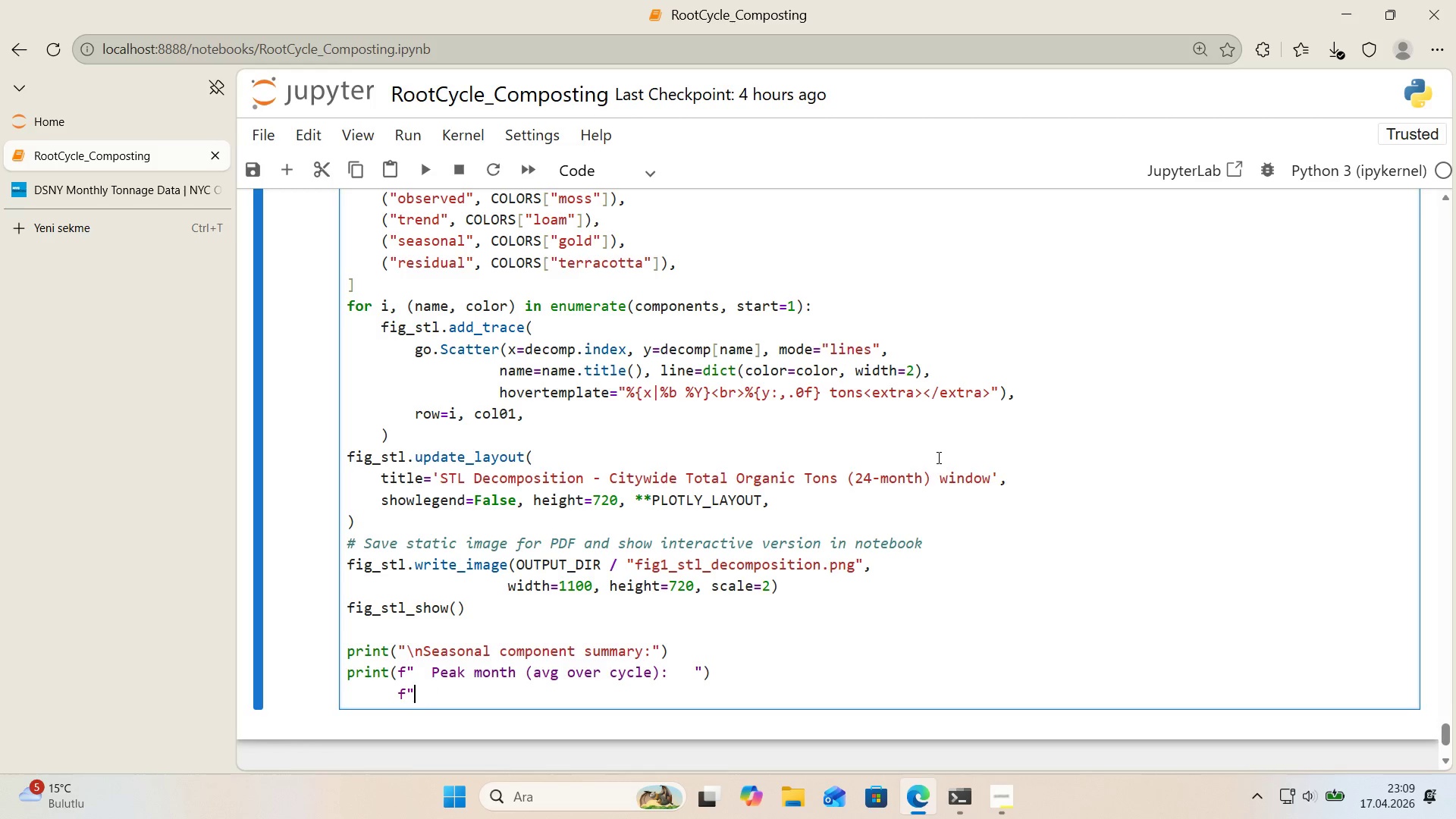 
key(Backspace)
 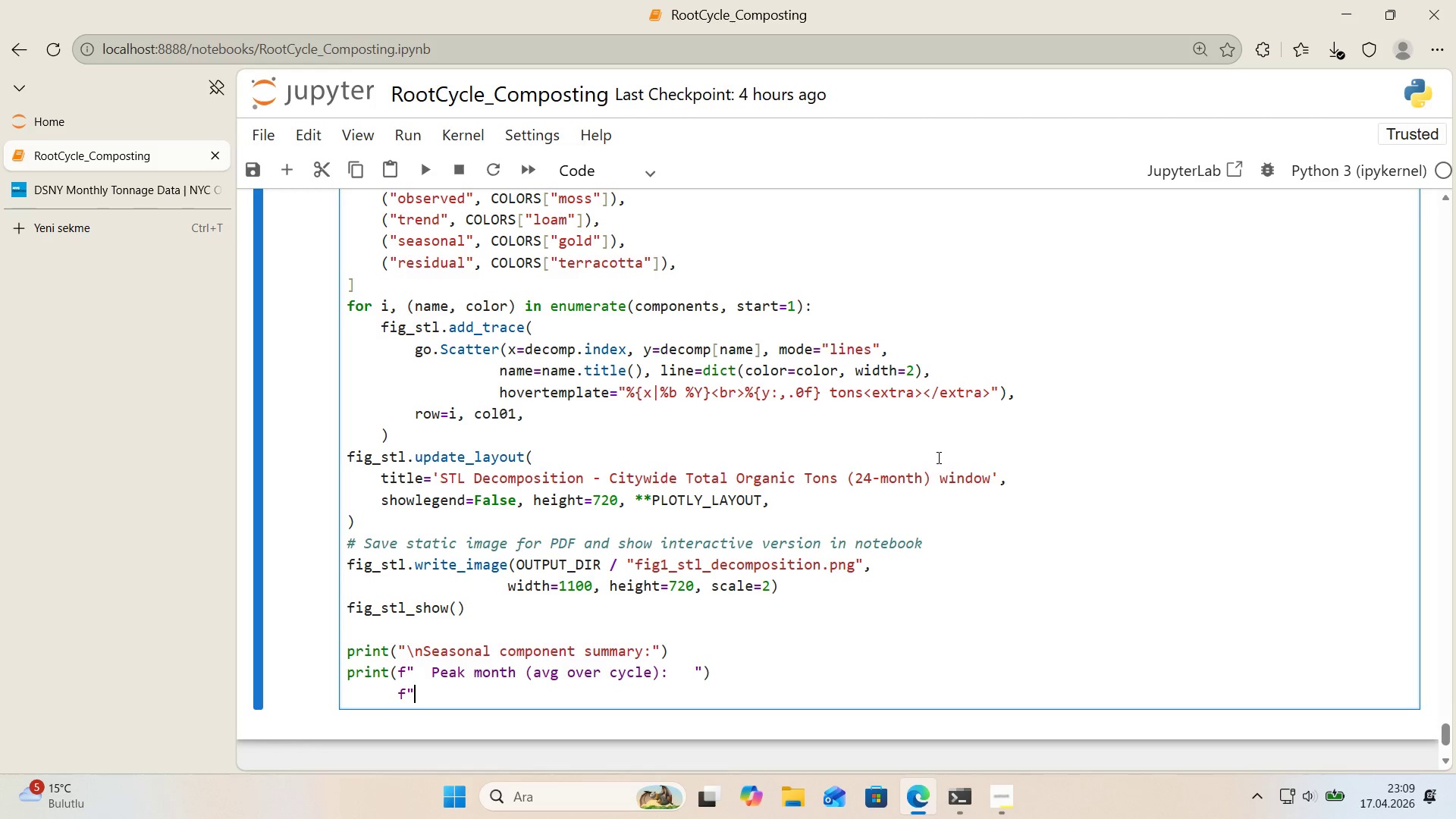 
key(Alt+Control+7)
 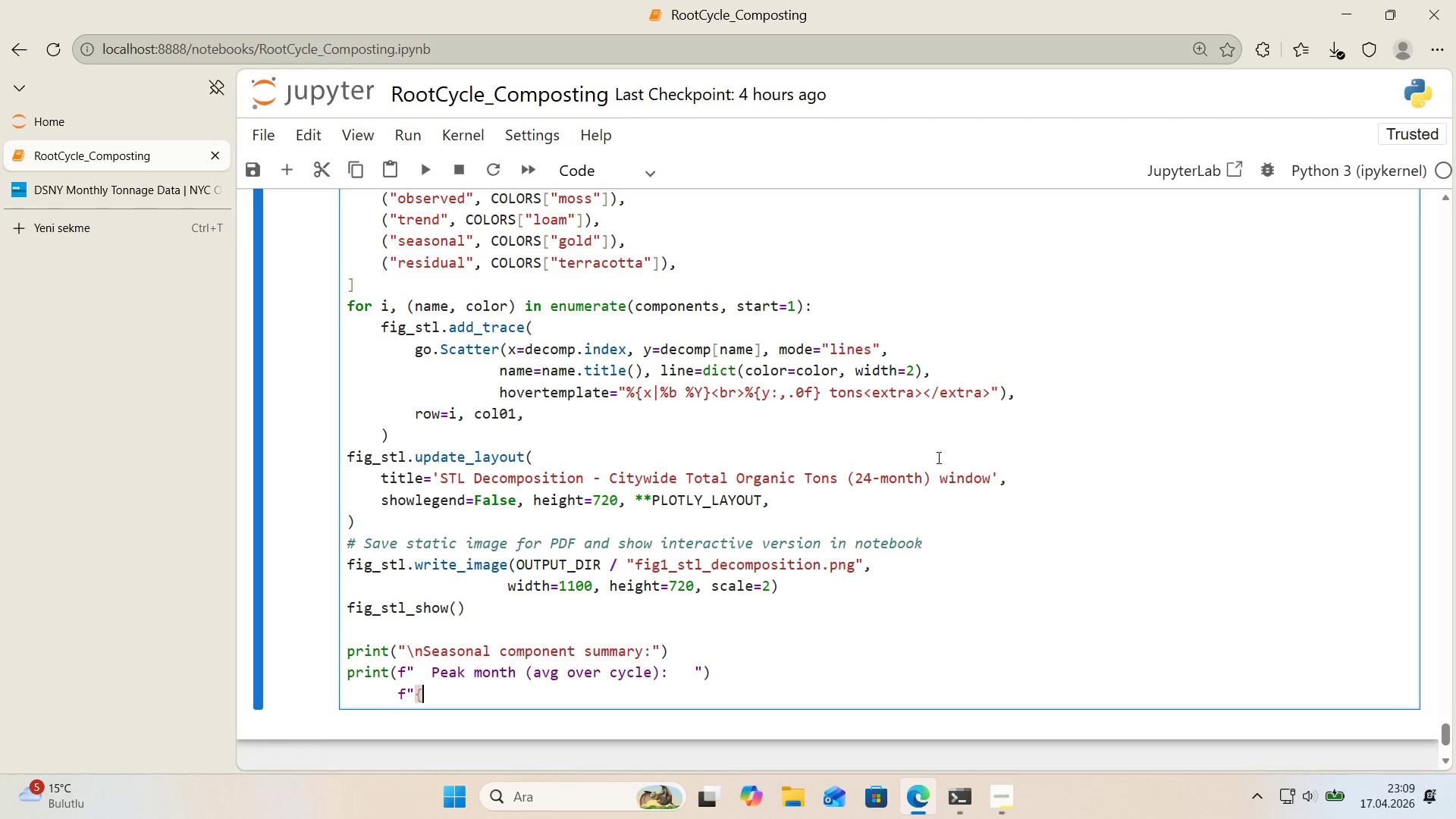 
key(Alt+Control+0)
 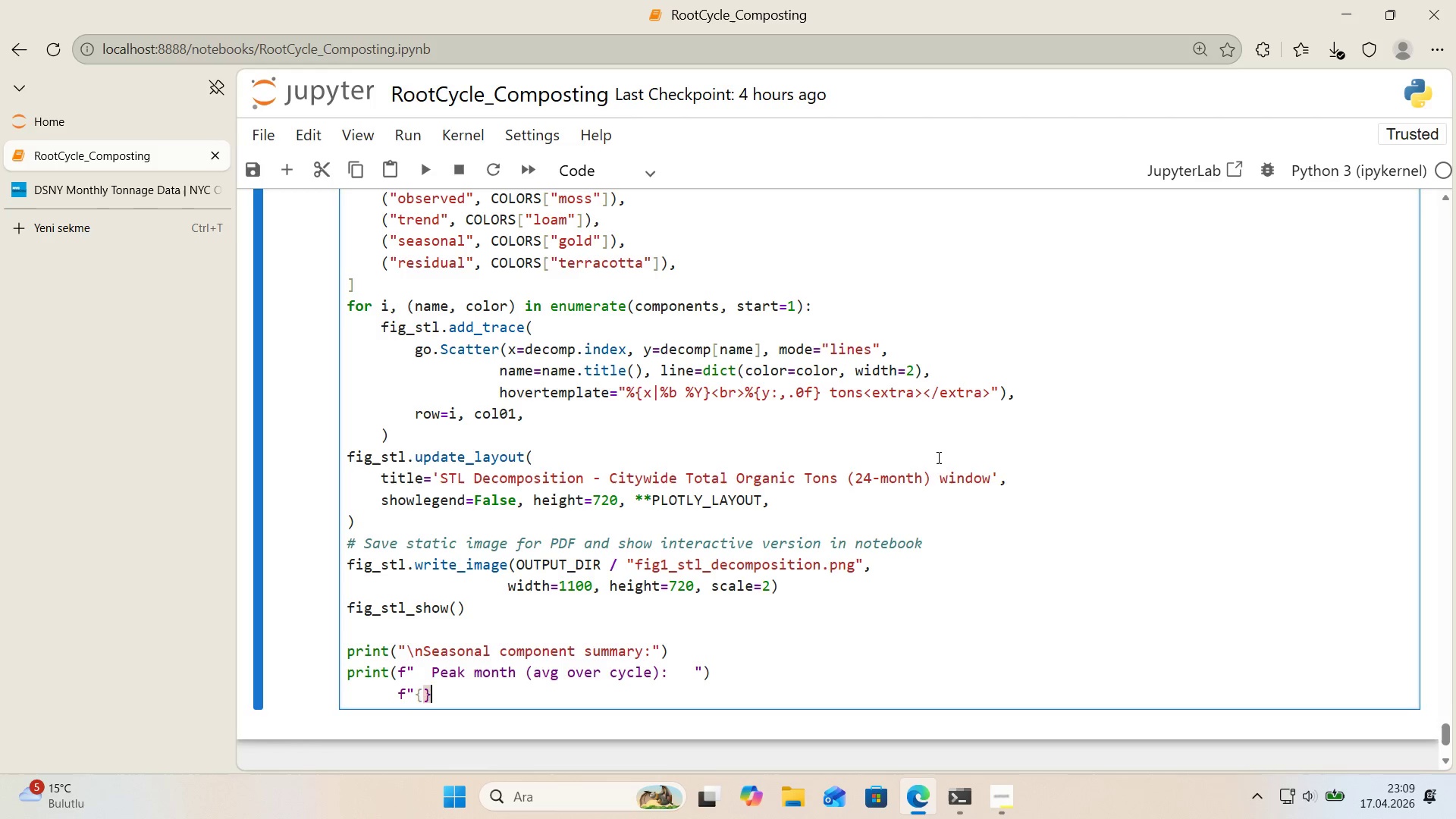 
key(ArrowLeft)
 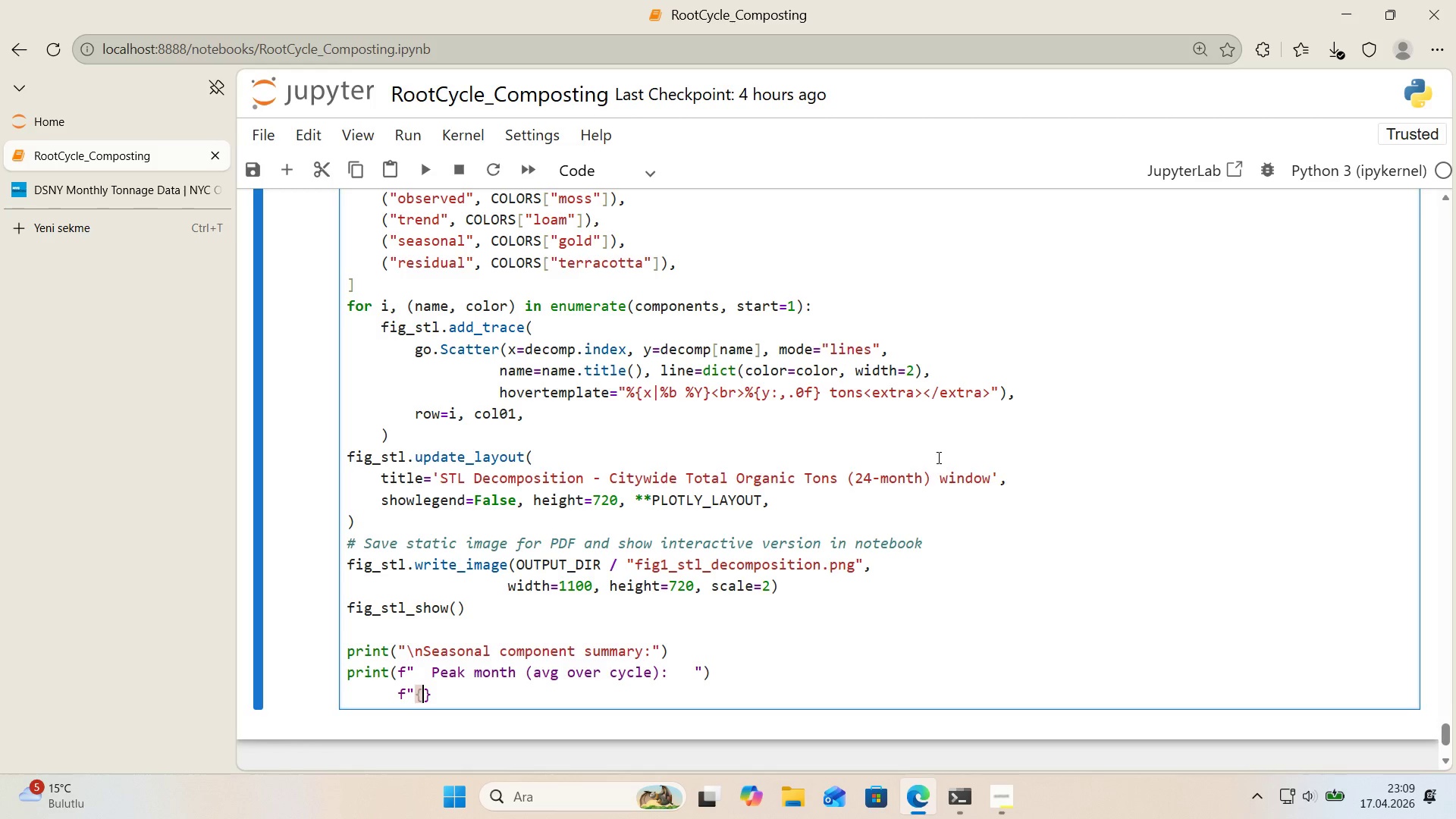 
type(decomp)
 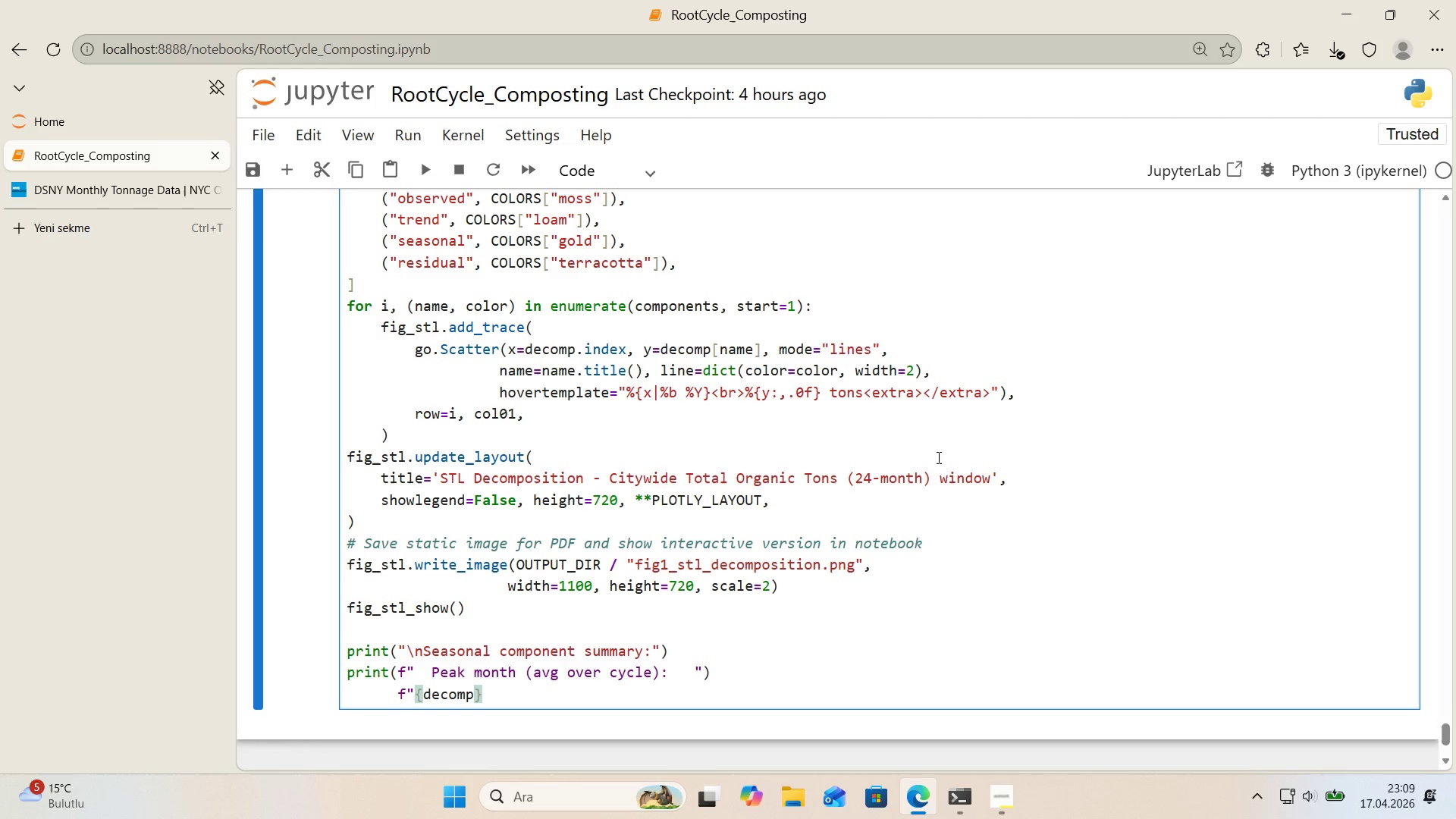 
key(Alt+Control+8)
 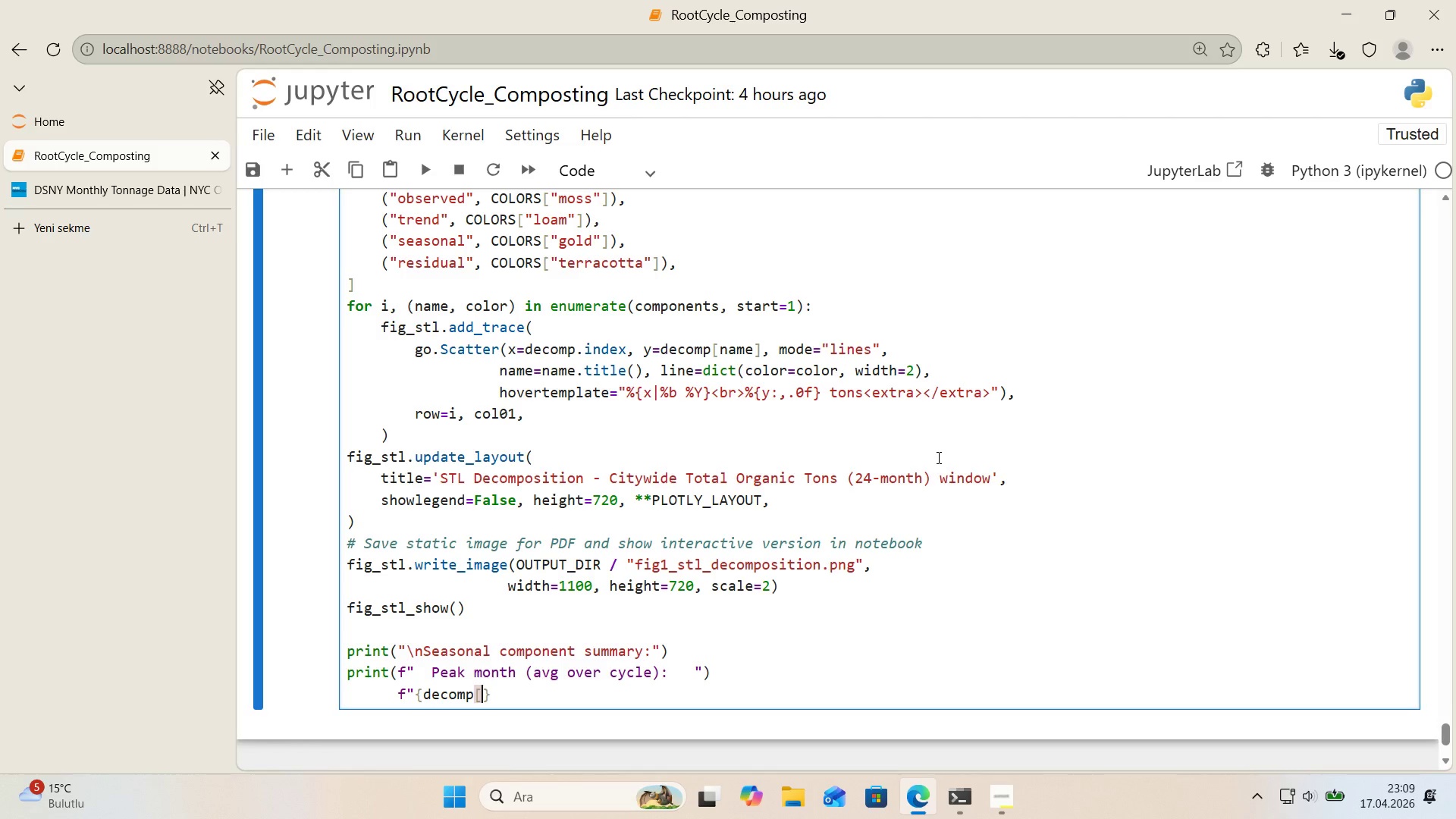 
key(Alt+Control+9)
 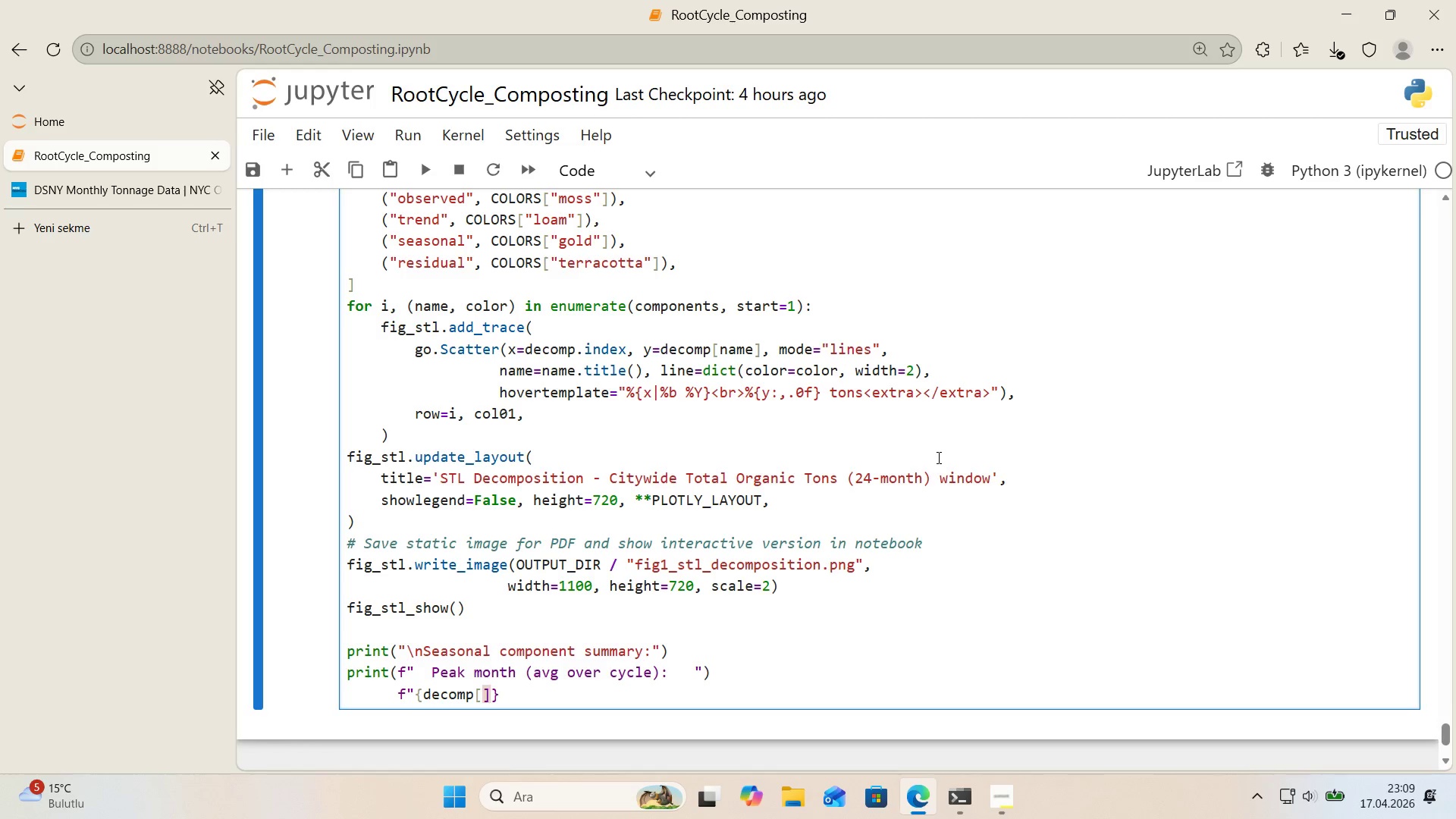 
key(ArrowLeft)
 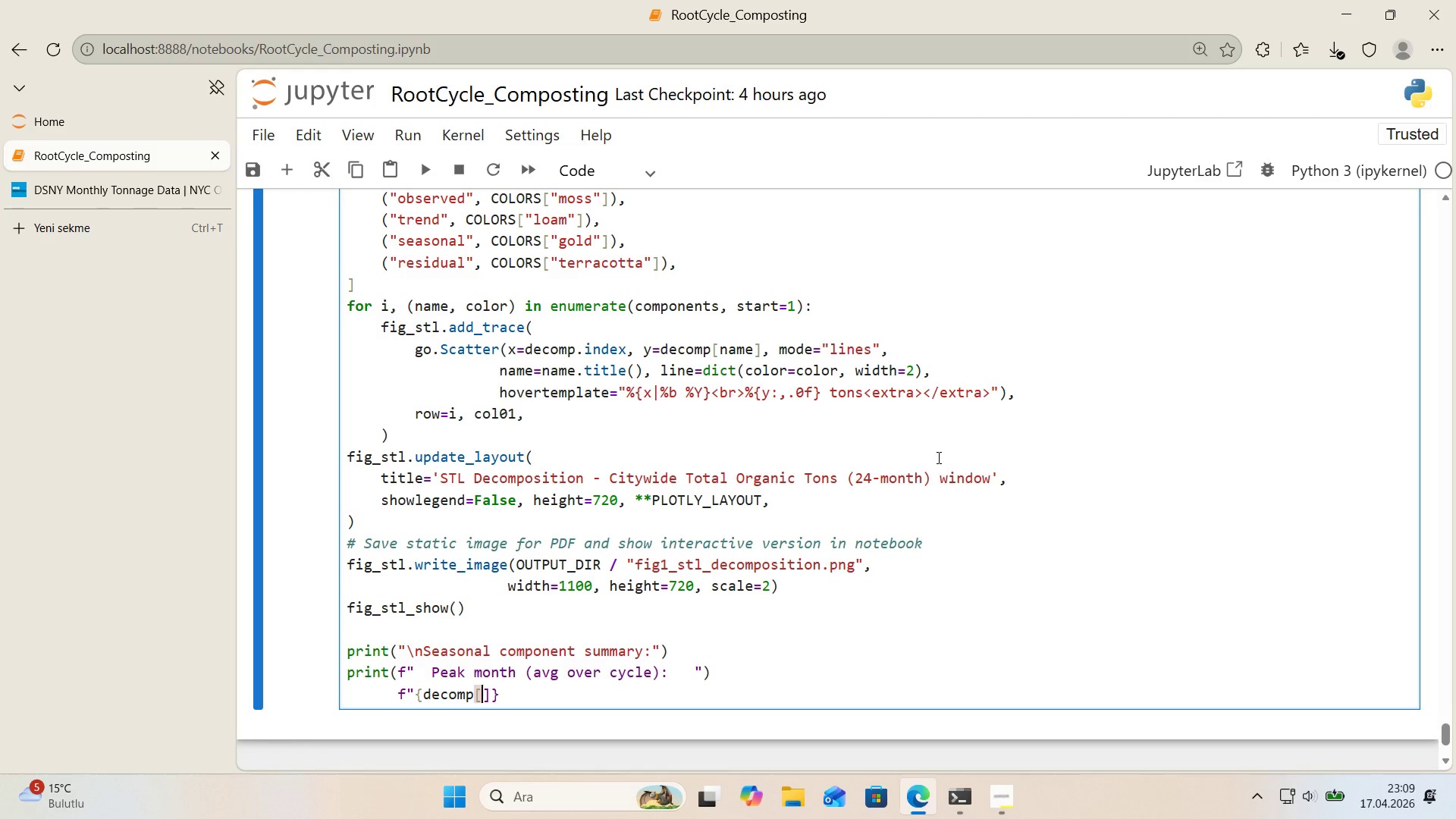 
type(@@)
 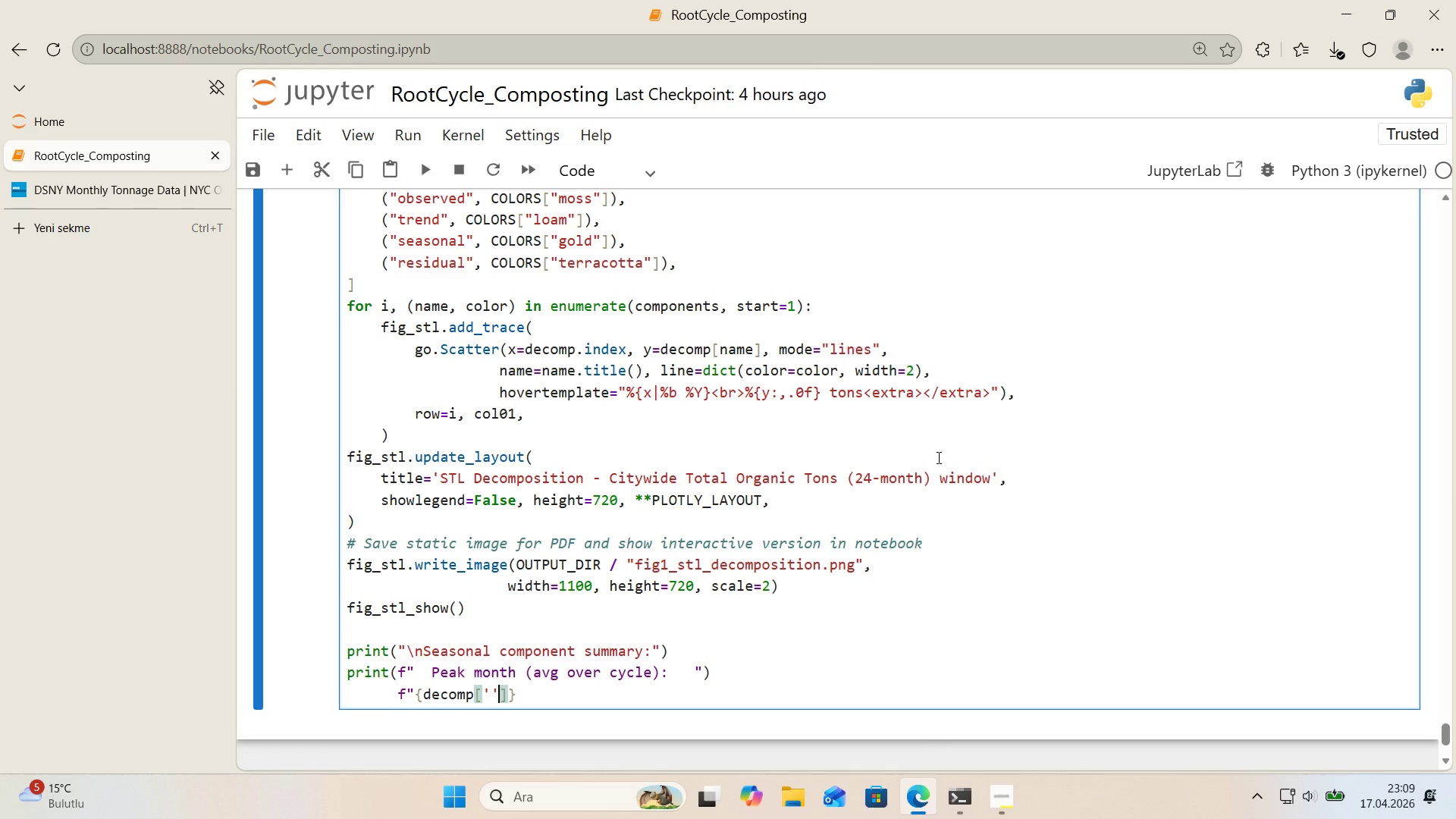 
key(ArrowLeft)
 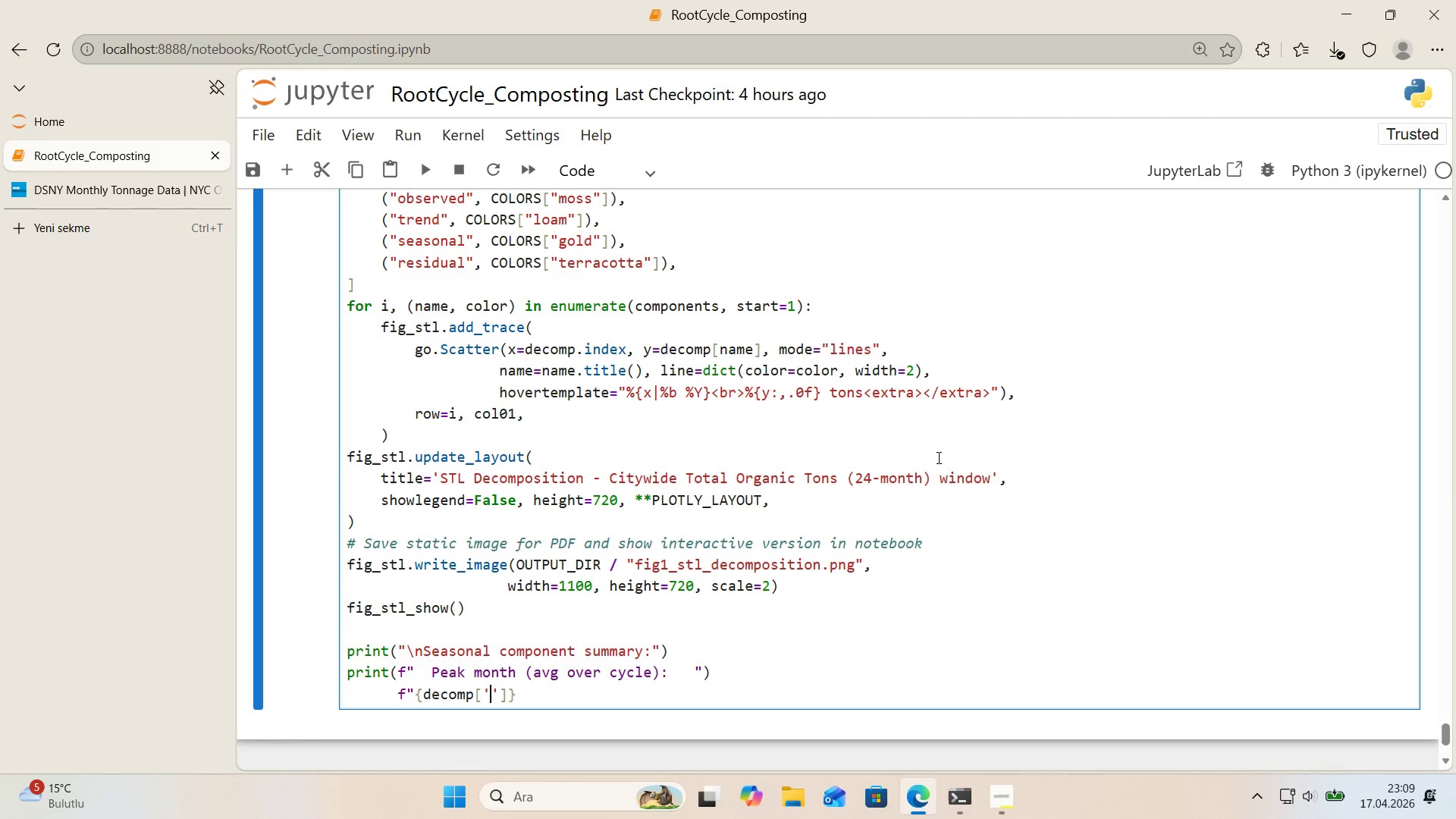 
type(seasonal)
 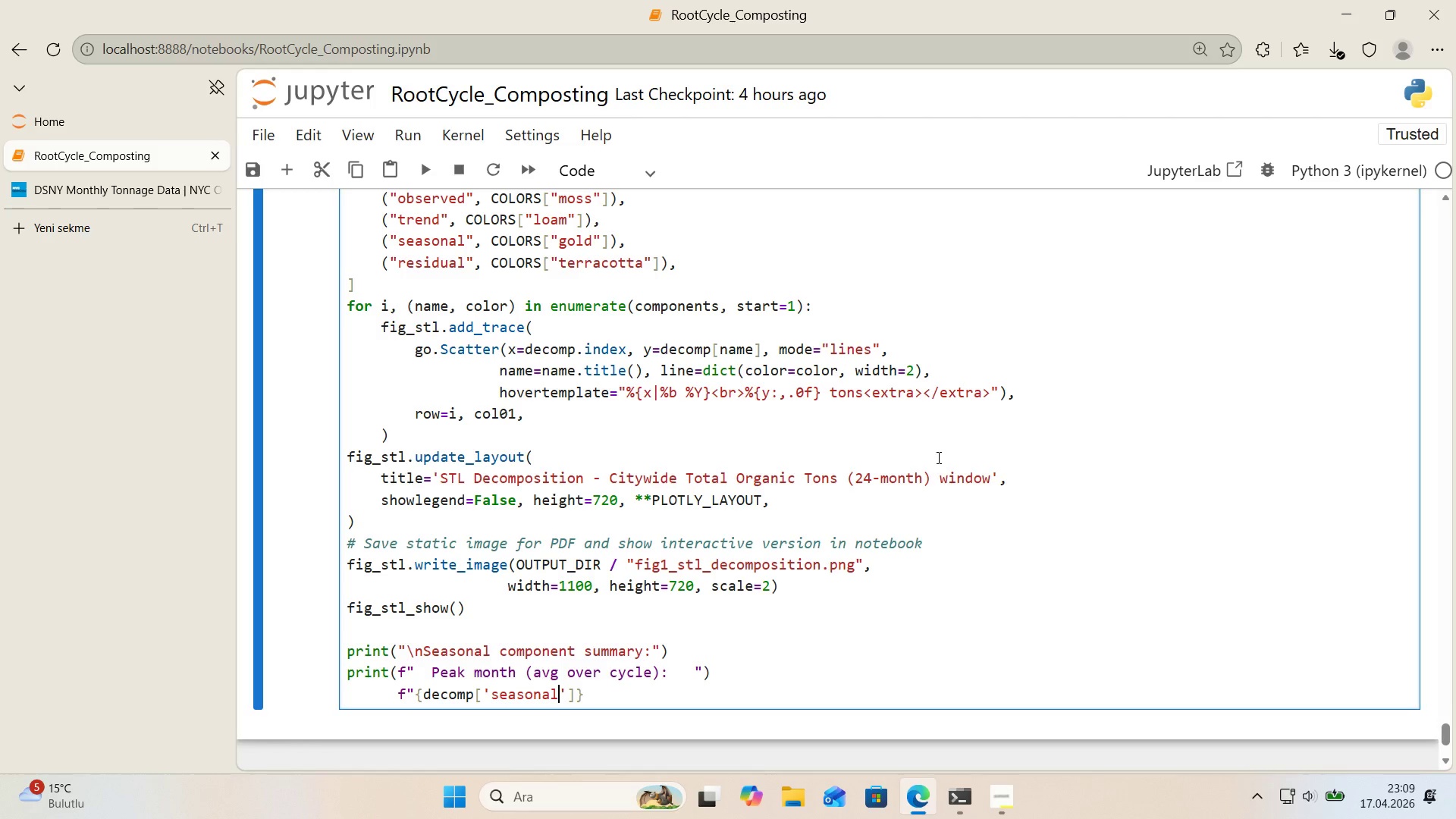 
key(ArrowRight)
 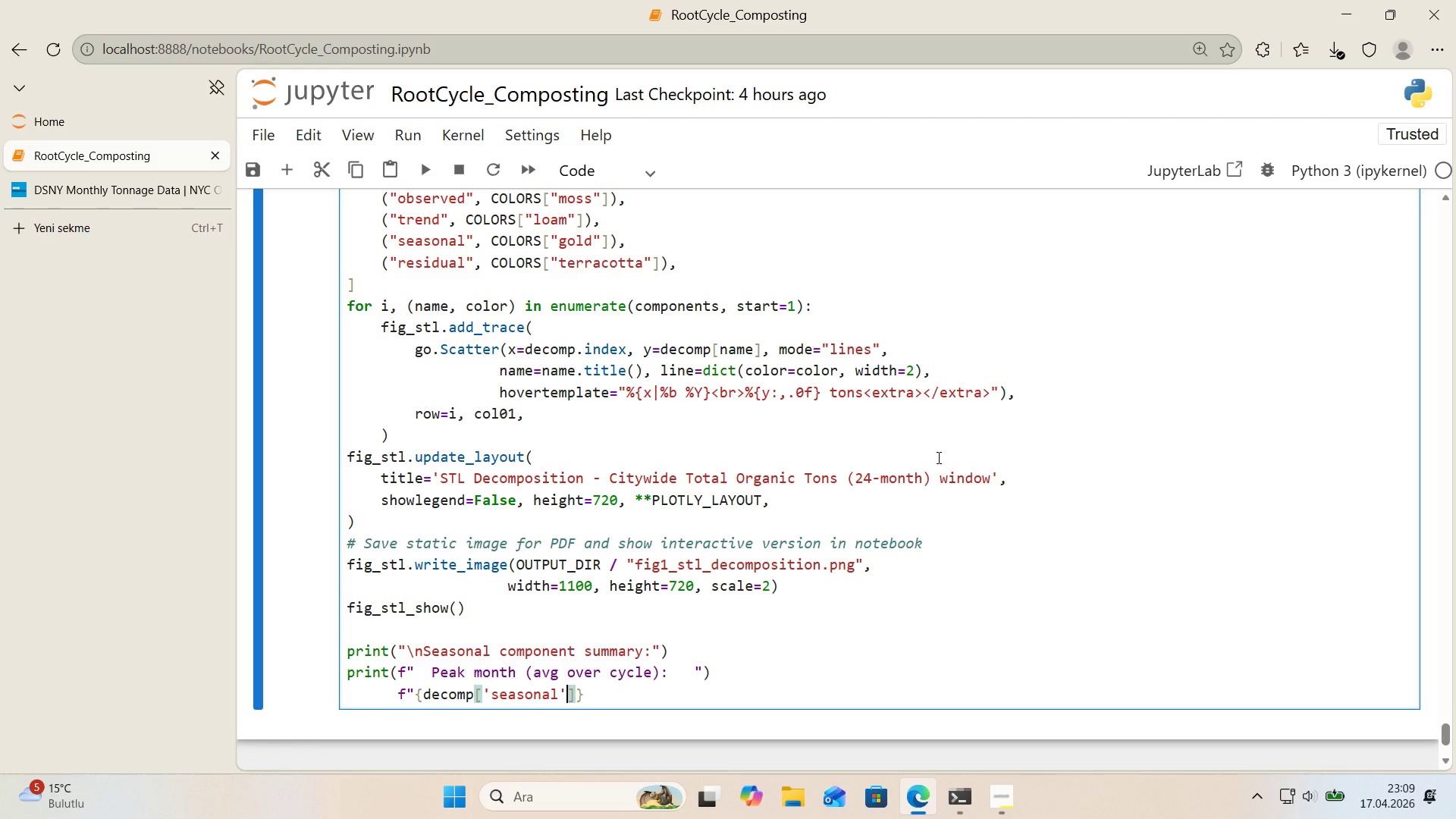 
key(ArrowRight)
 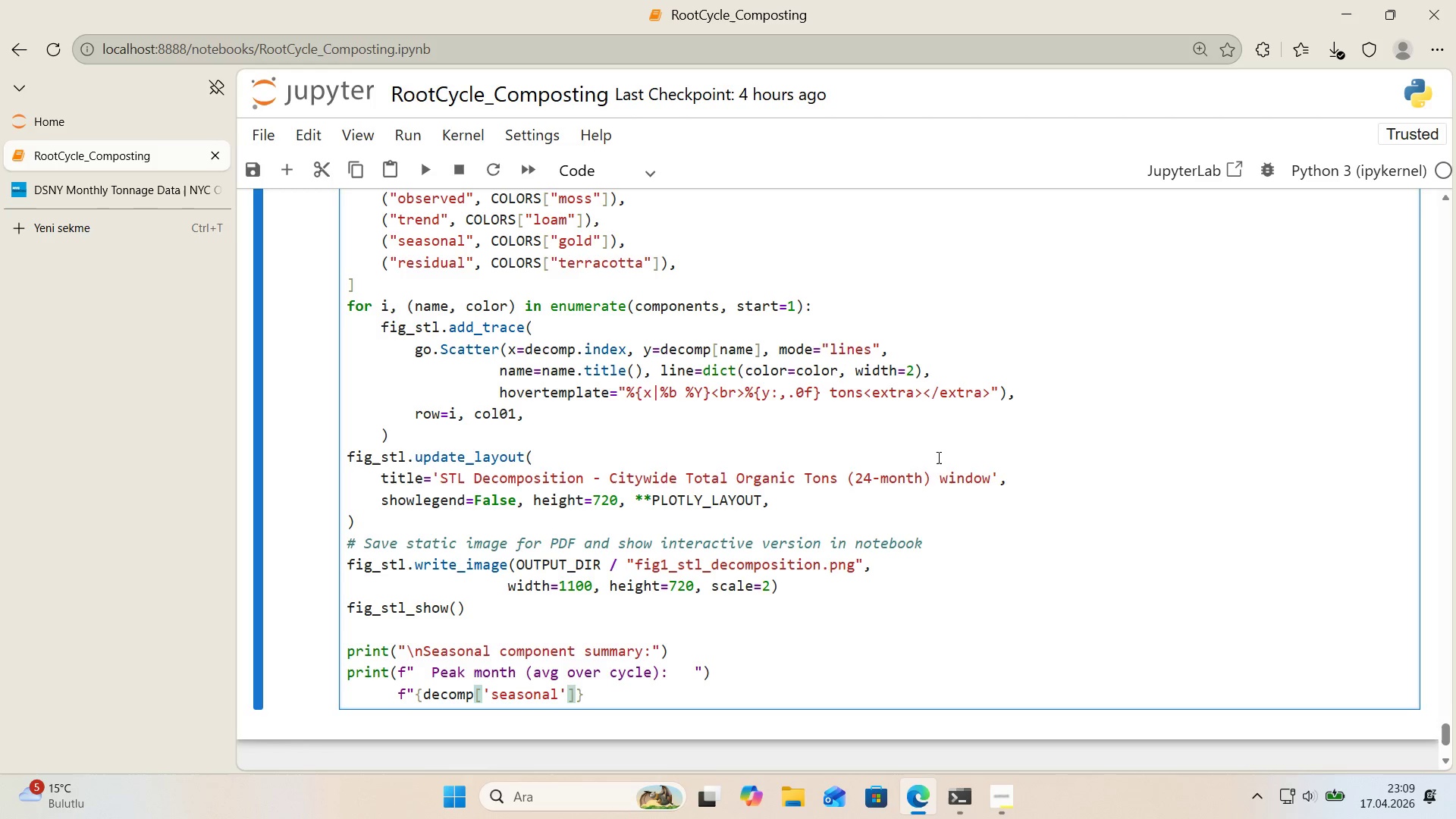 
type(.;DDDXNAX)
key(Backspace)
key(Backspace)
key(Backspace)
key(Backspace)
key(Backspace)
key(Backspace)
key(Backspace)
key(Backspace)
type('DXMAX*(>%b %Y)
key(Backspace)
type(Y)
key(Backspace)
type(y)
 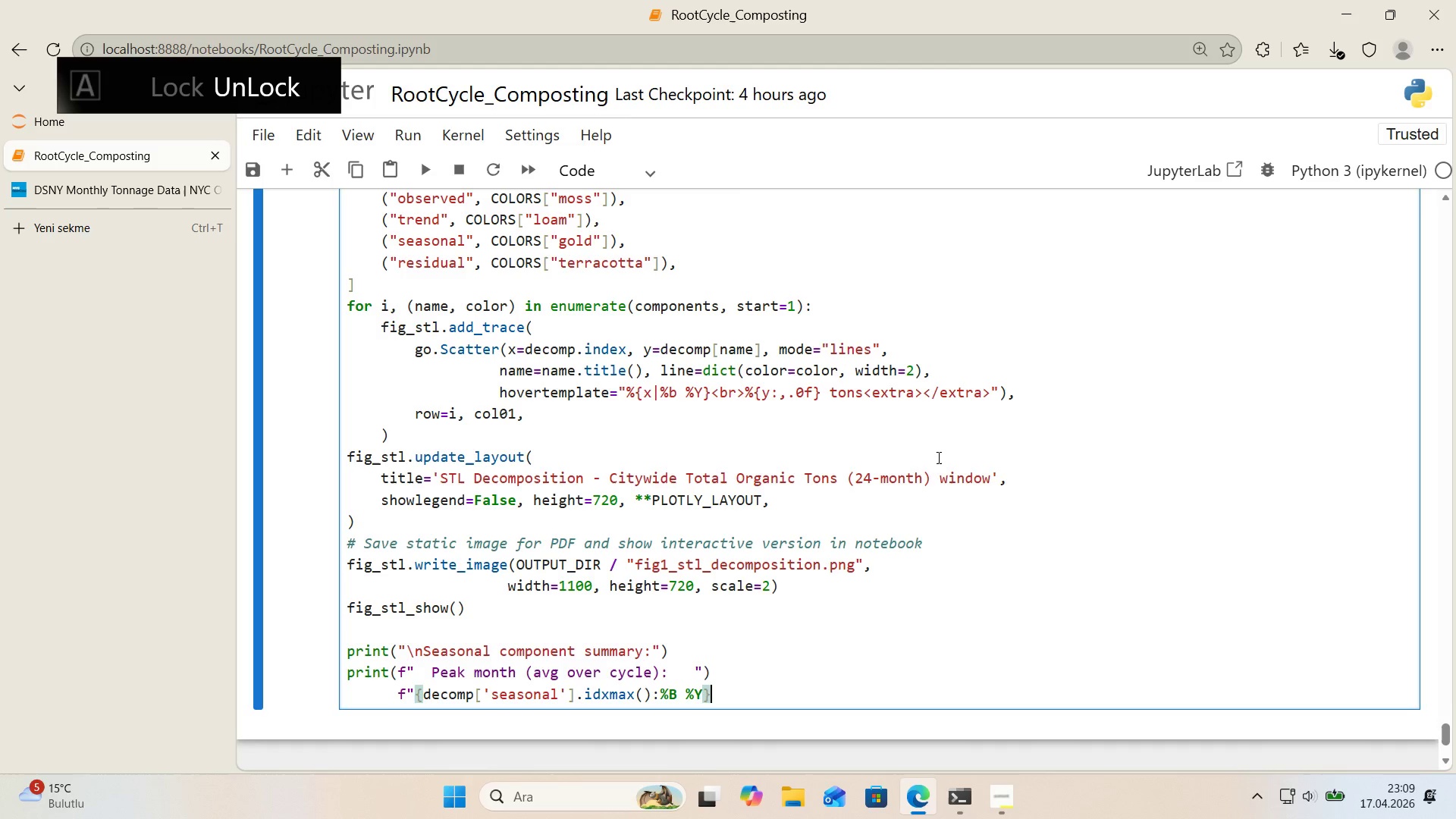 
 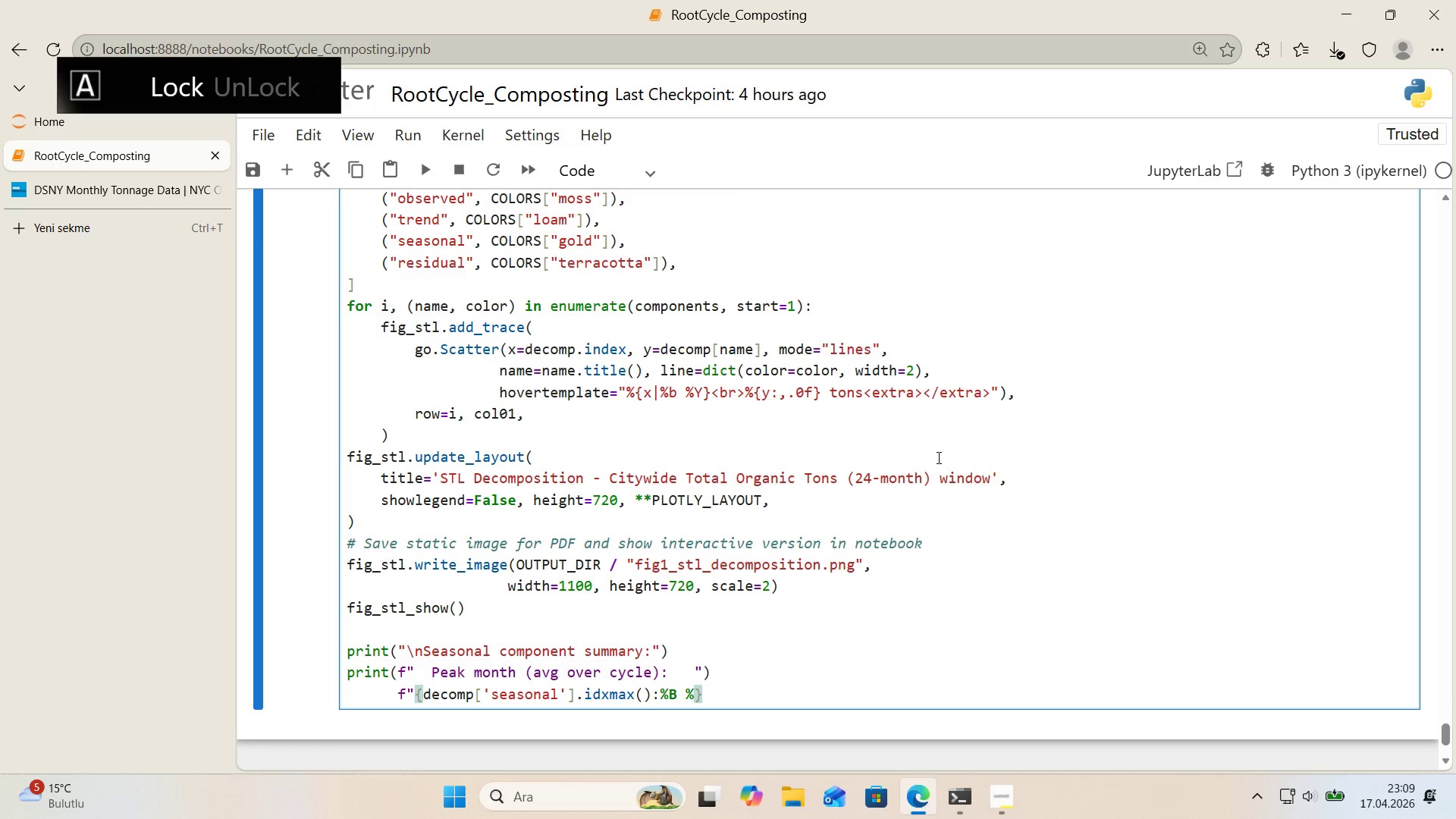 
key(ArrowRight)
 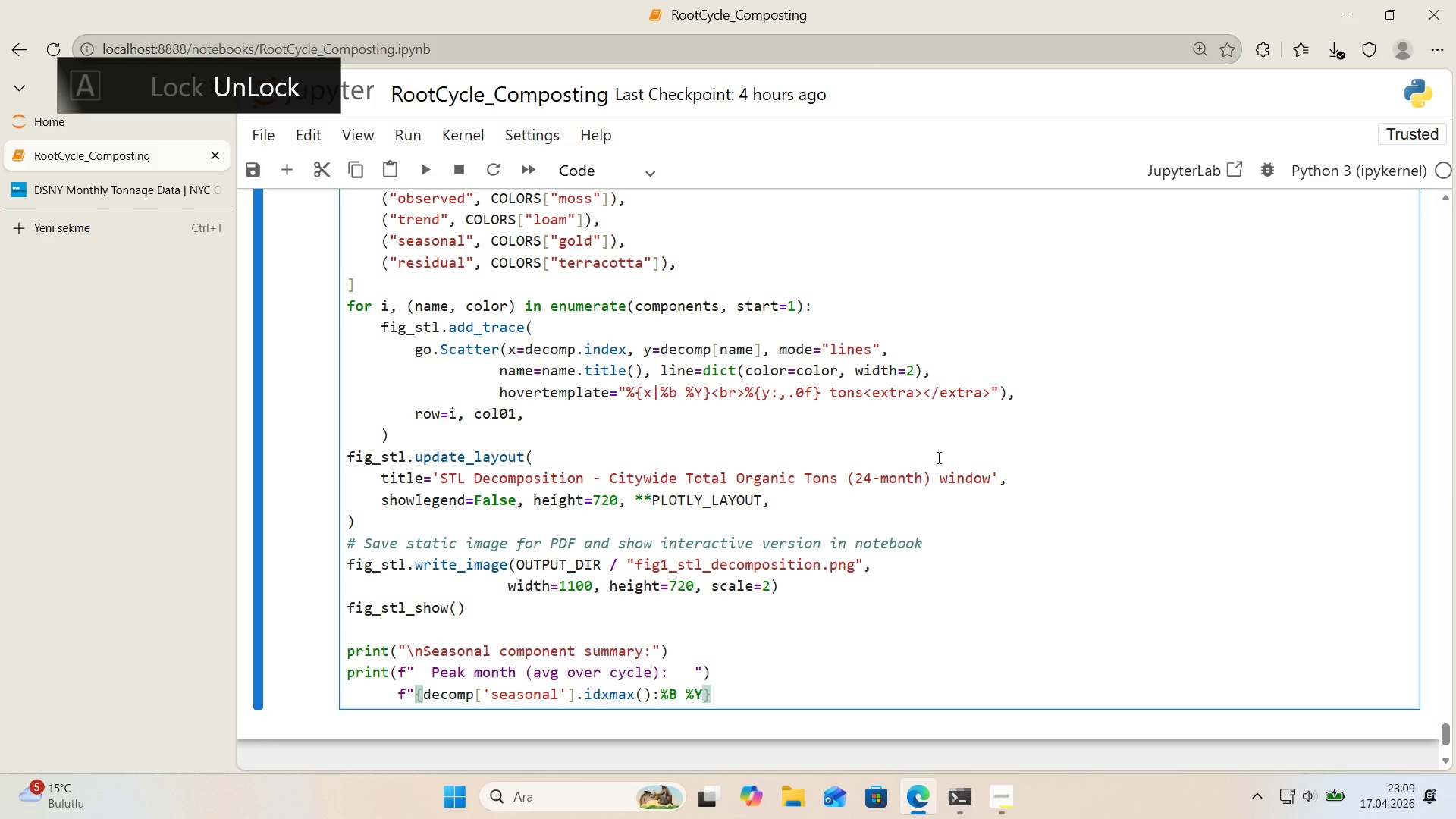 
key(Space)
 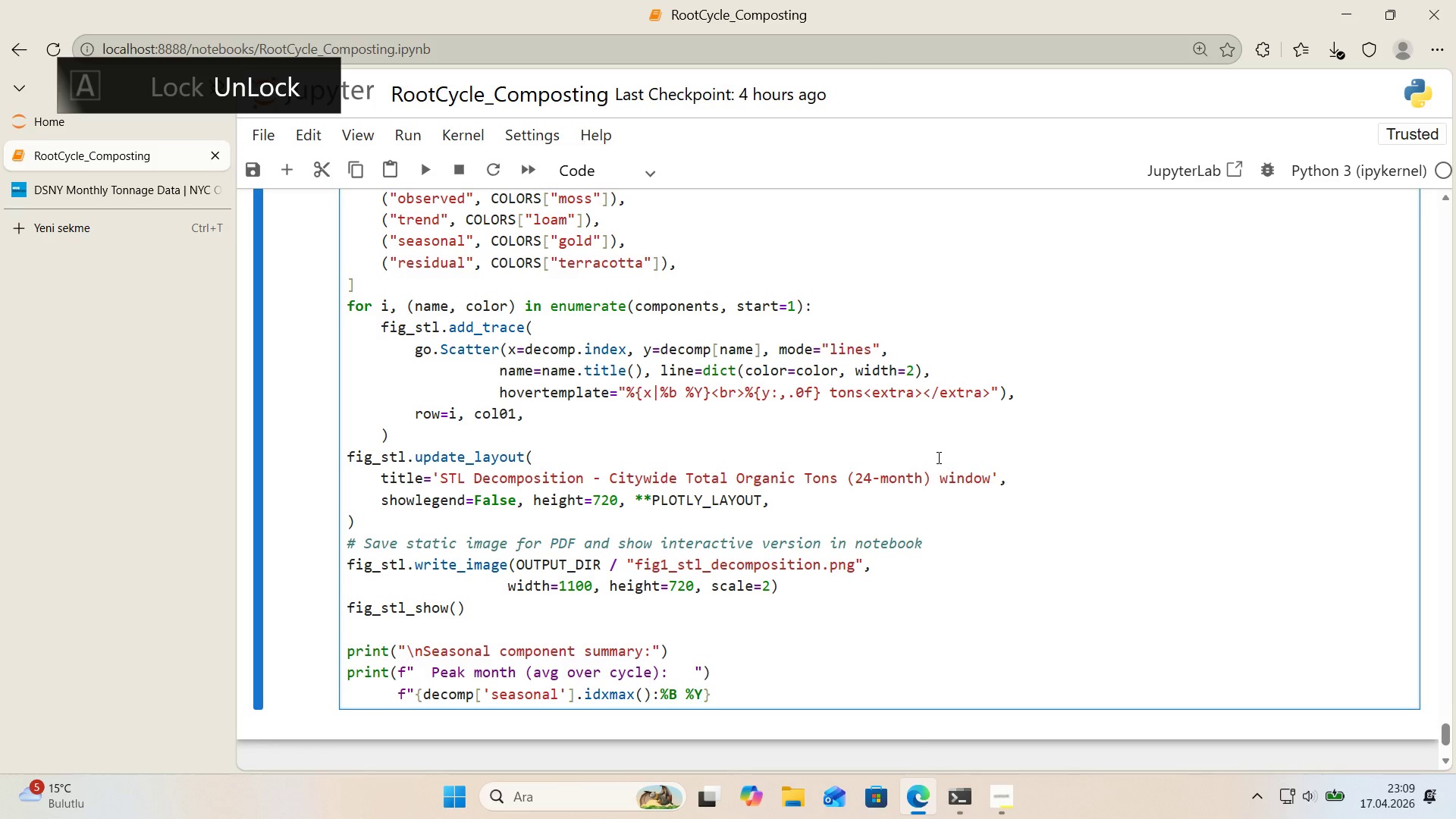 
key(Space)
 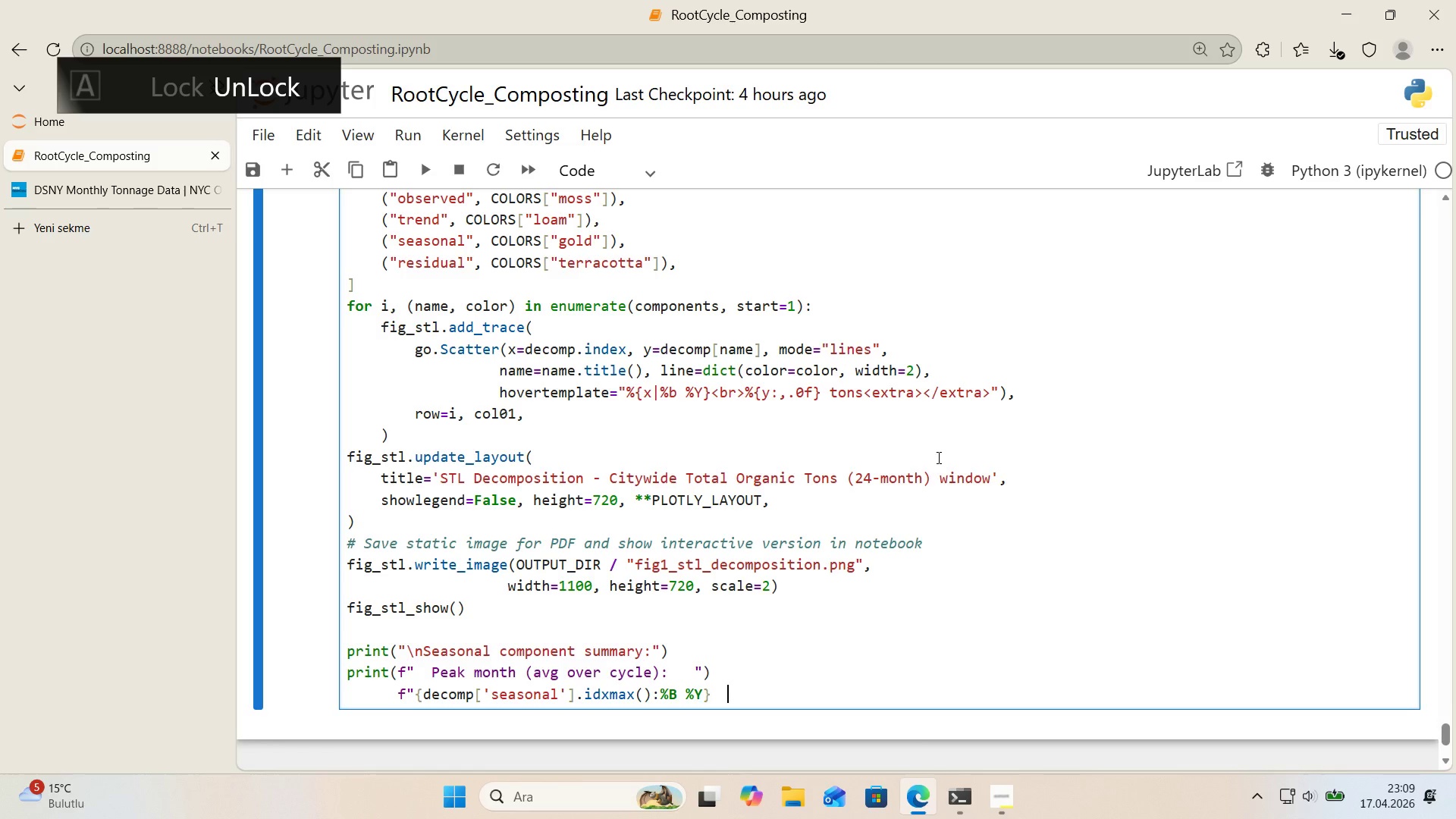 
key(Backquote)
 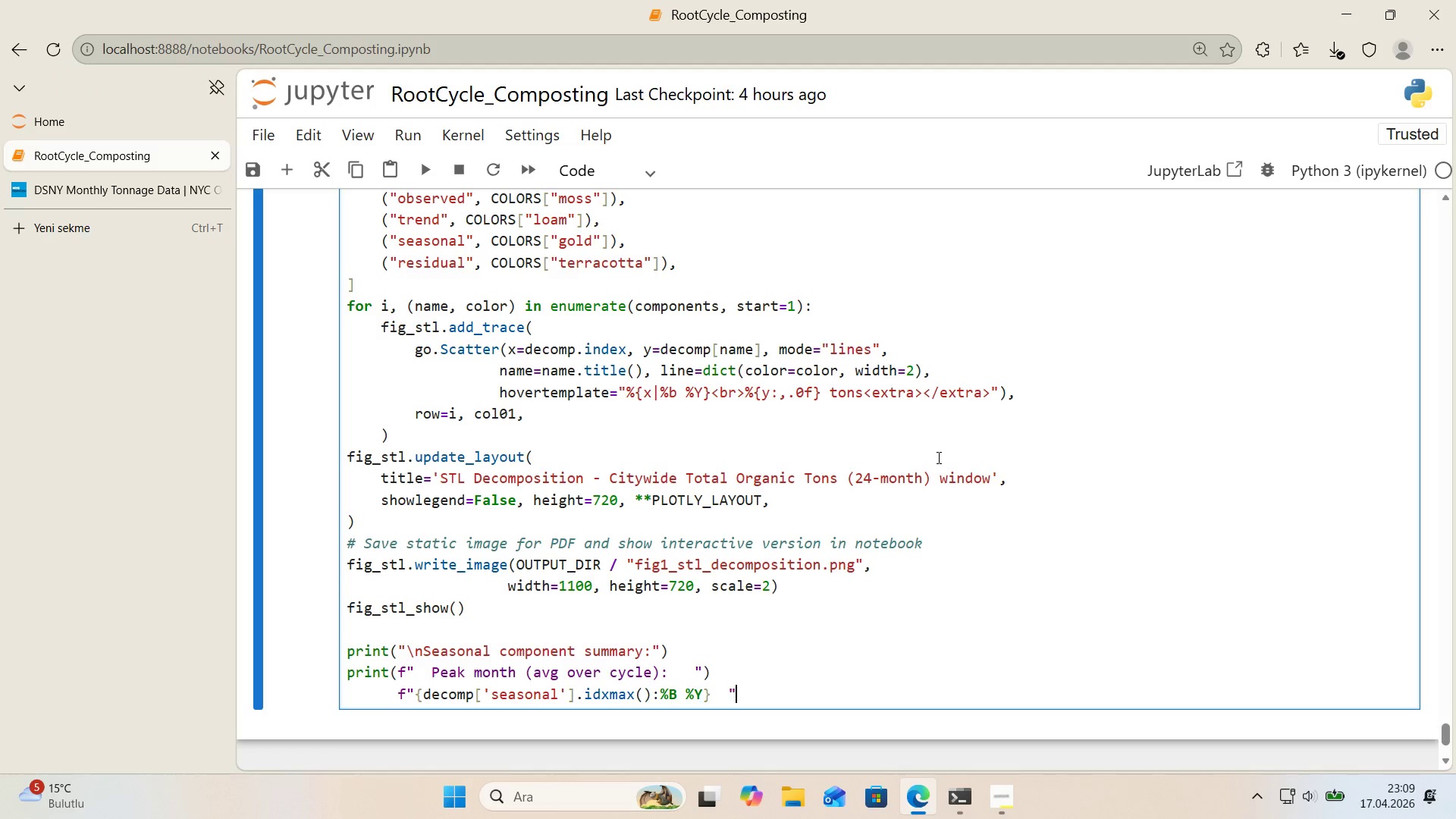 
key(ArrowRight)
 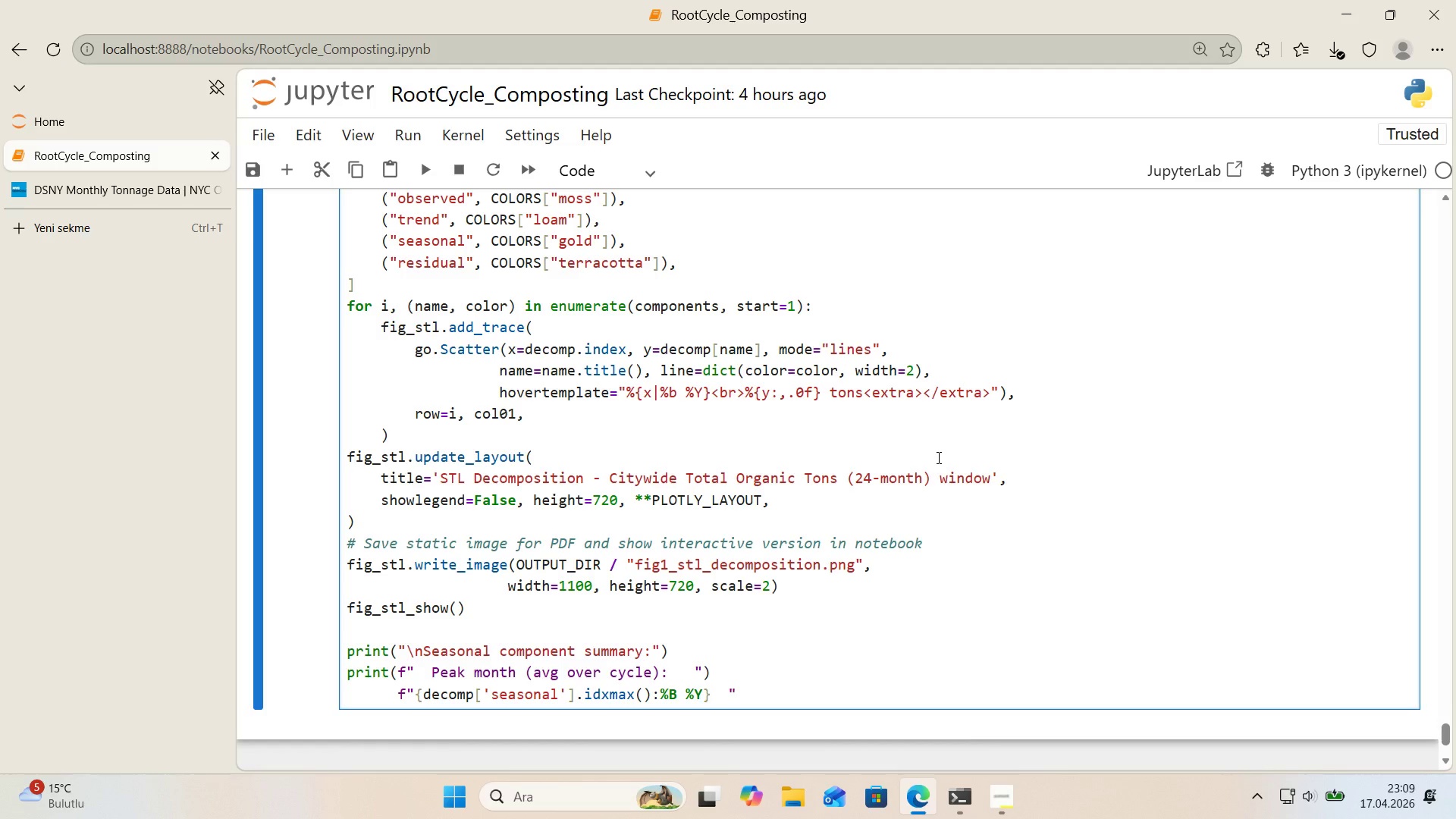 
key(Enter)
 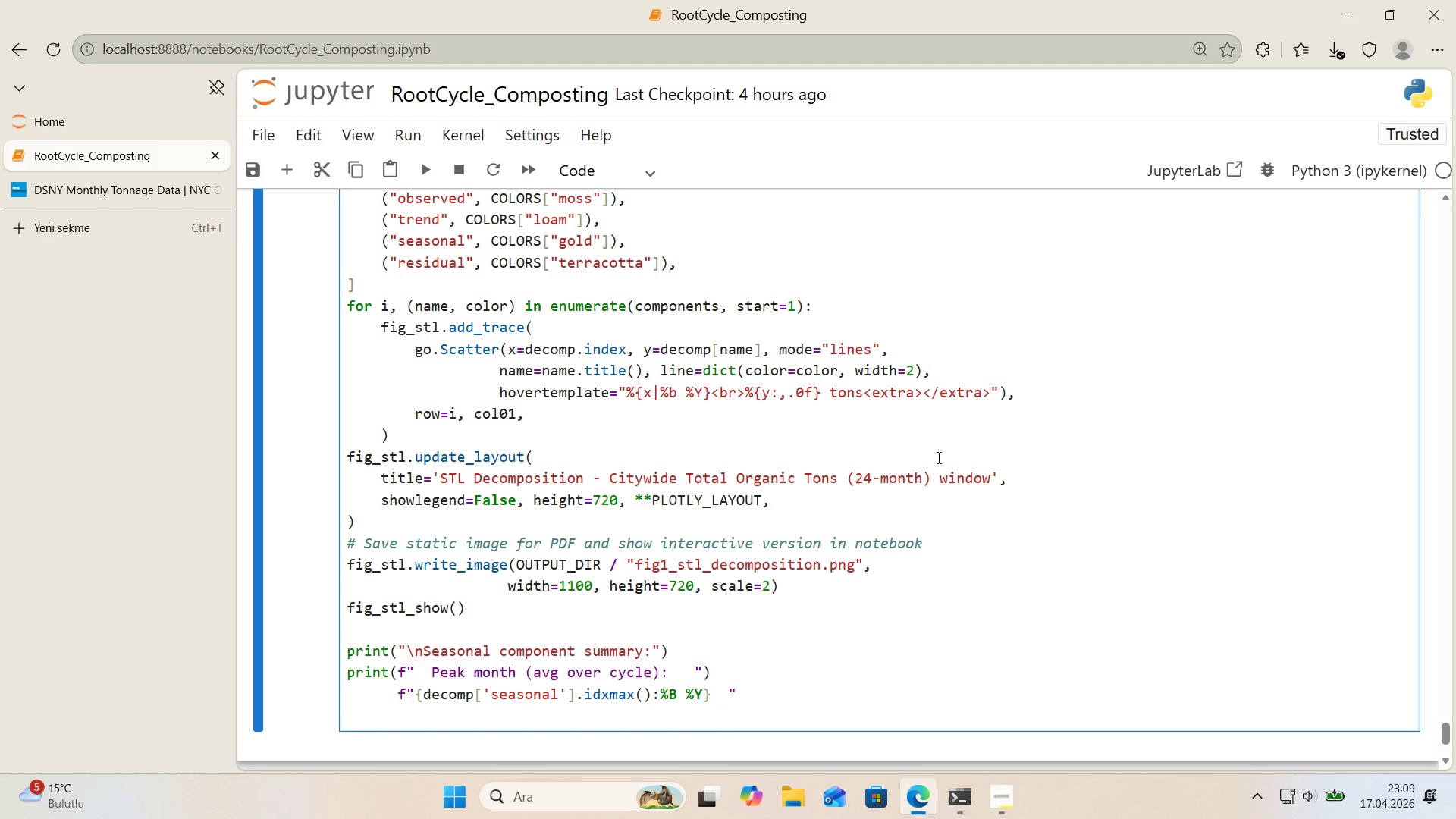 
key(Tab)
 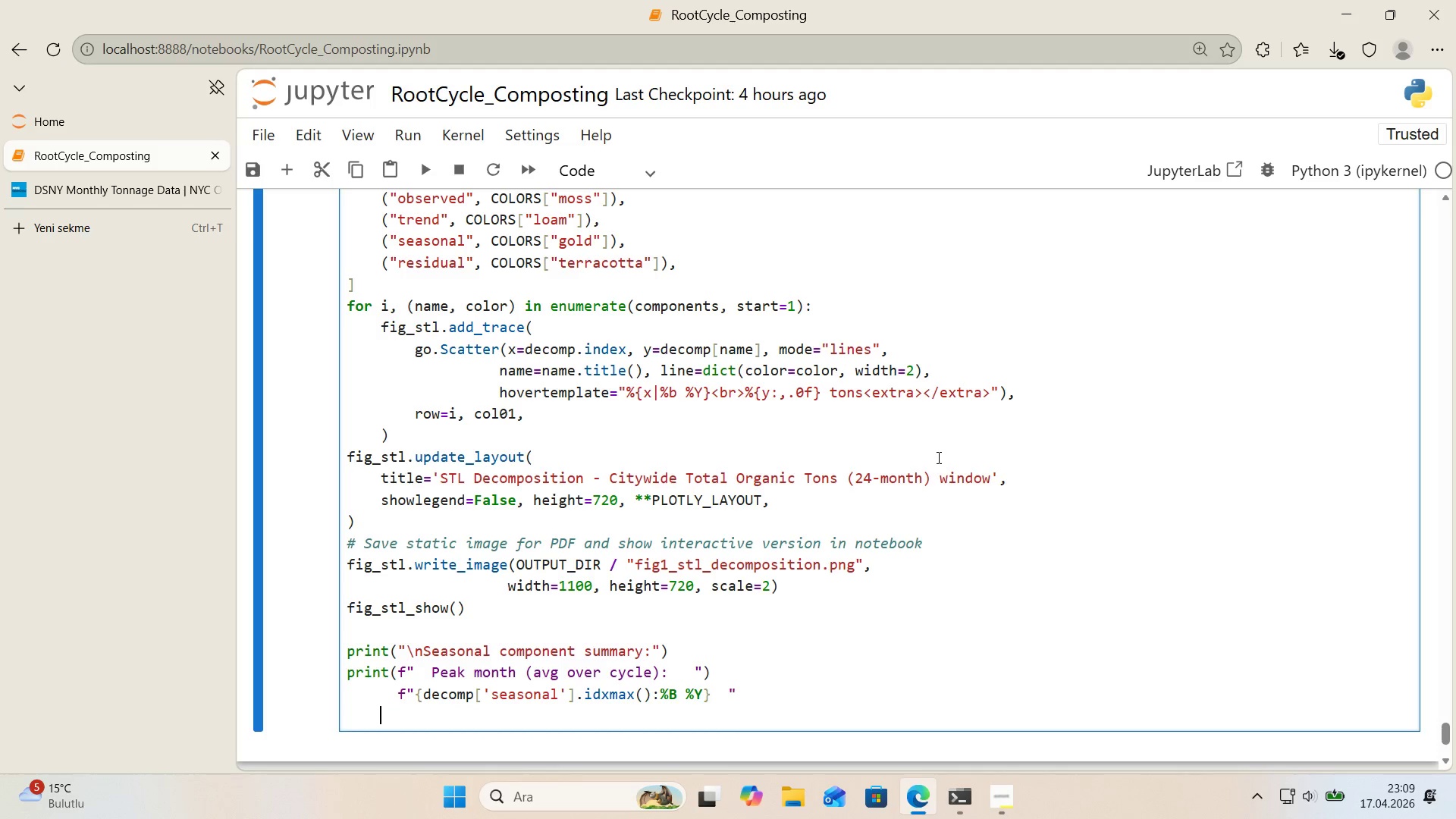 
key(Tab)
 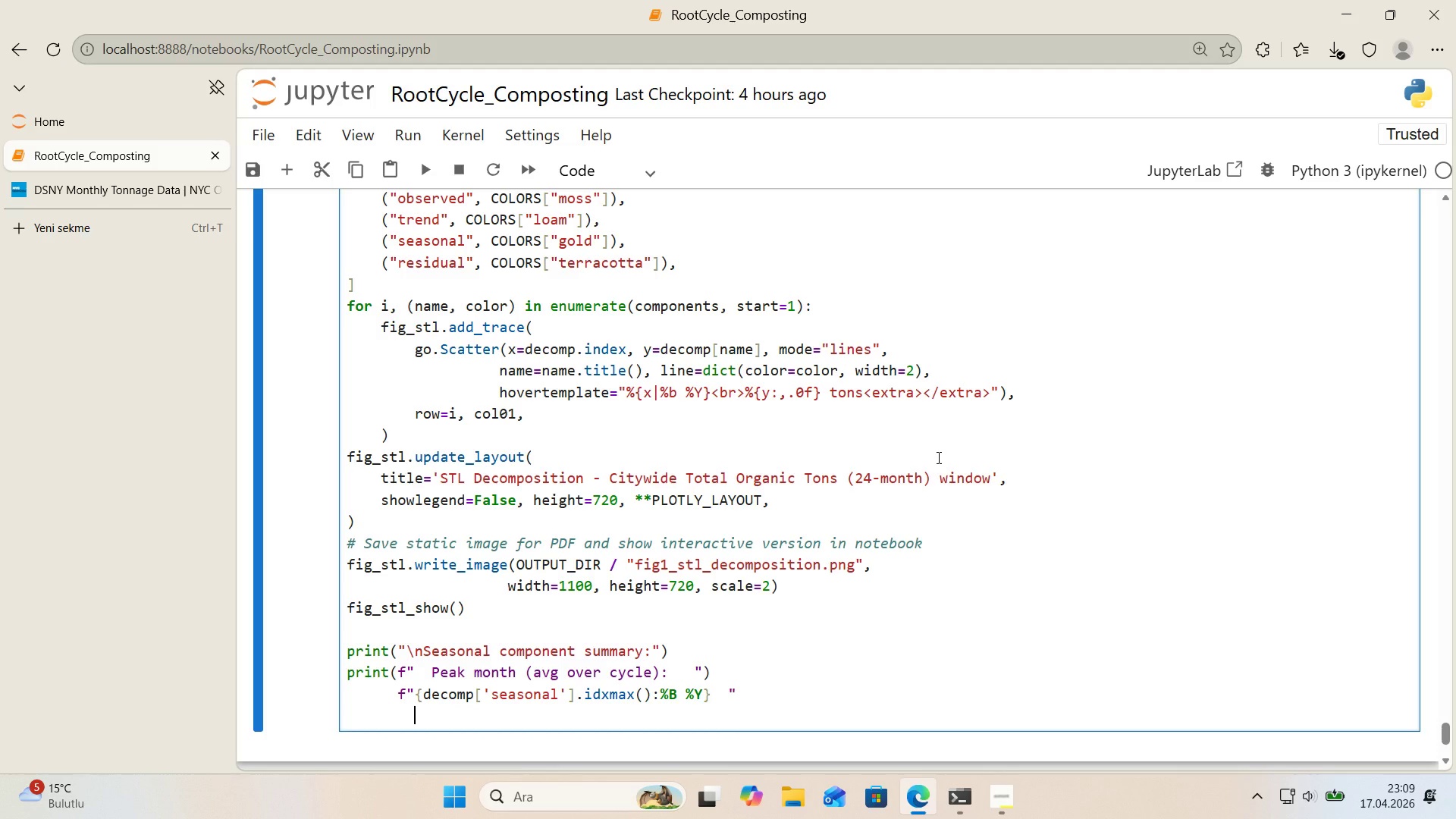 
key(Backspace)
 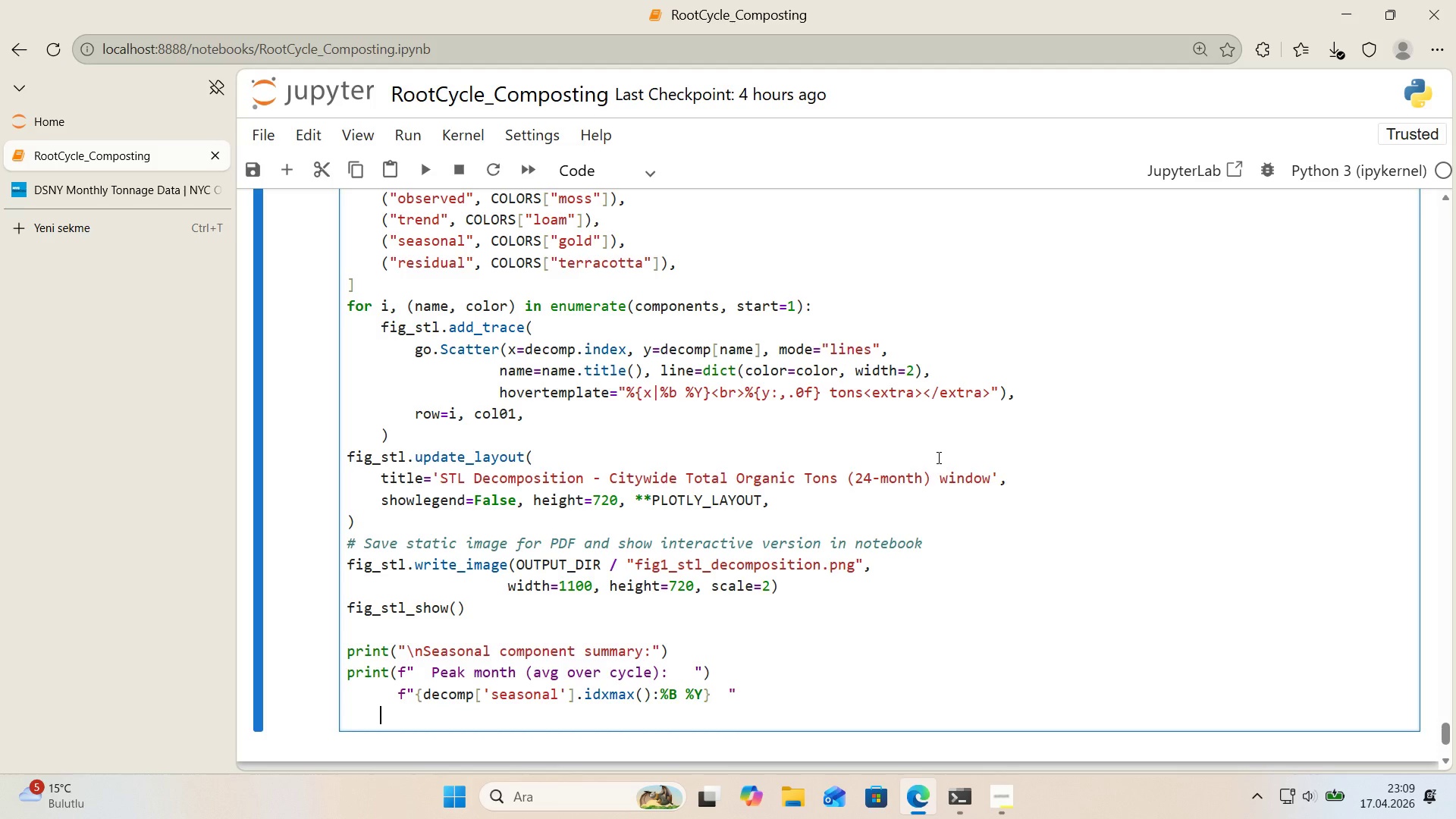 
key(Space)
 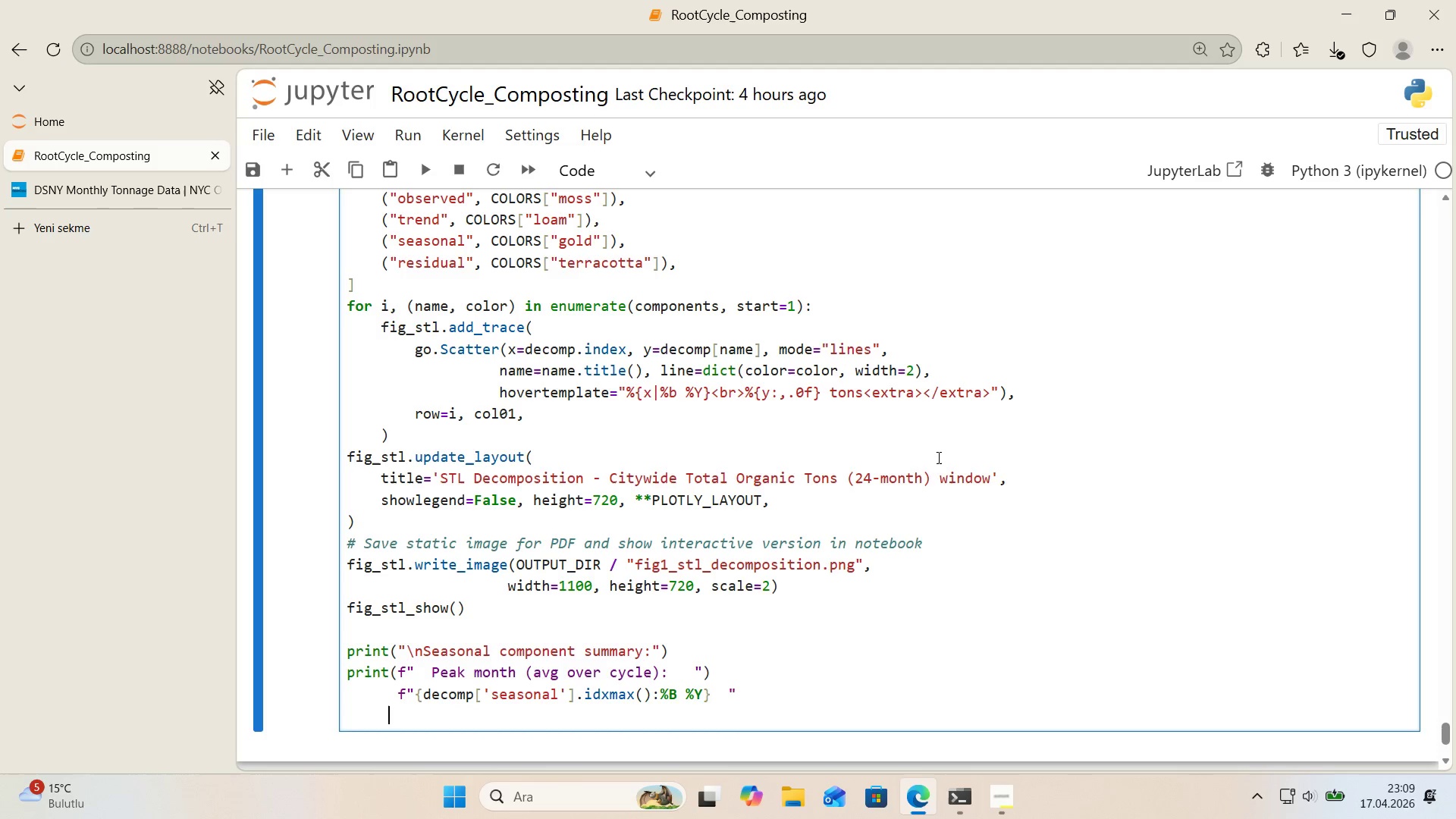 
key(Space)
 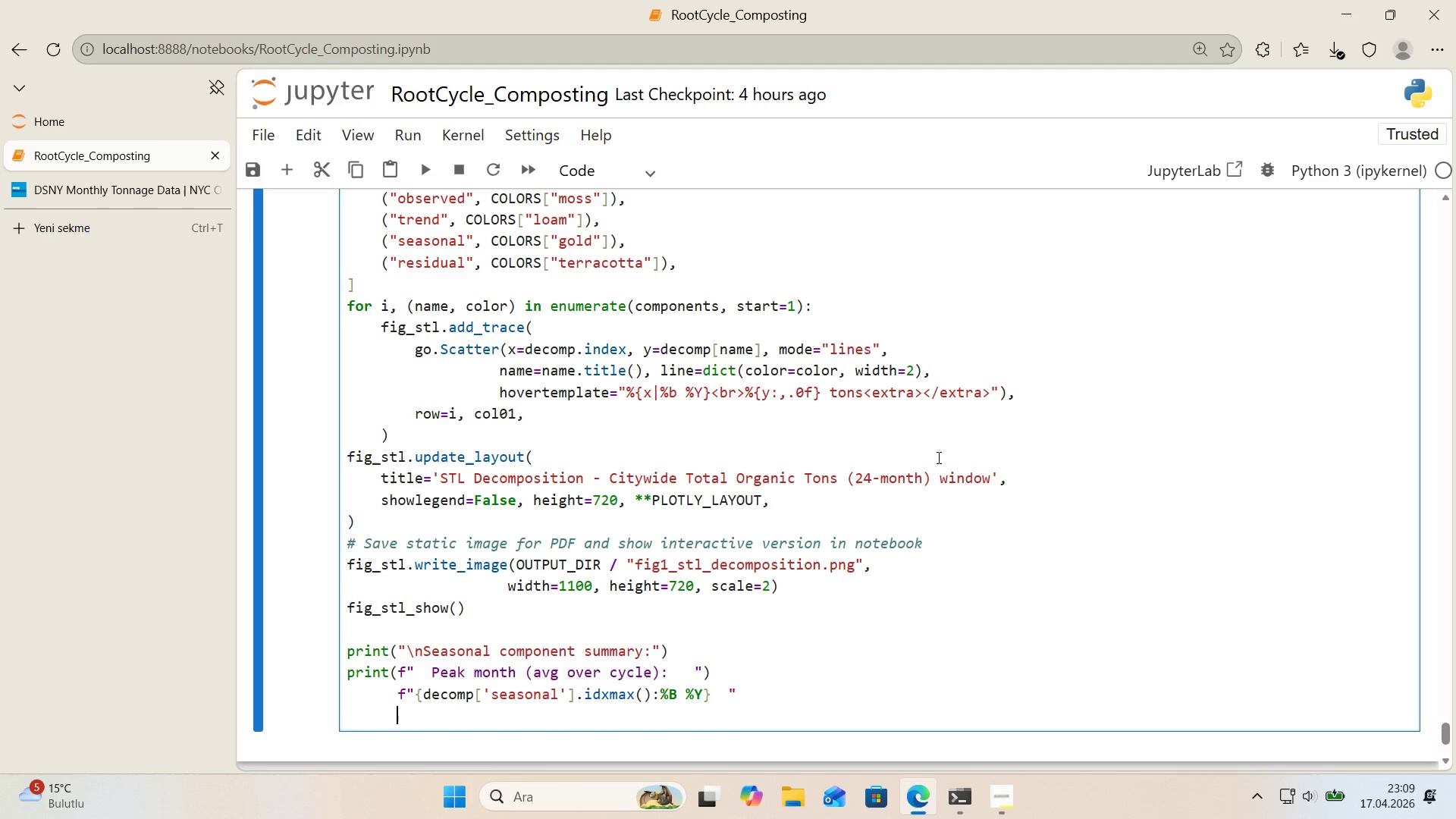 
key(F)
 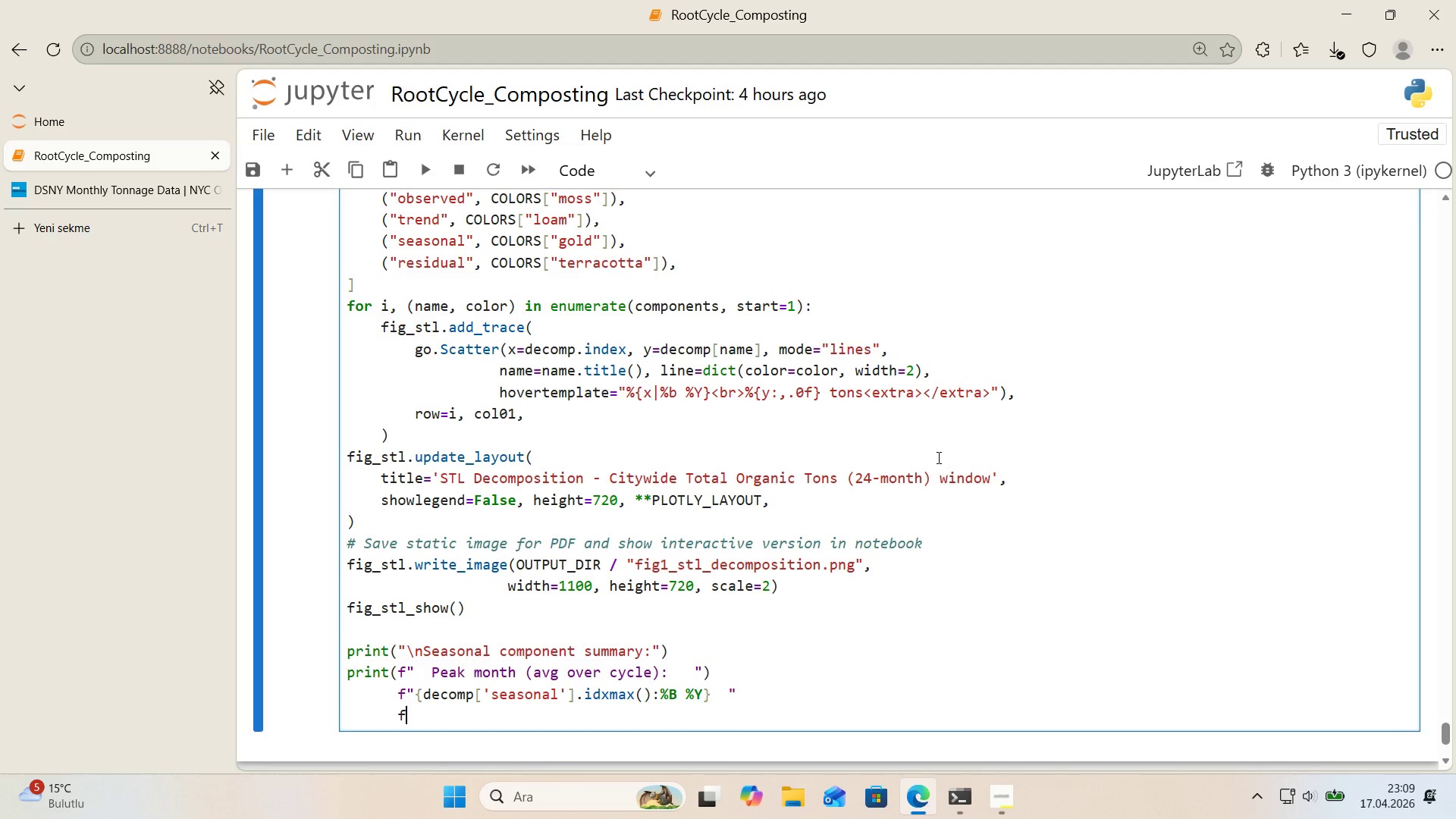 
key(Backquote)
 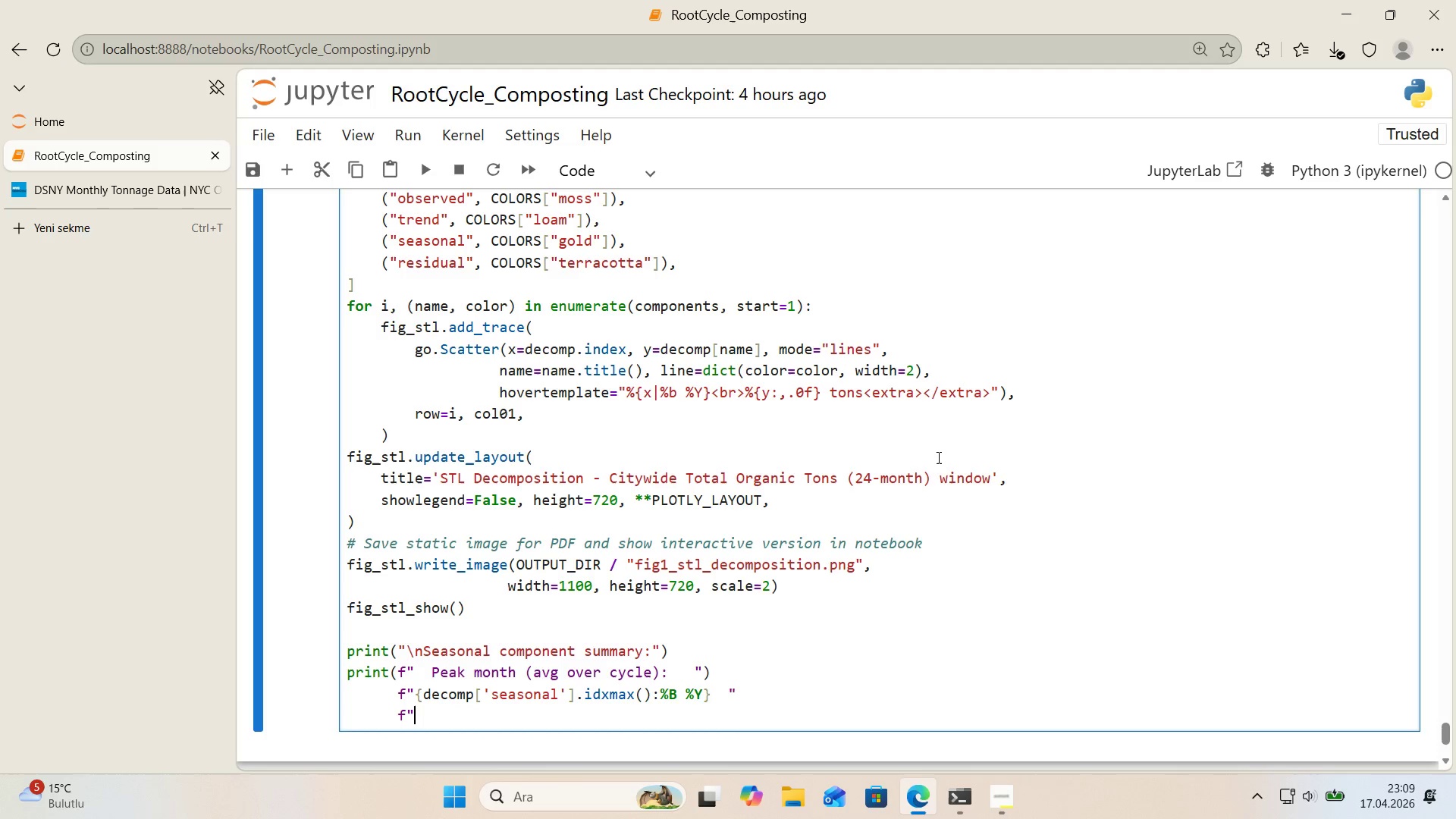 
key(Backquote)
 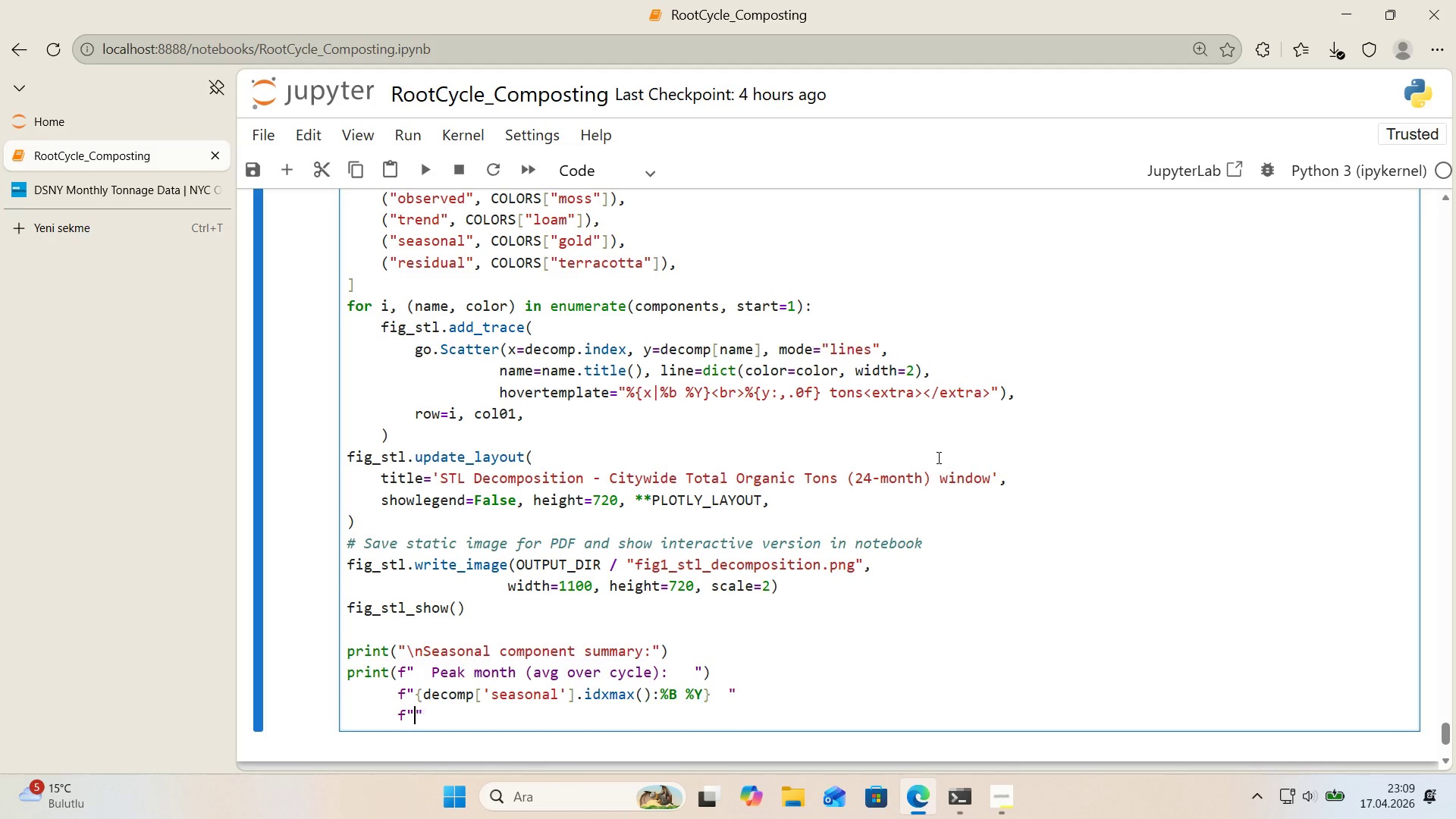 
key(ArrowLeft)
 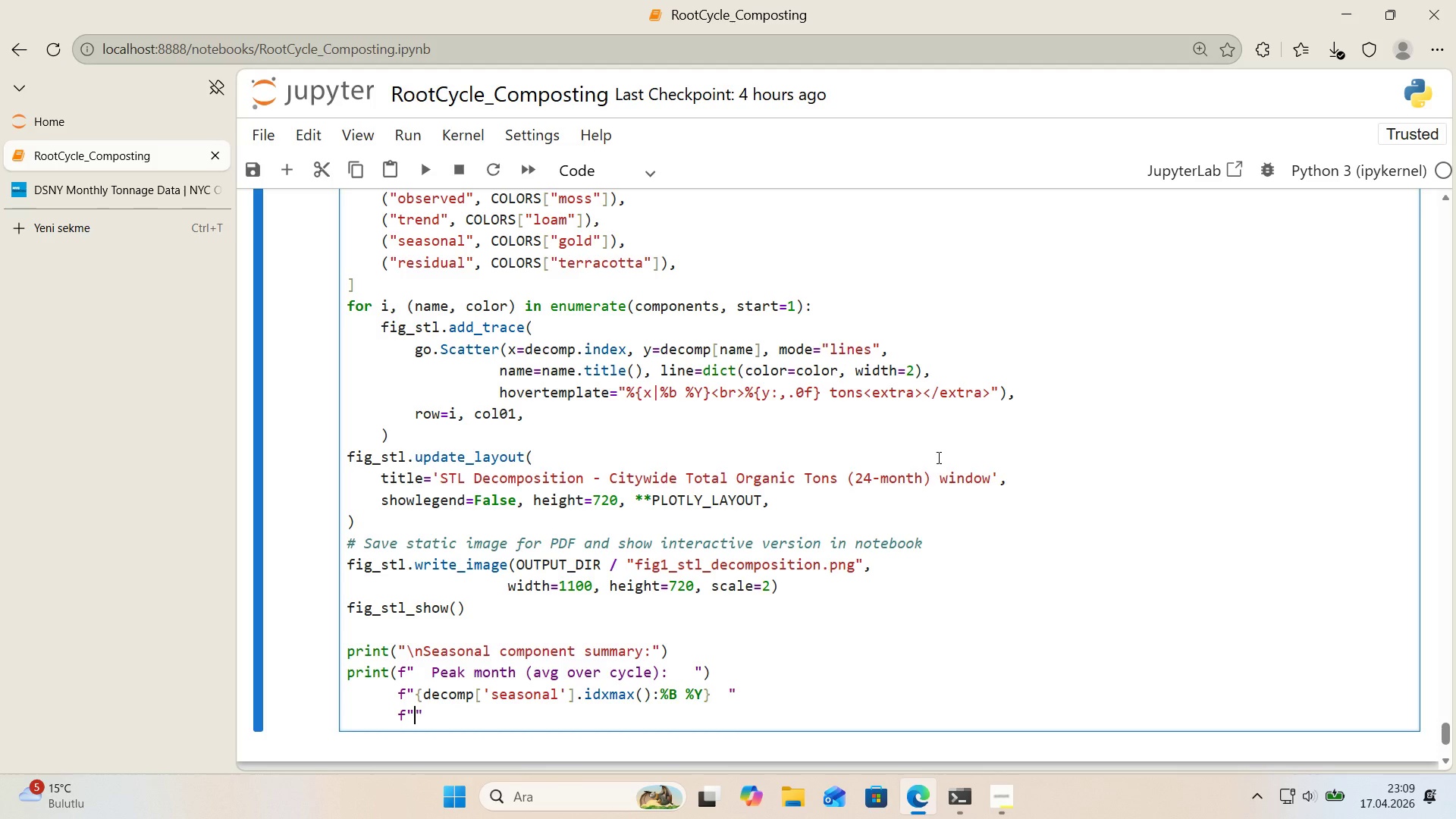 
type(*()
 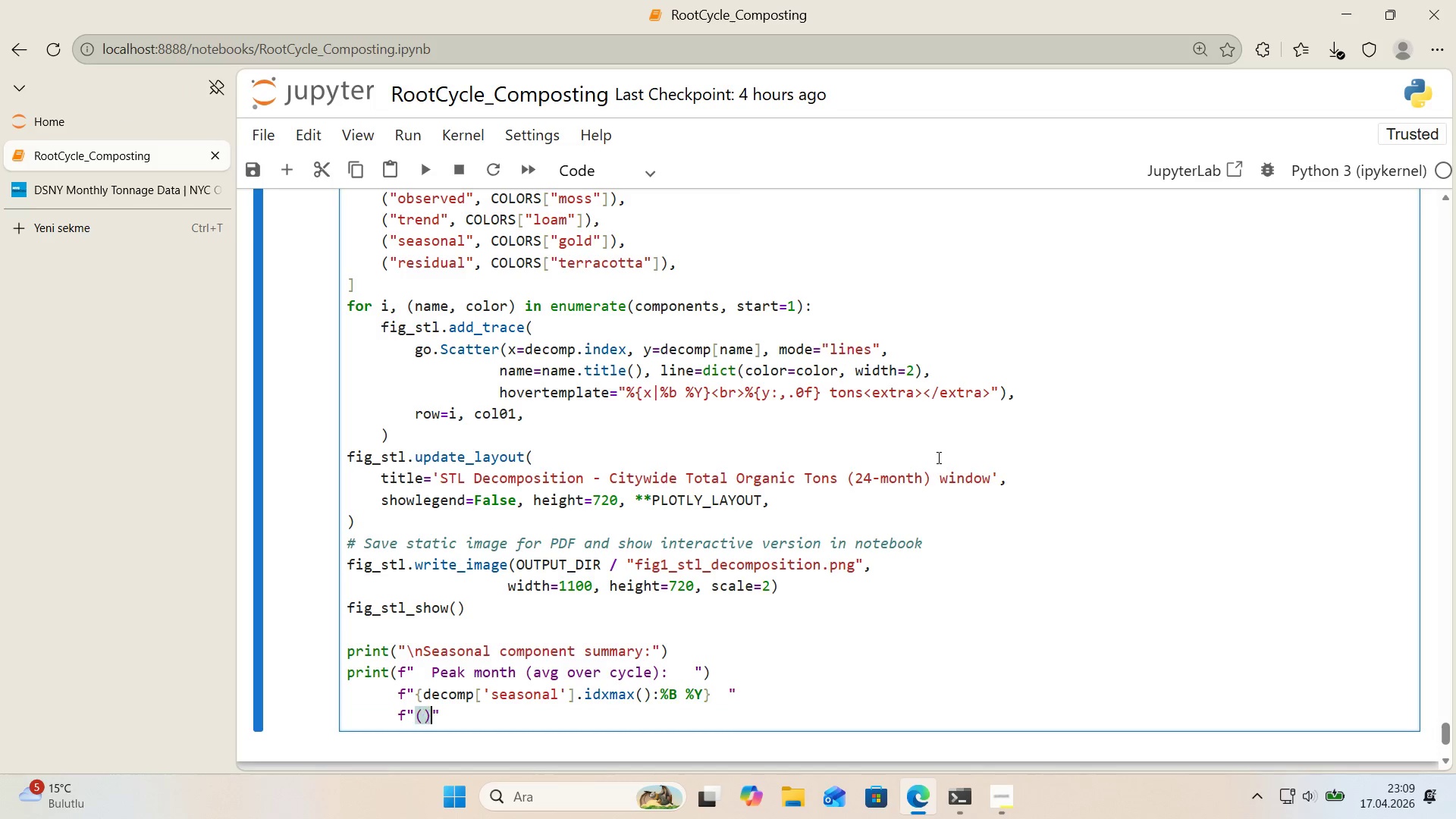 
key(ArrowLeft)
 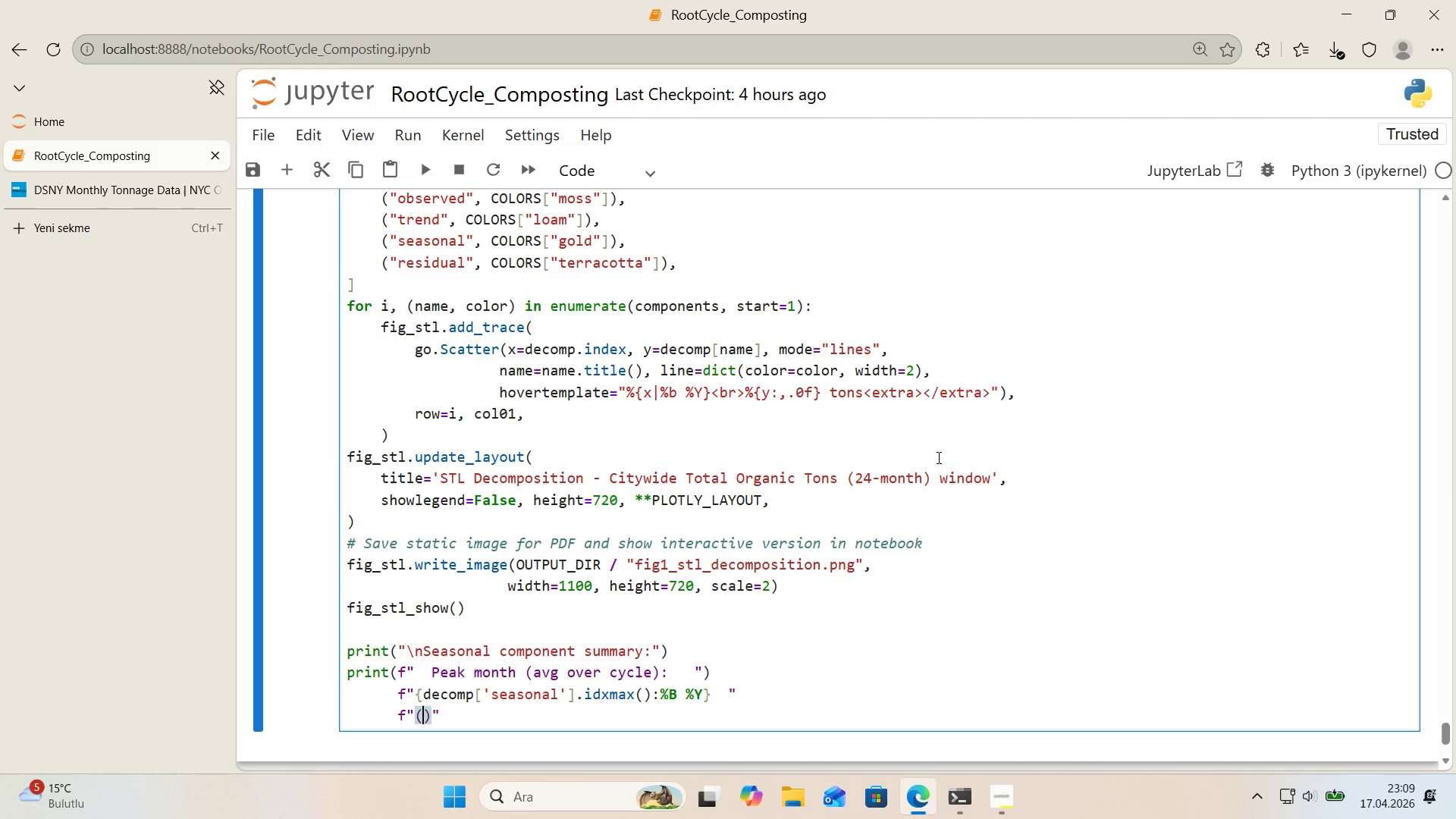 
key(NumpadAdd)
 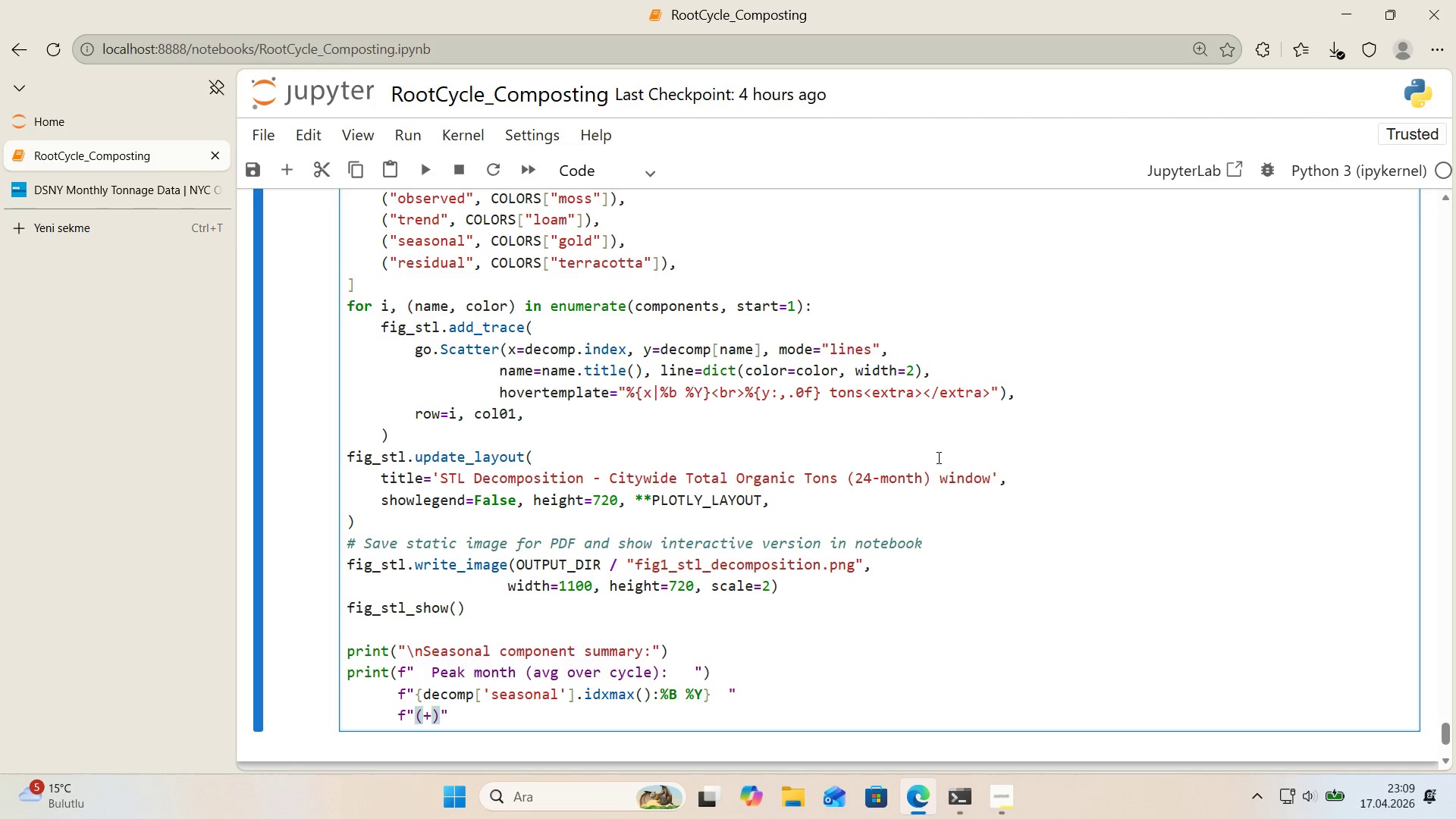 
key(Alt+Control+7)
 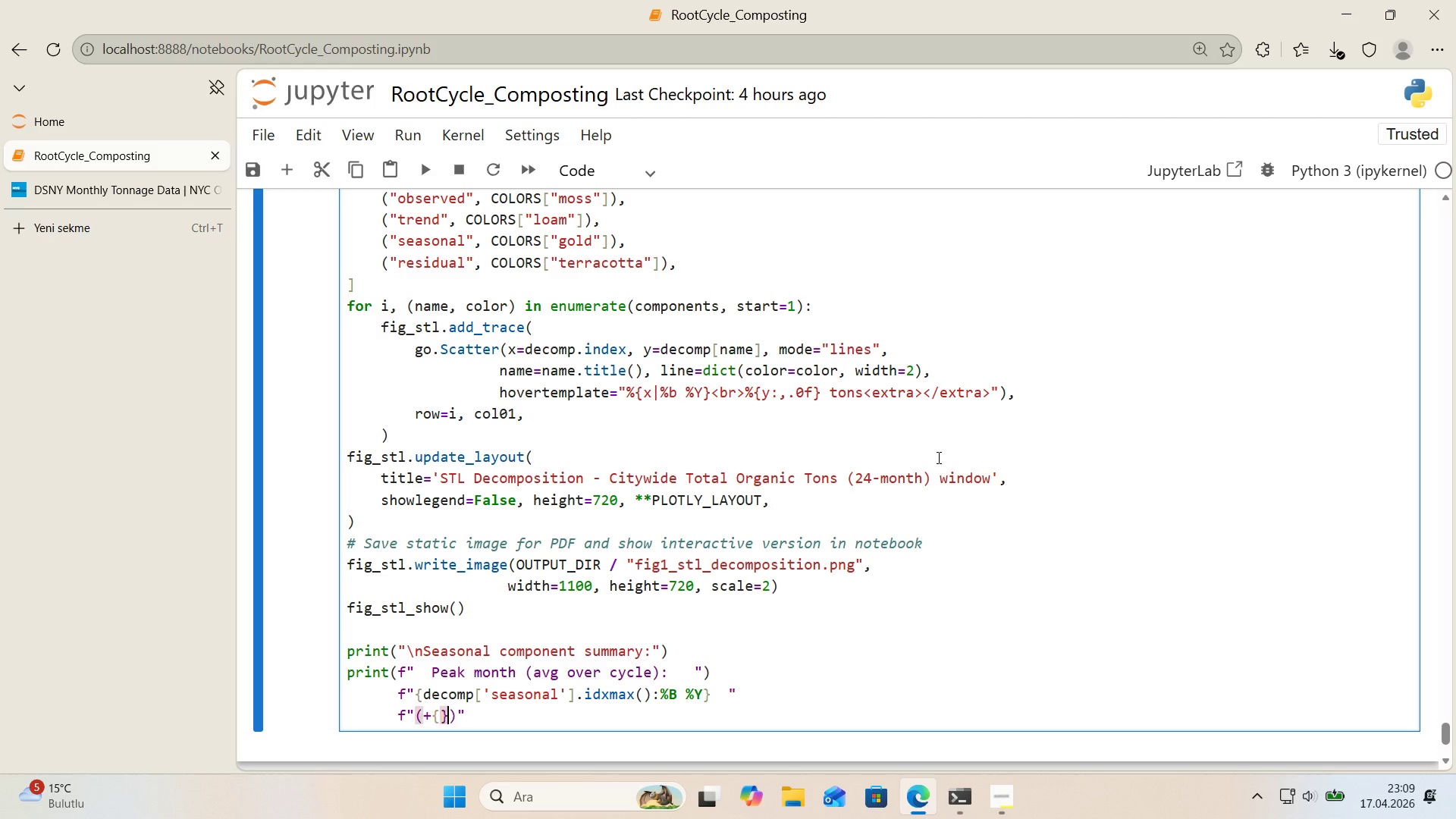 
key(Alt+Control+0)
 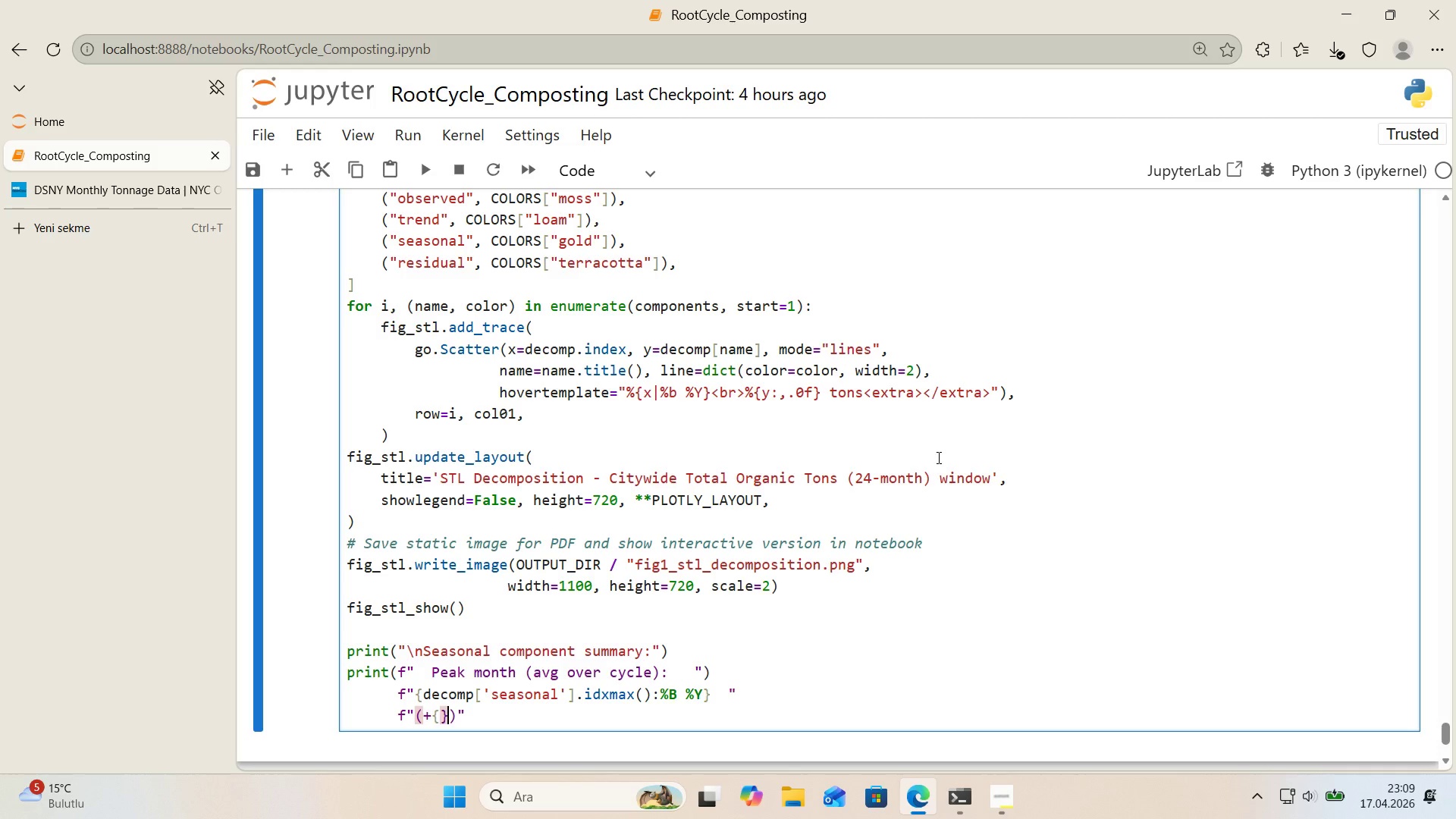 
key(ArrowLeft)
 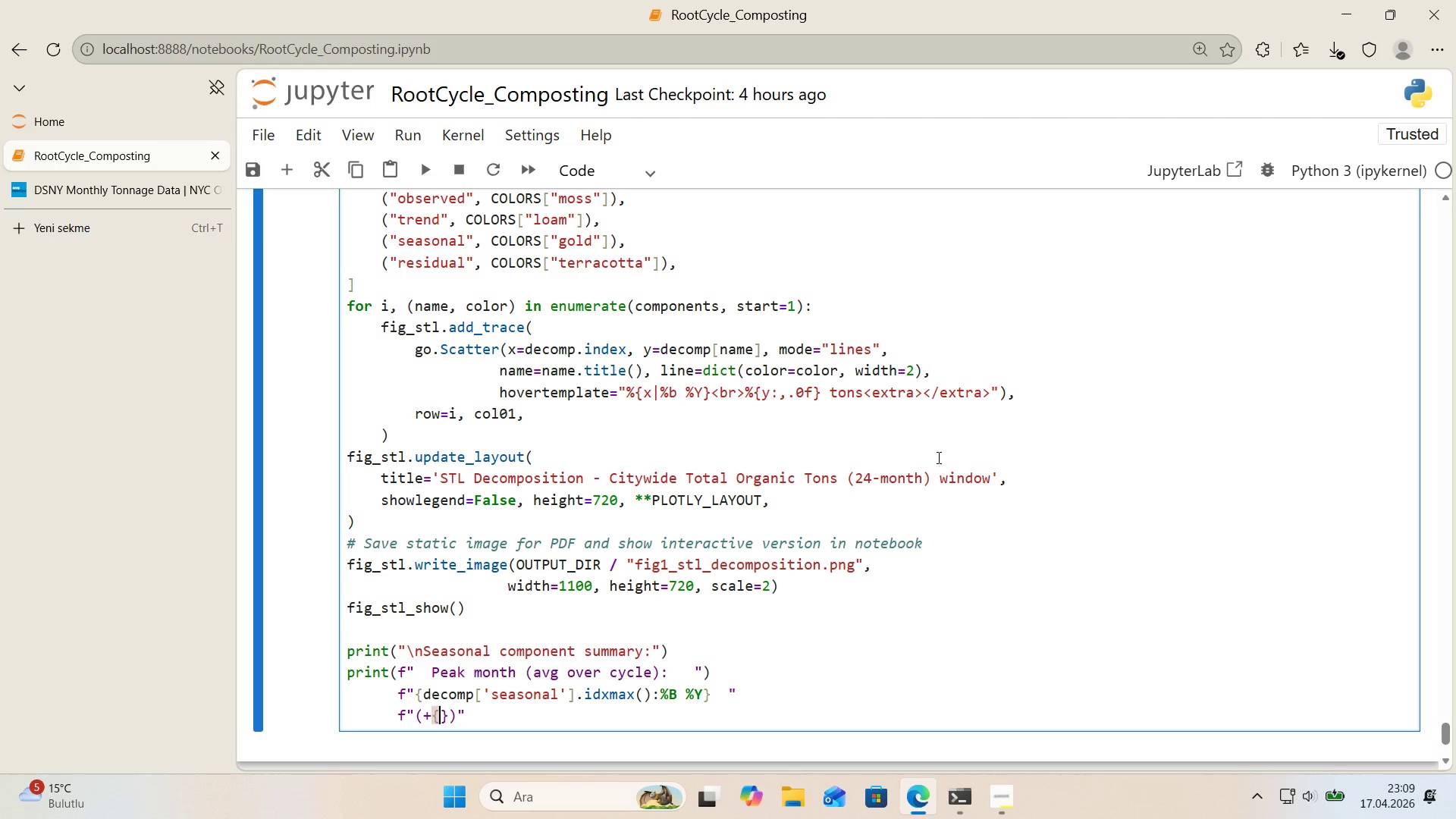 
type(DECOMP)
 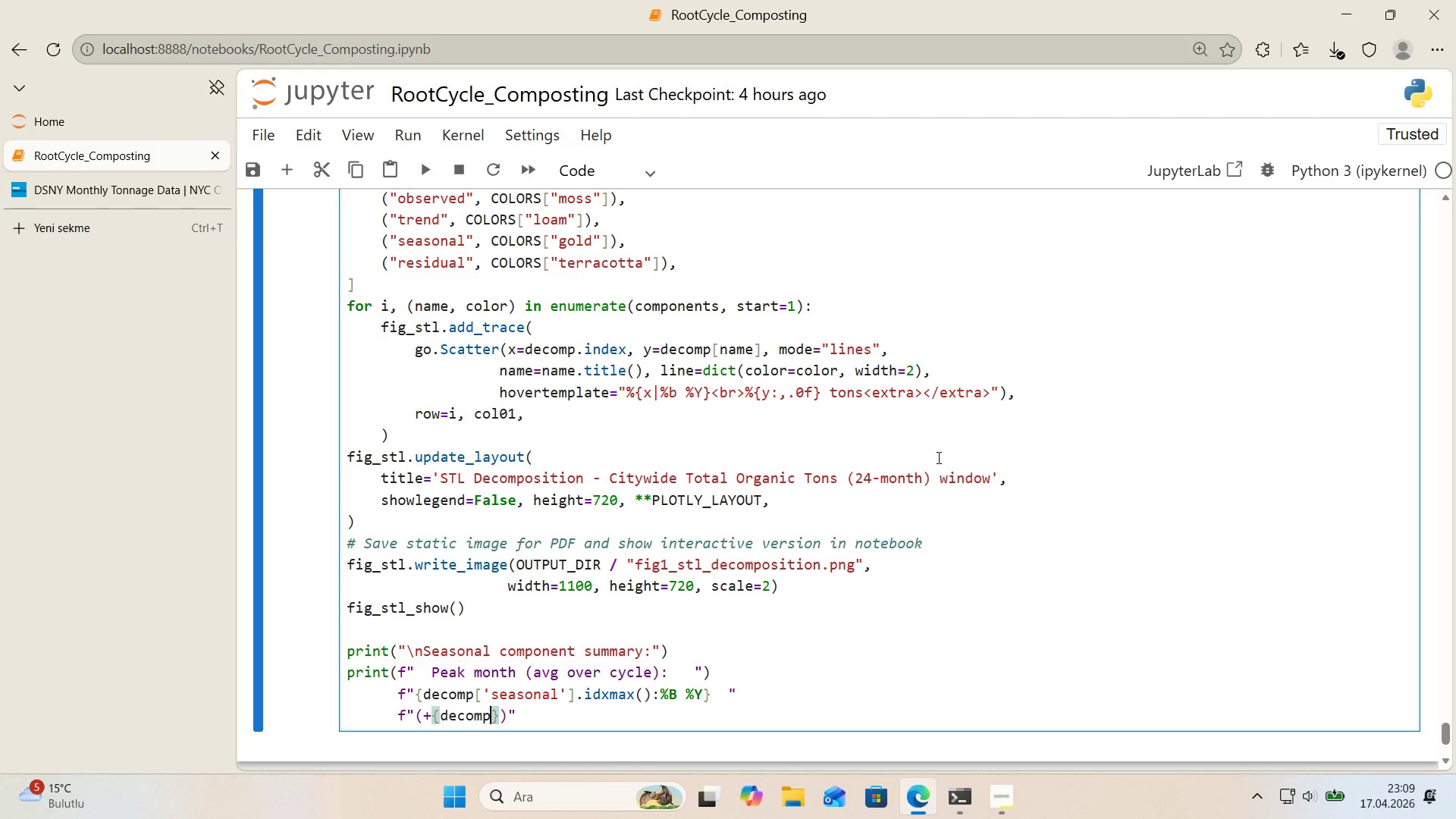 
key(ArrowRight)
 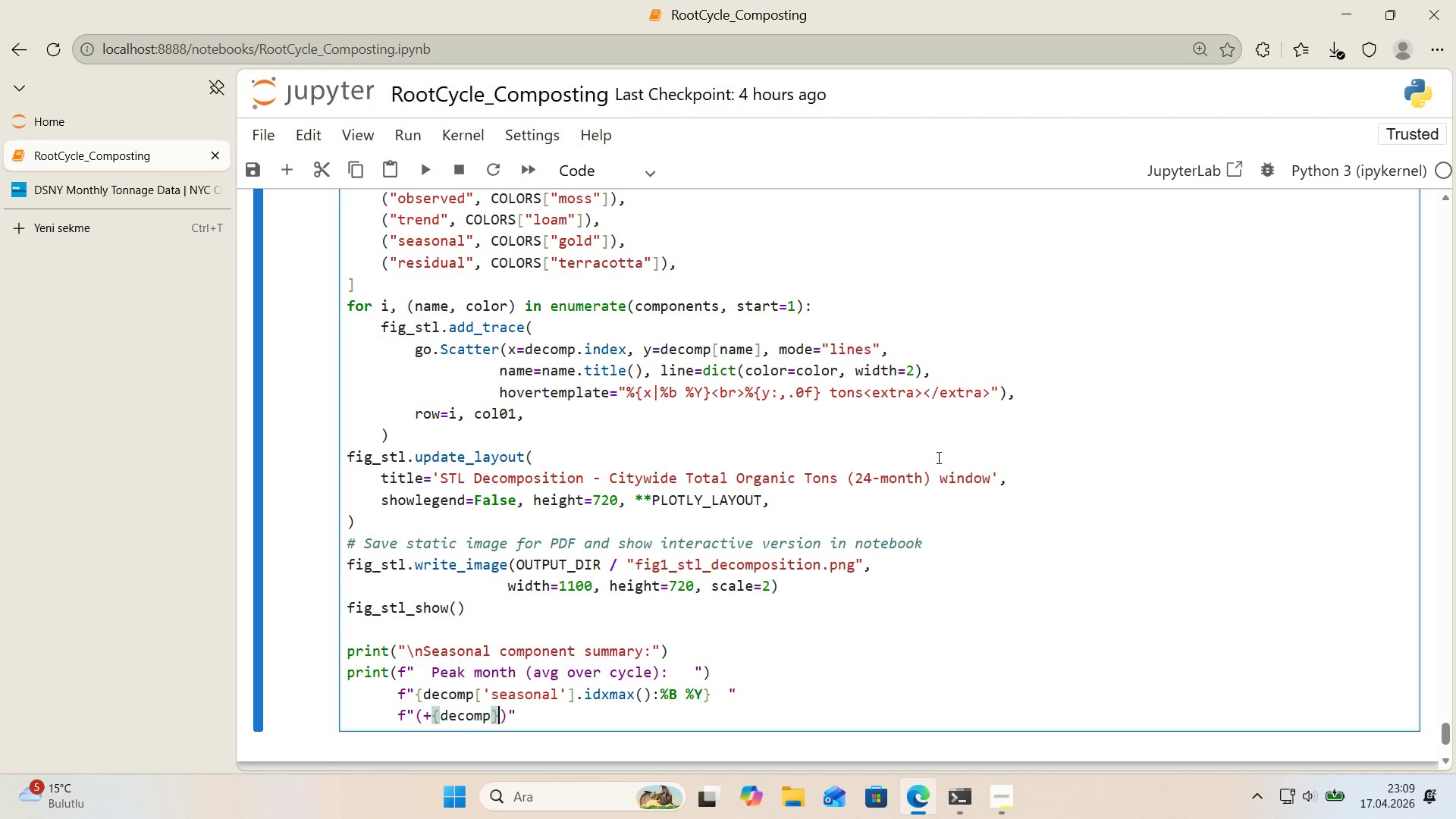 
key(ArrowLeft)
 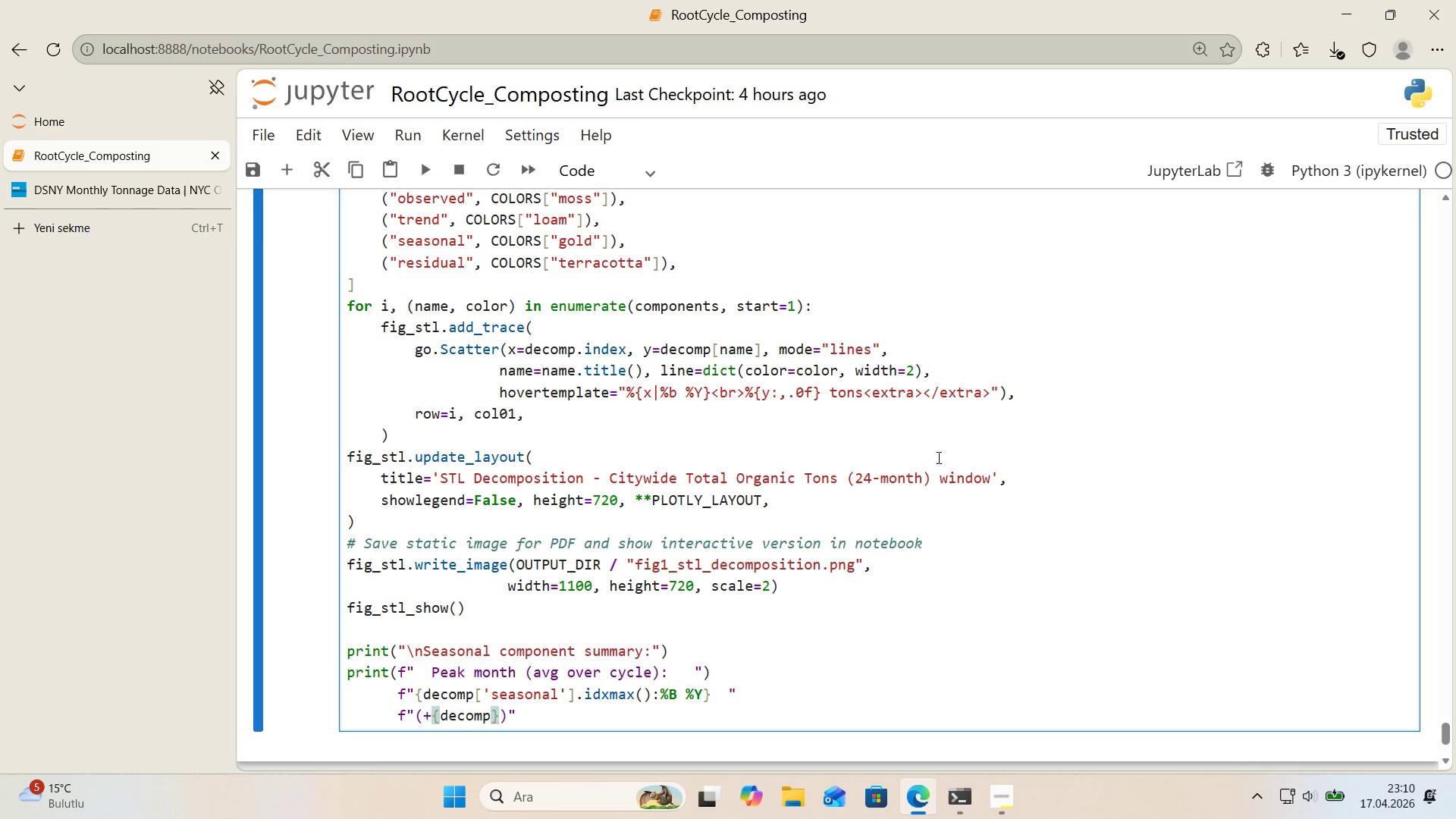 
key(Alt+Control+8)
 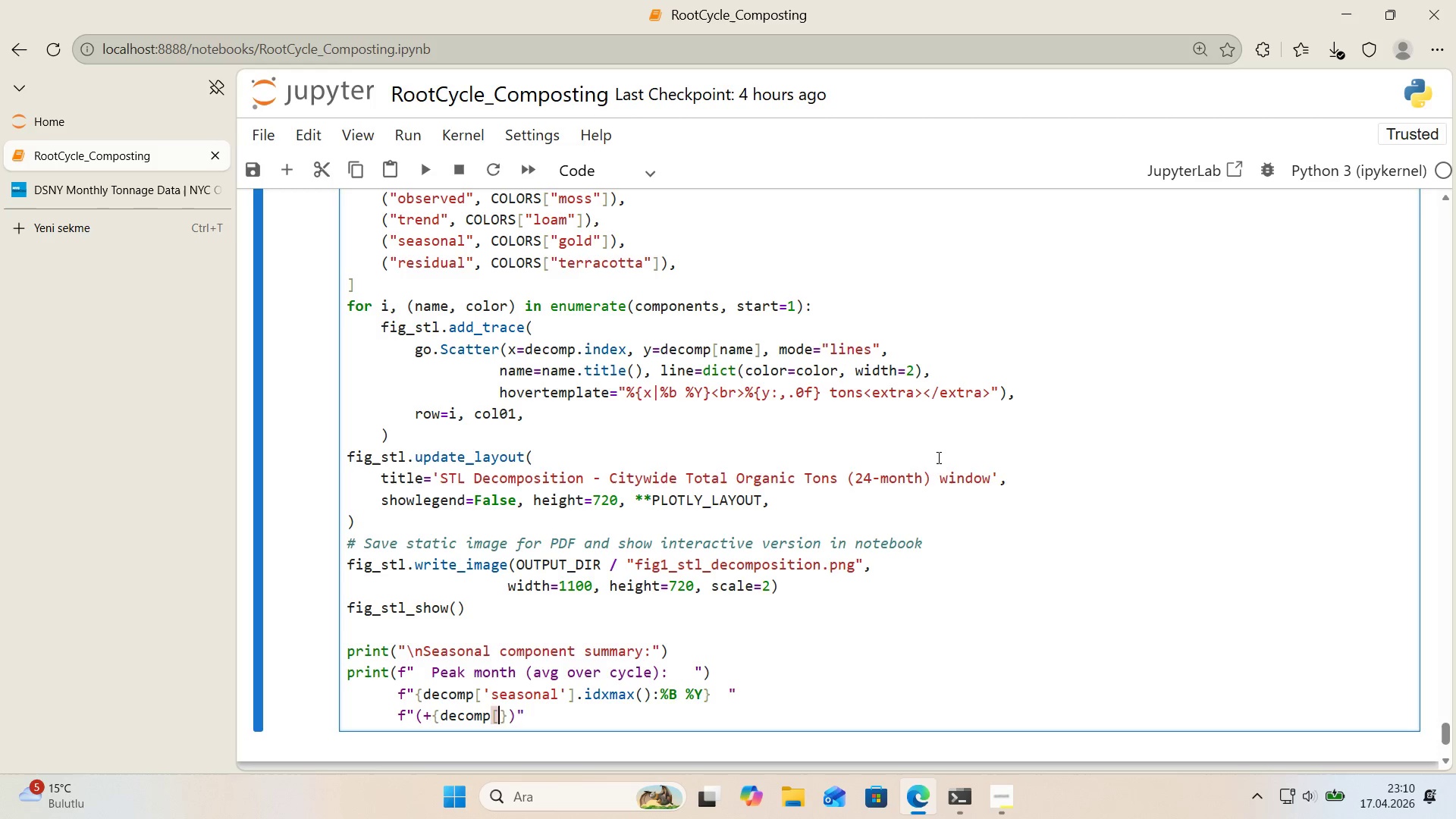 
key(Alt+Control+9)
 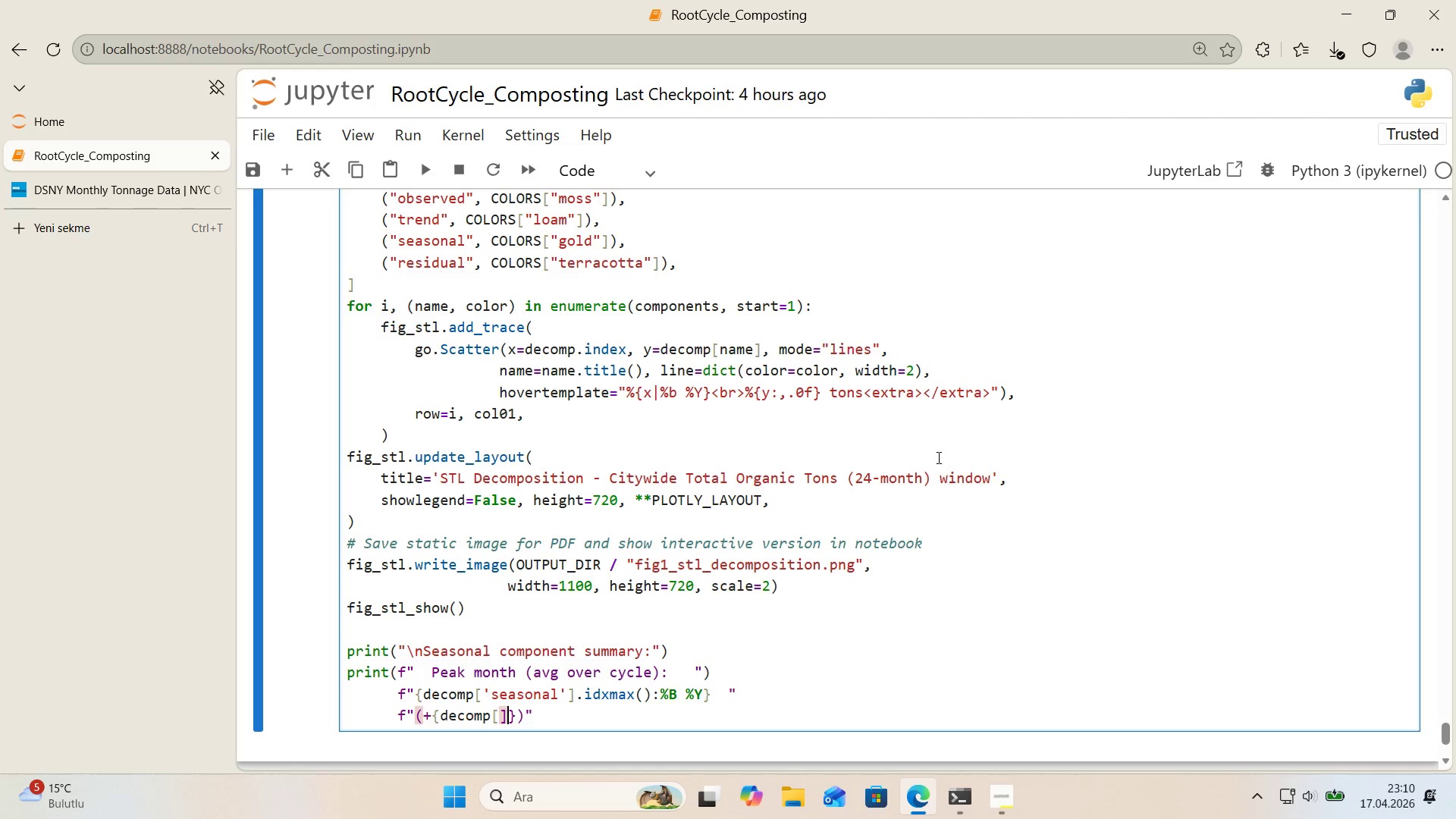 
key(ArrowLeft)
 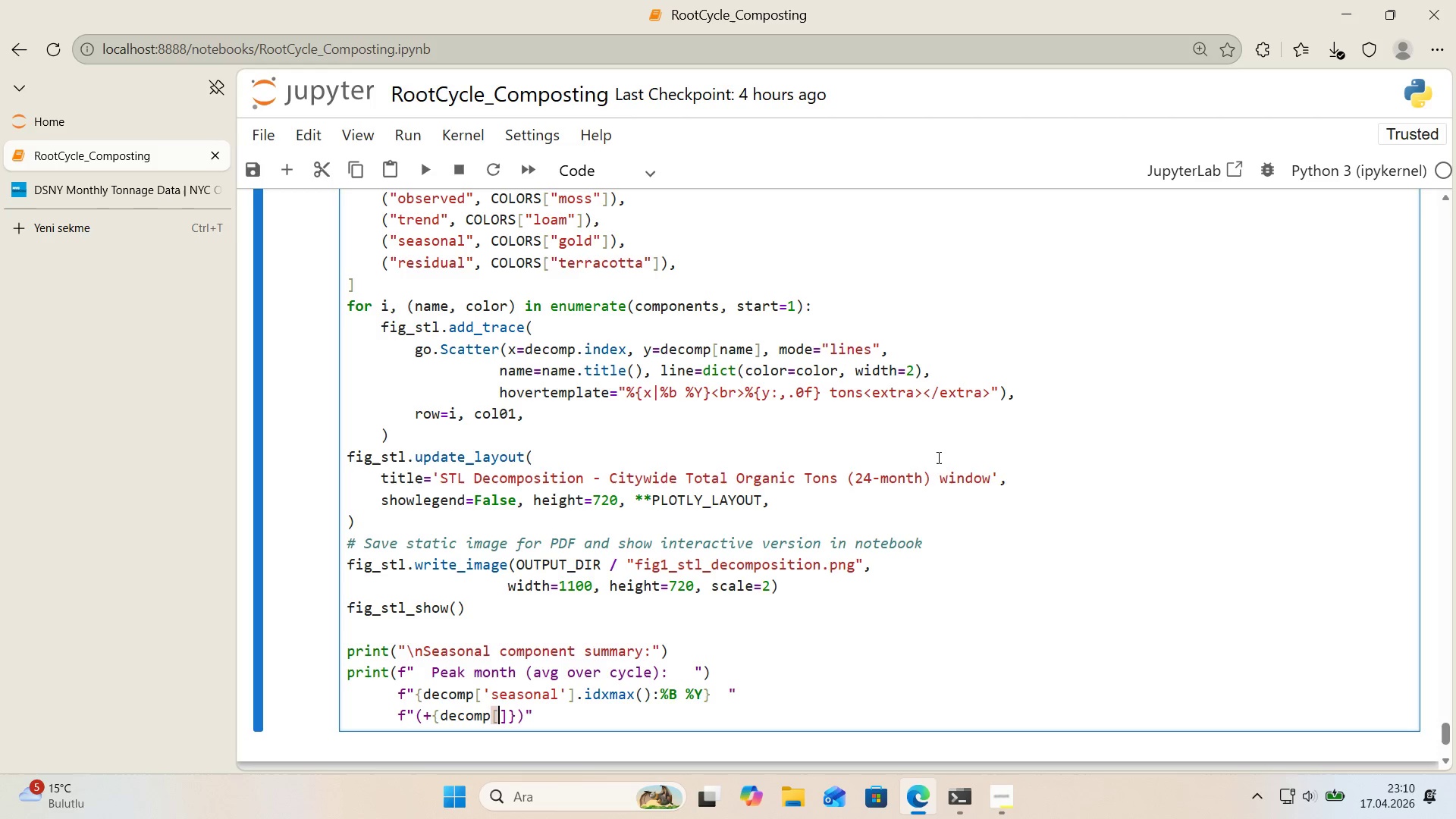 
type(@@)
 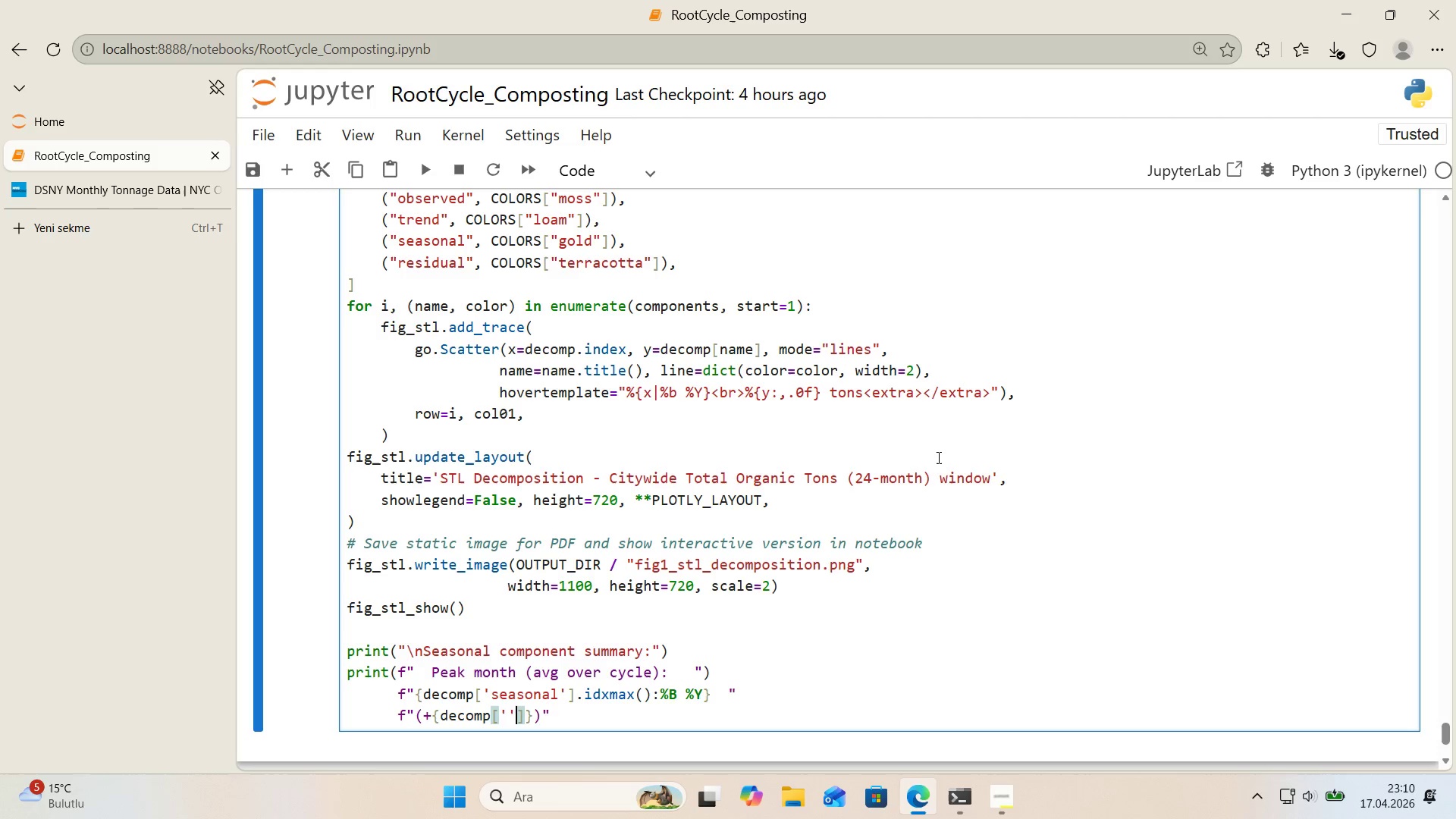 
key(ArrowLeft)
 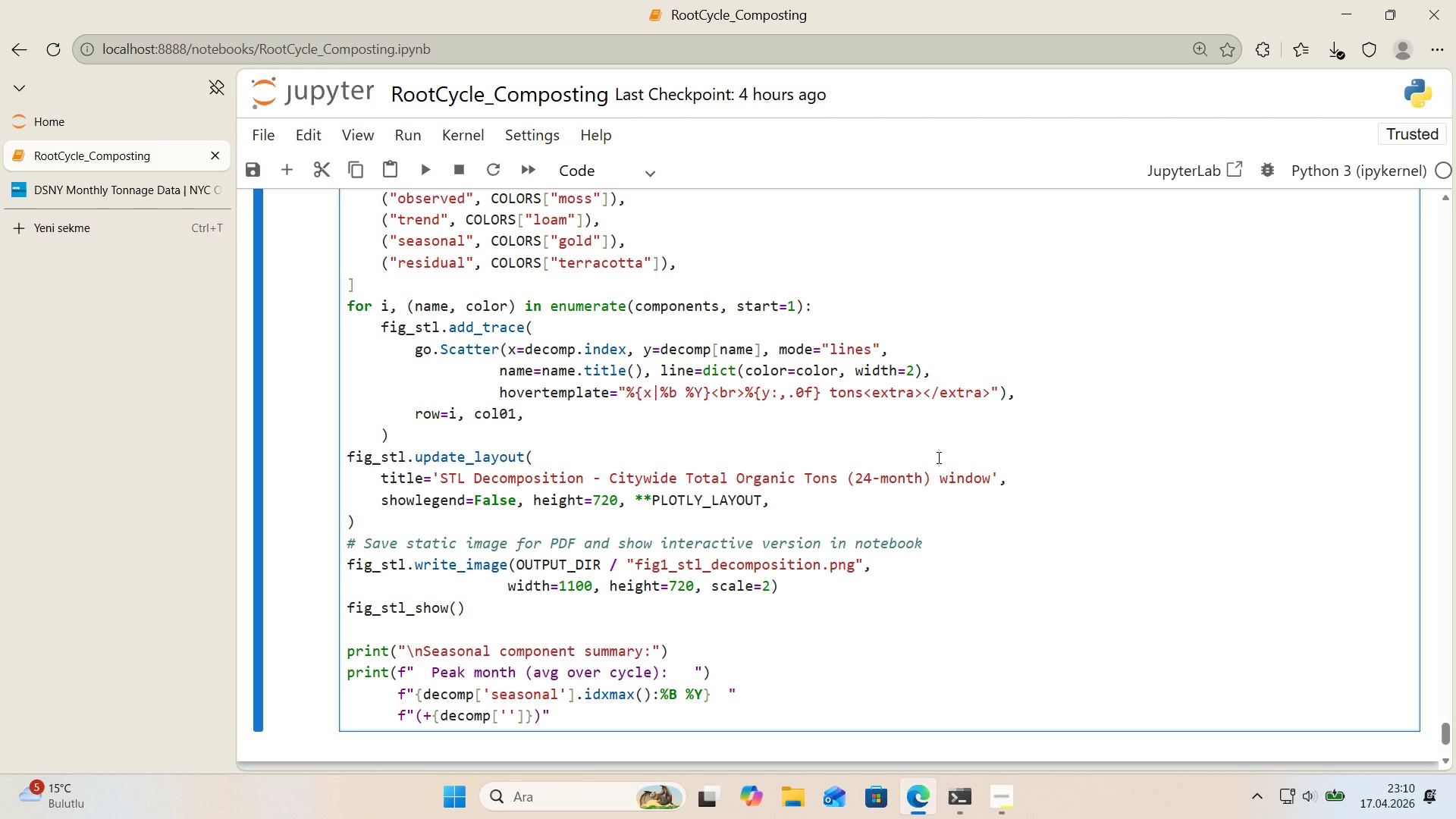 
type(SEASONAL)
 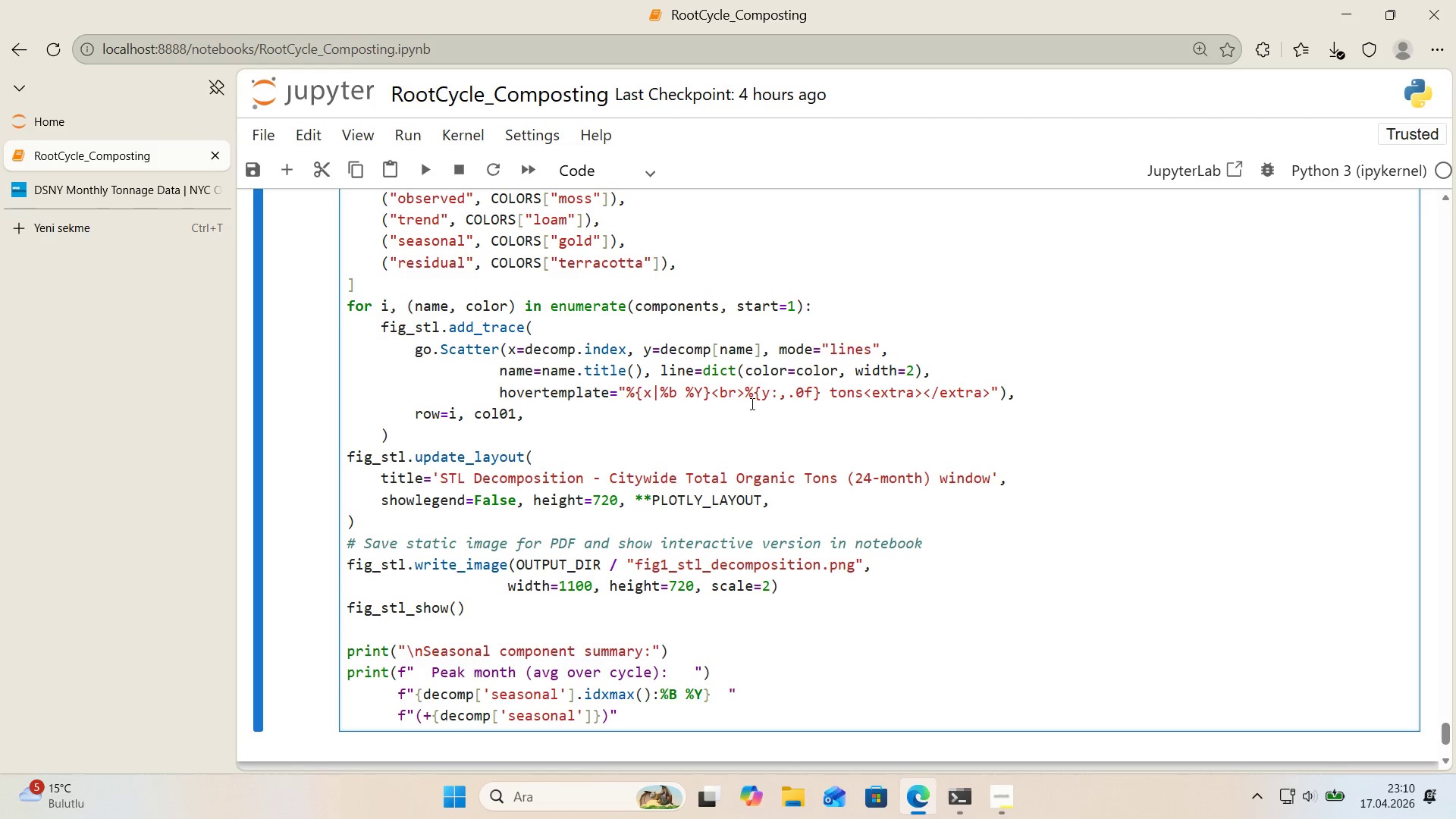 
scroll: coordinate [740, 409], scroll_direction: down, amount: 1.0
 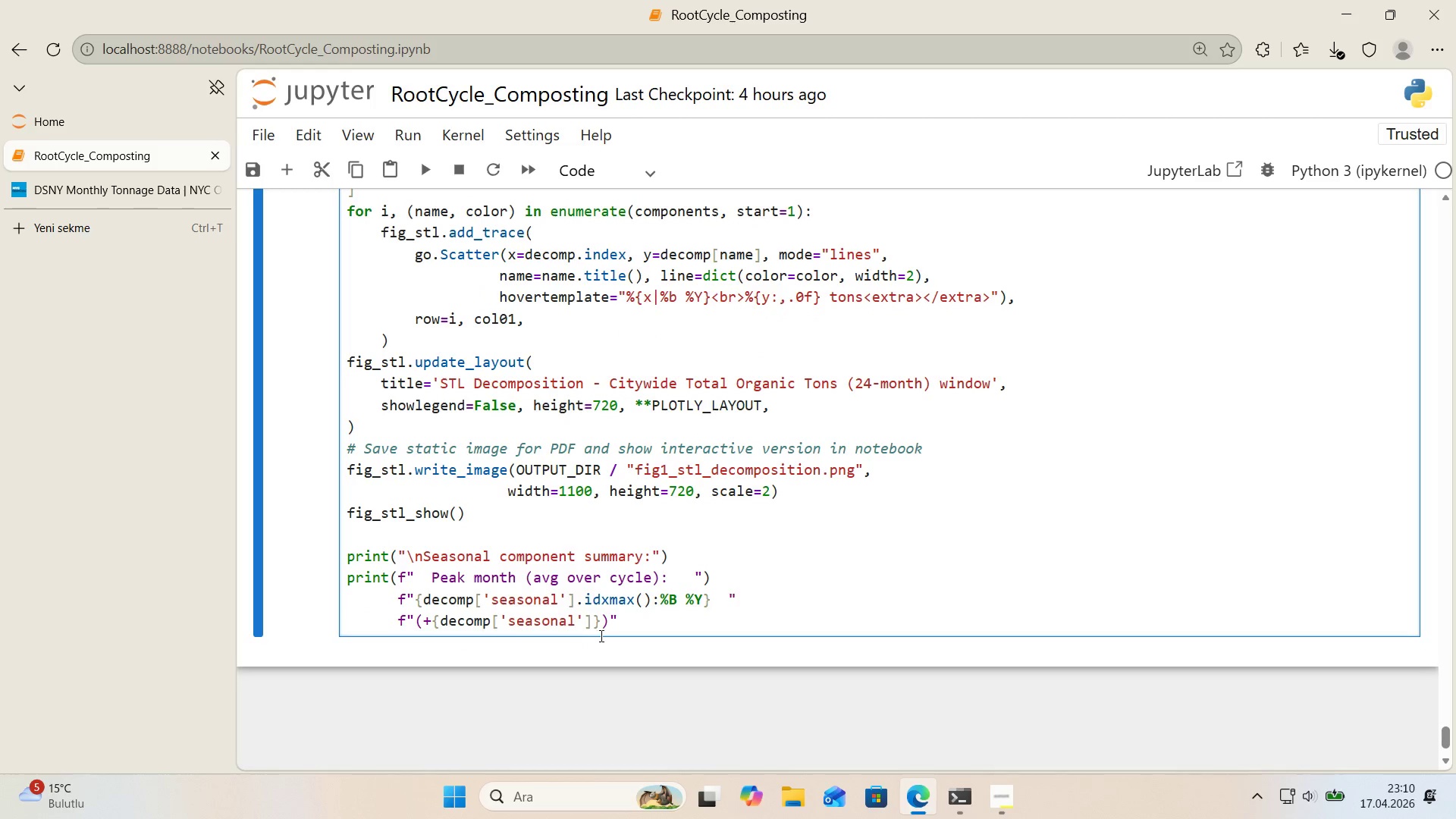 
left_click([592, 623])
 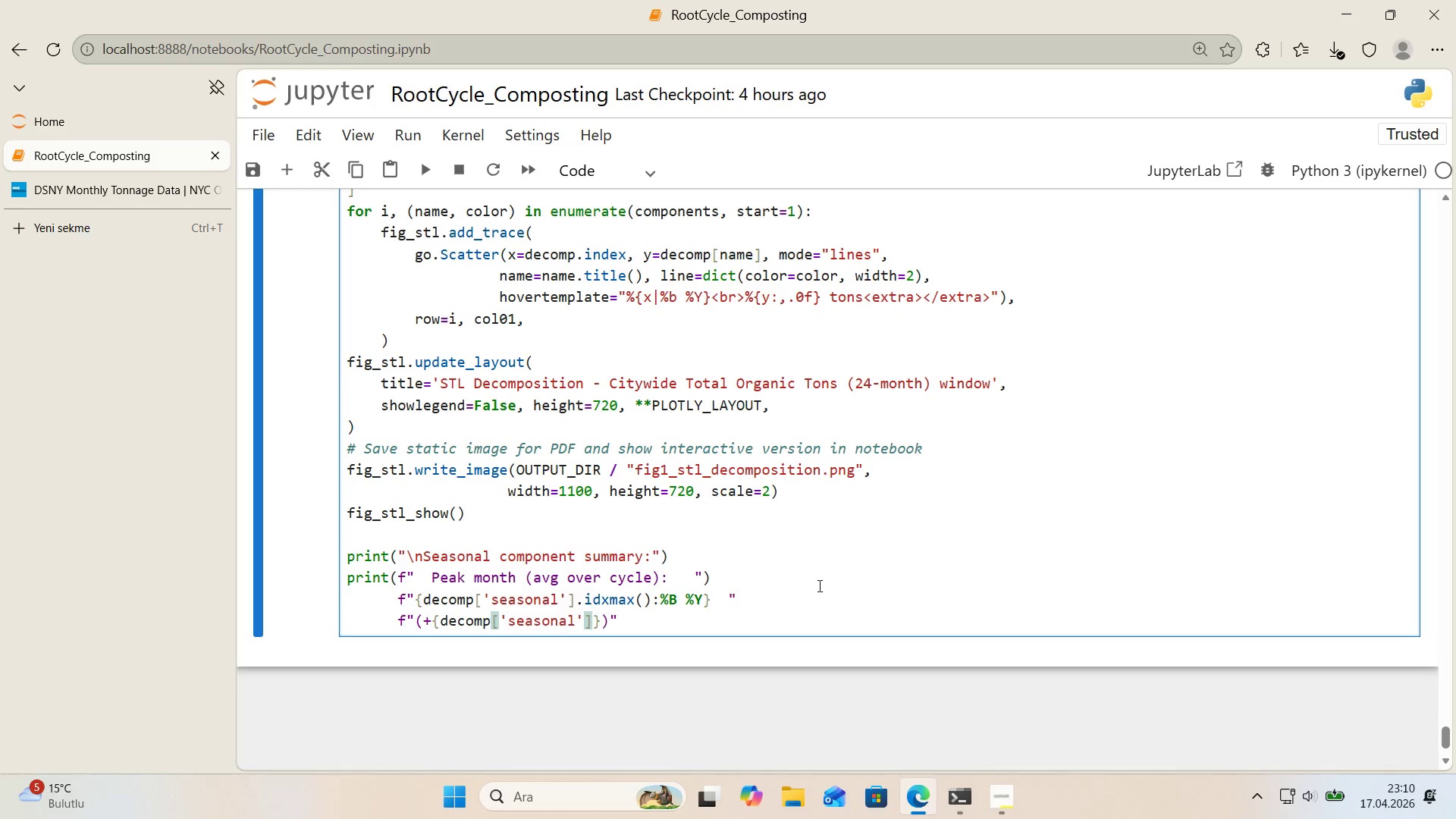 
type(.MAX*(>,.0F TONS ABOVE TREND)
 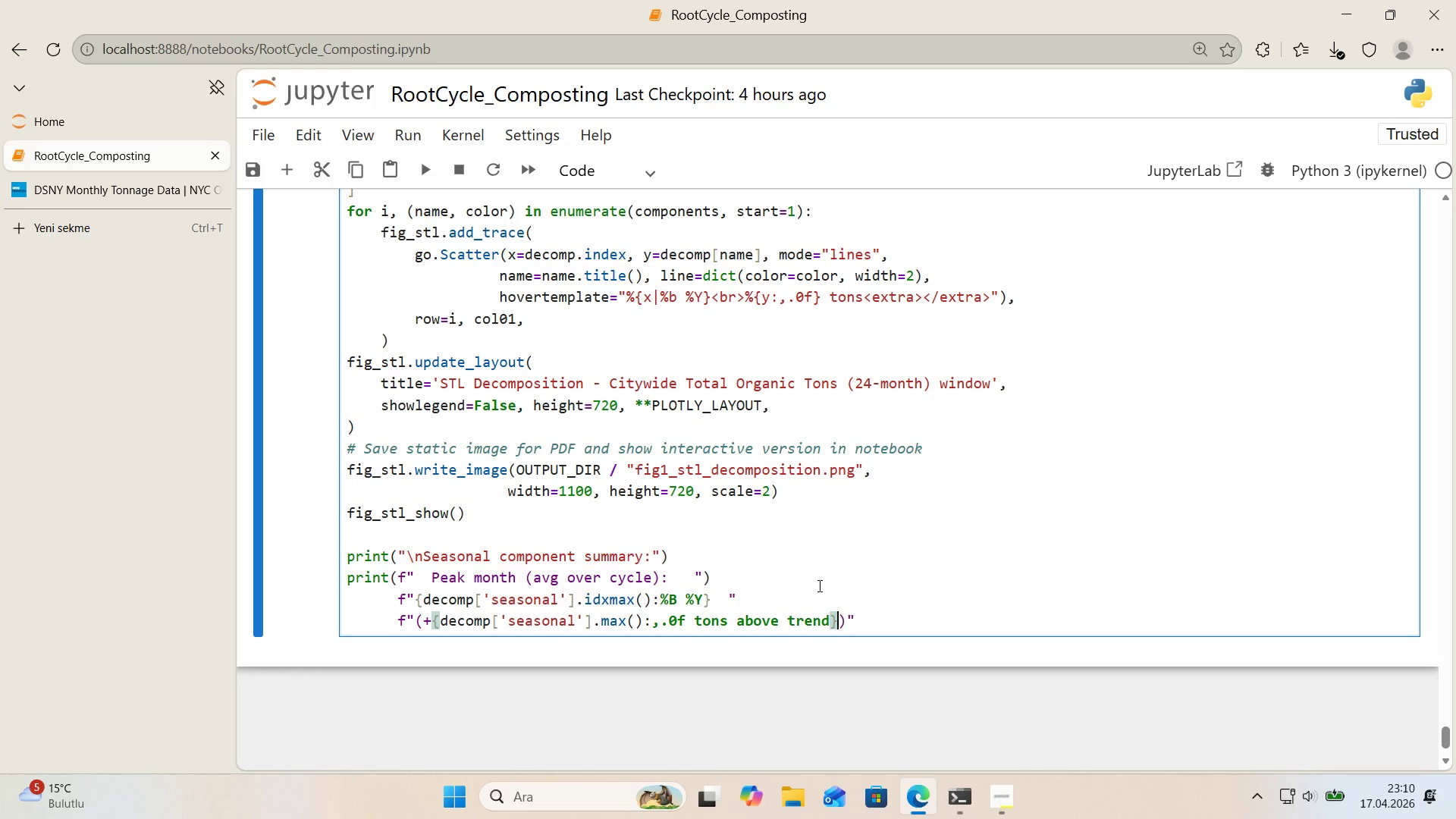 
 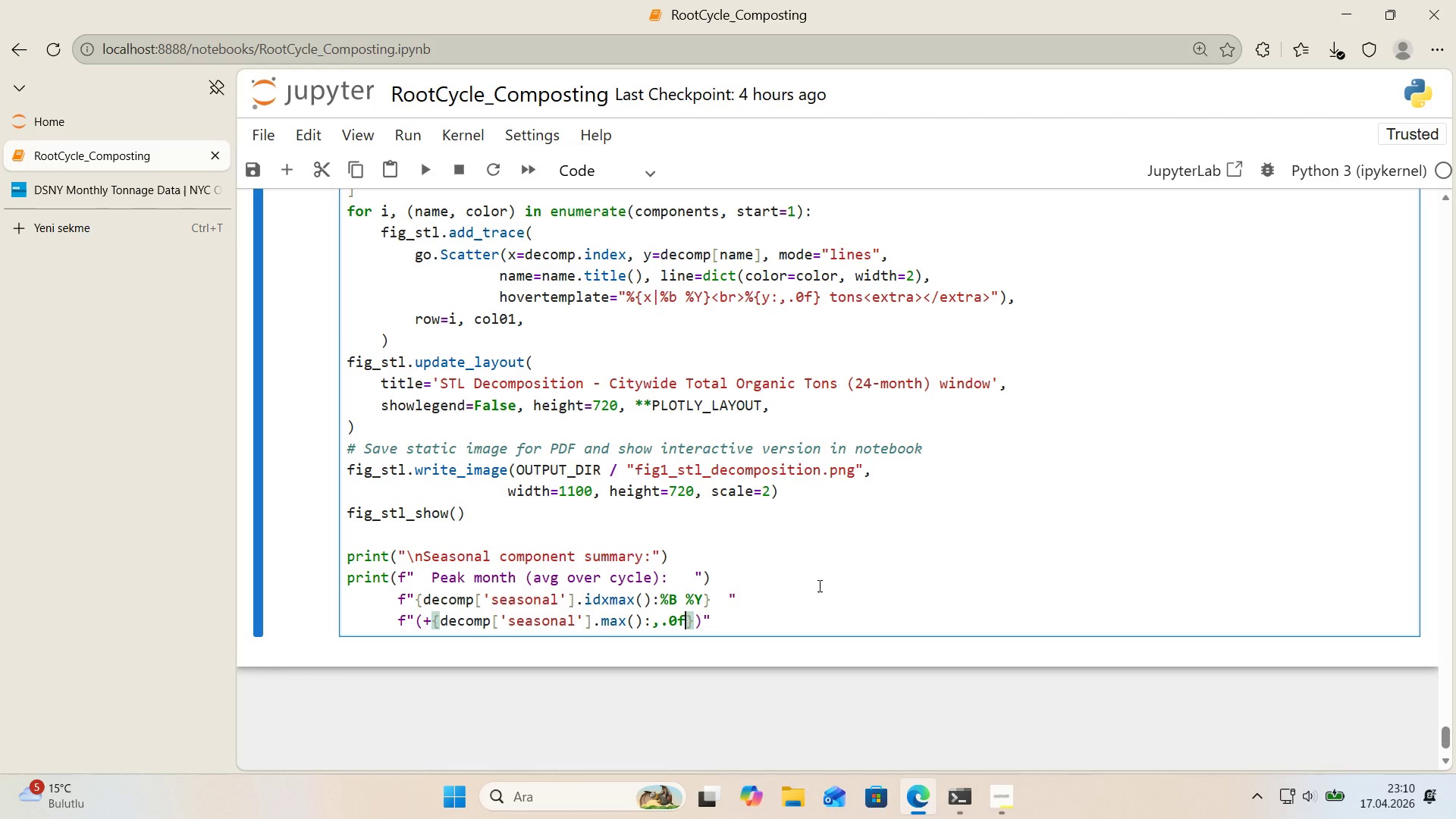 
key(ArrowRight)
 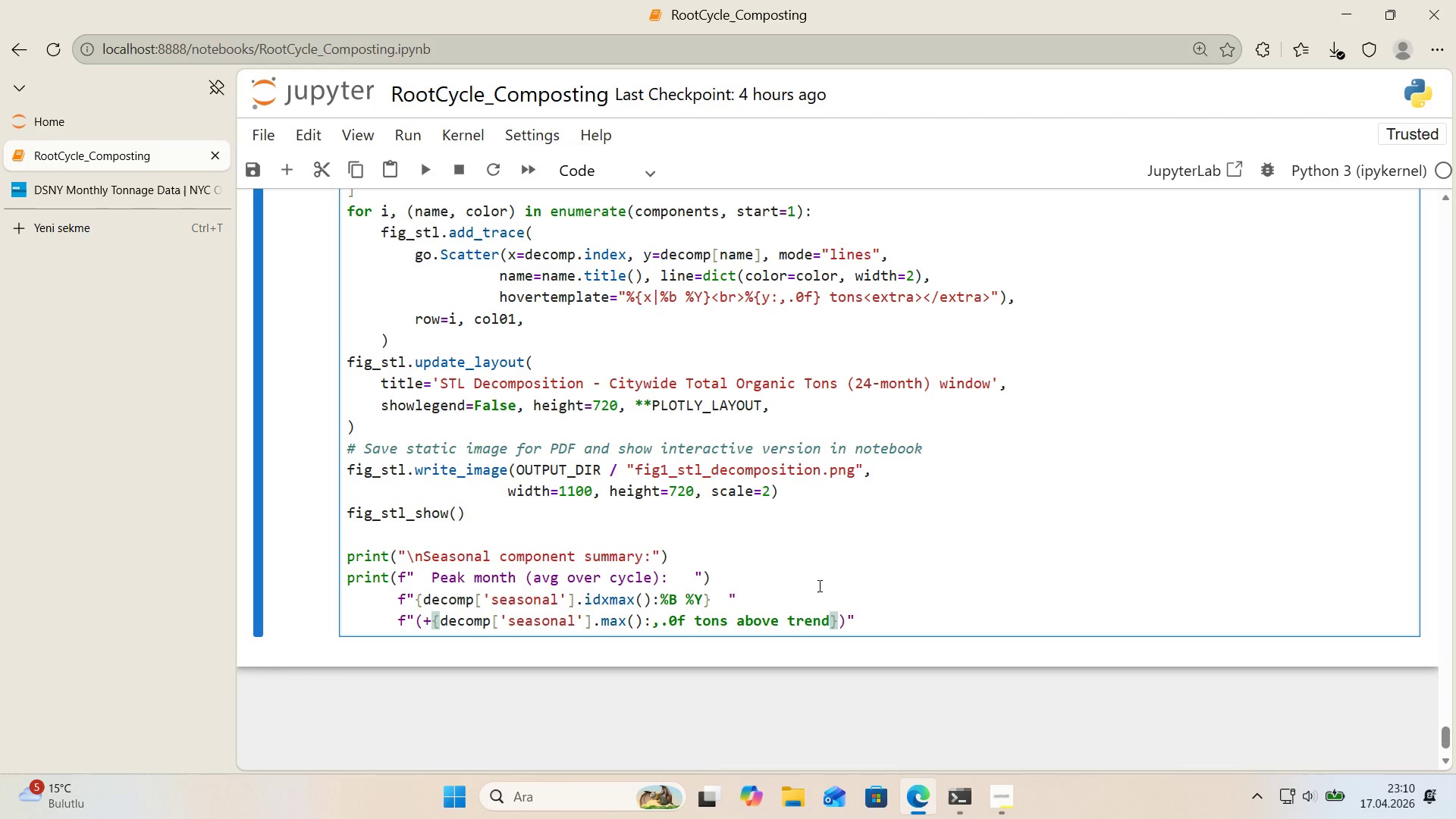 
wait(11.8)
 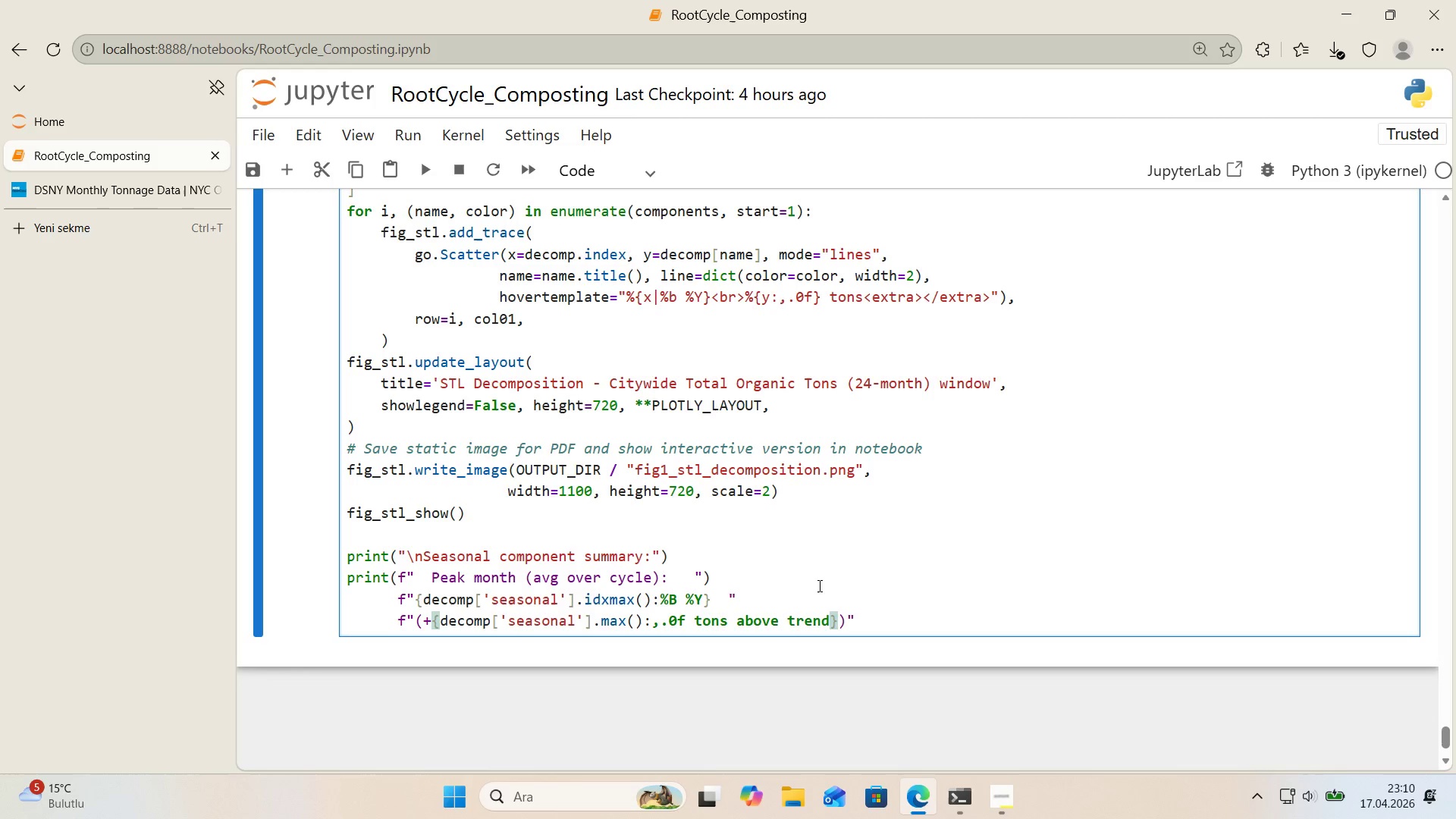 
left_click_drag(start_coordinate=[836, 621], to_coordinate=[830, 623])
 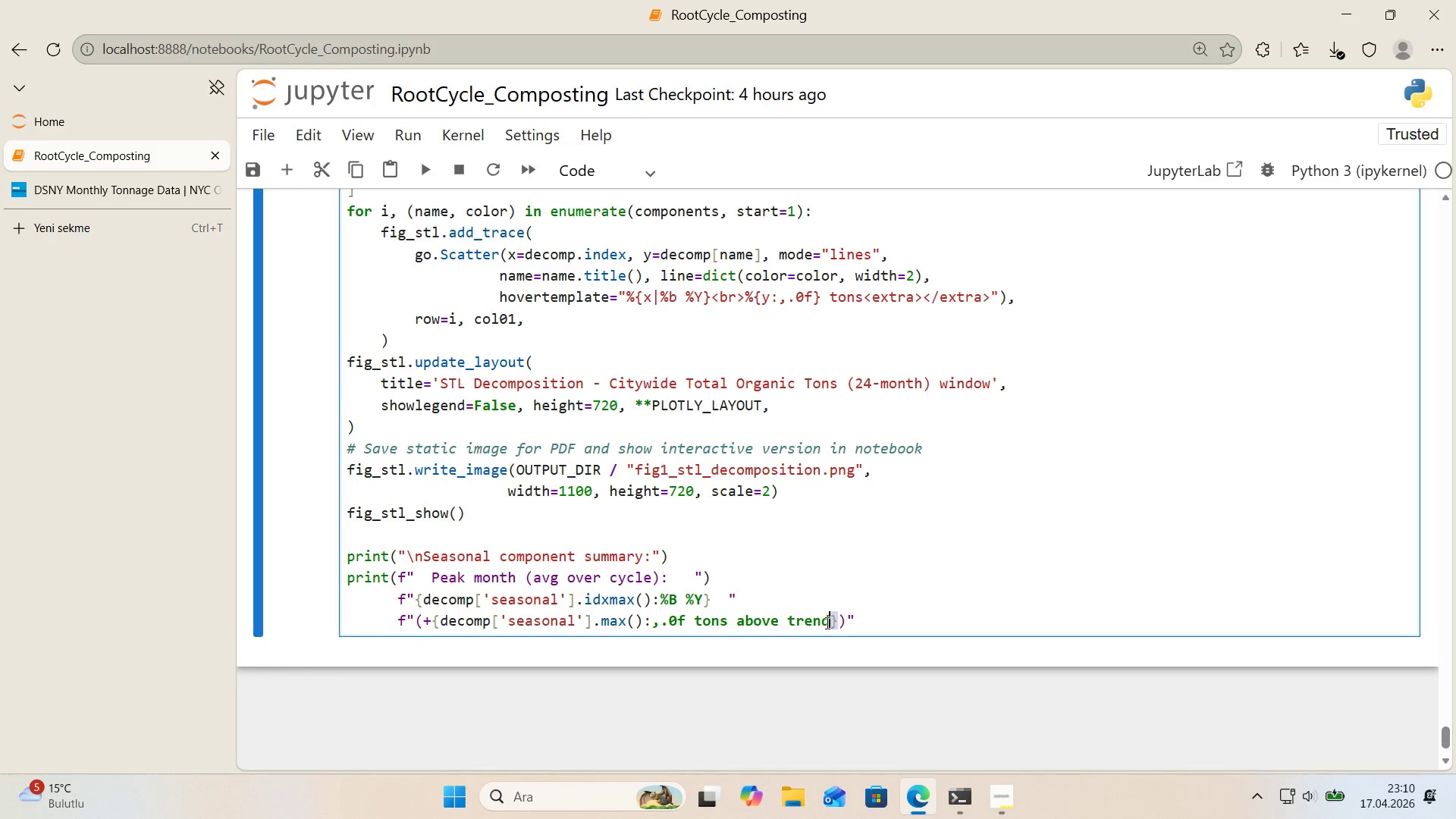 
key(Control+ControlLeft)
 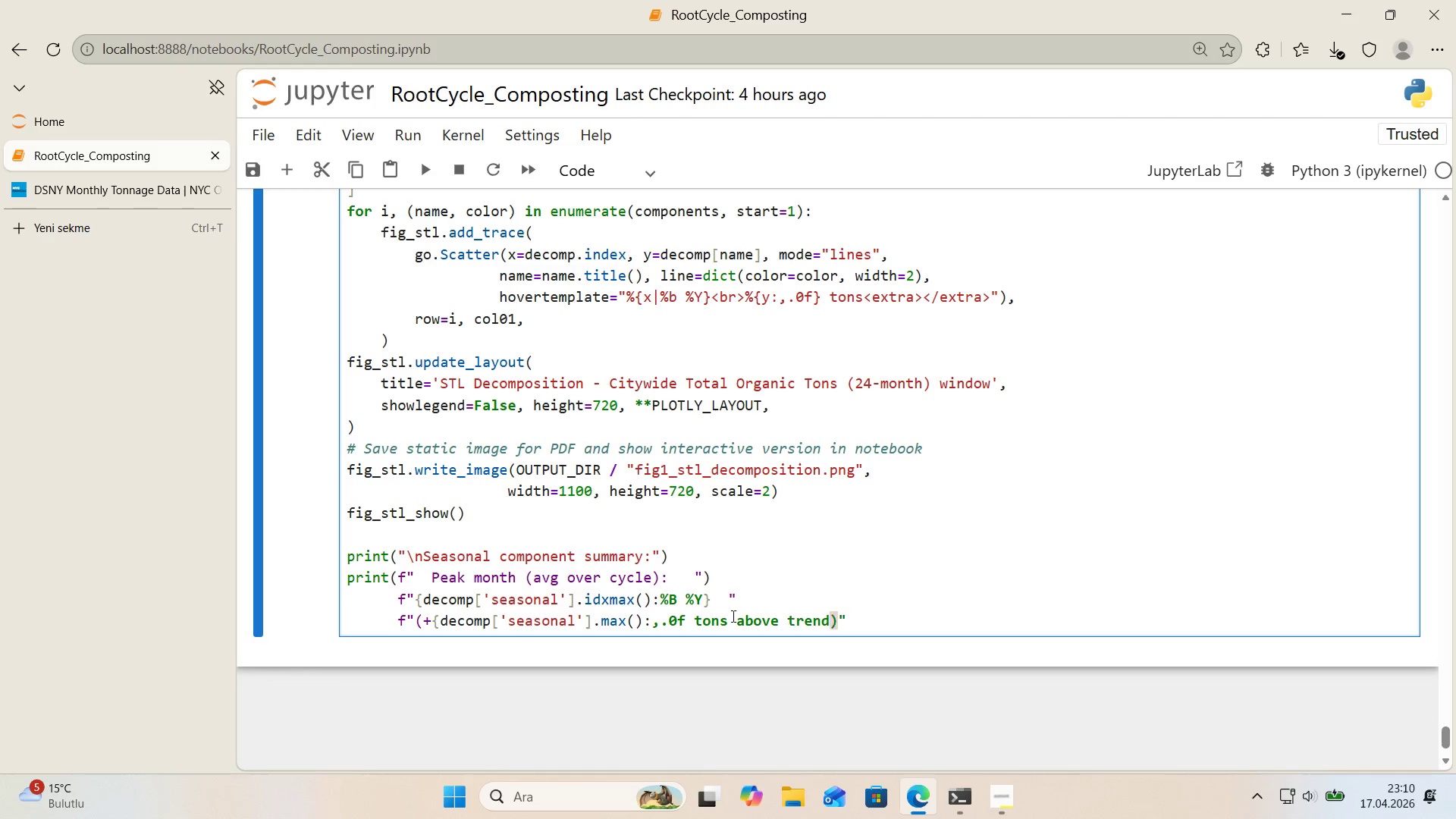 
key(Control+X)
 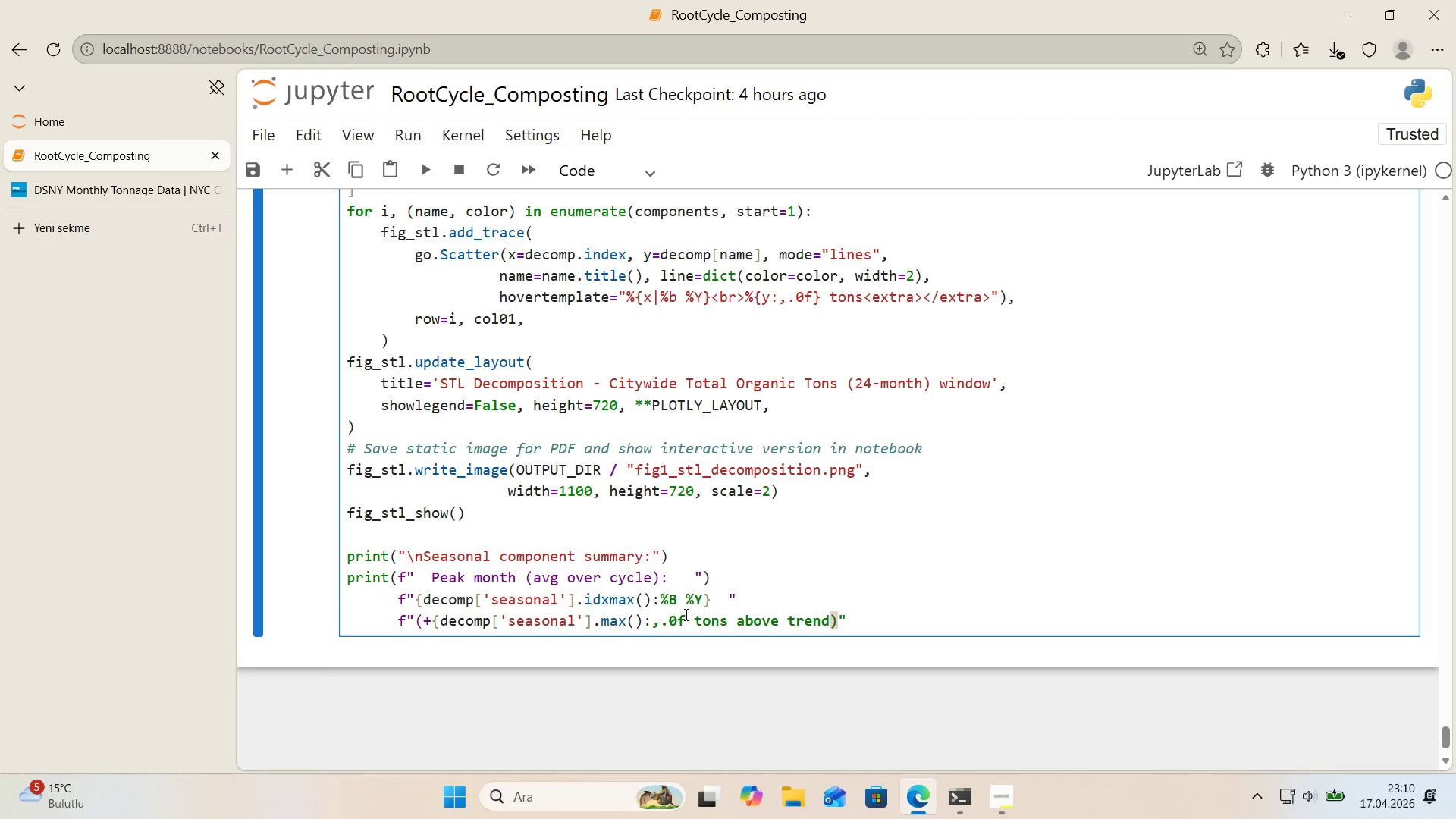 
left_click([684, 614])
 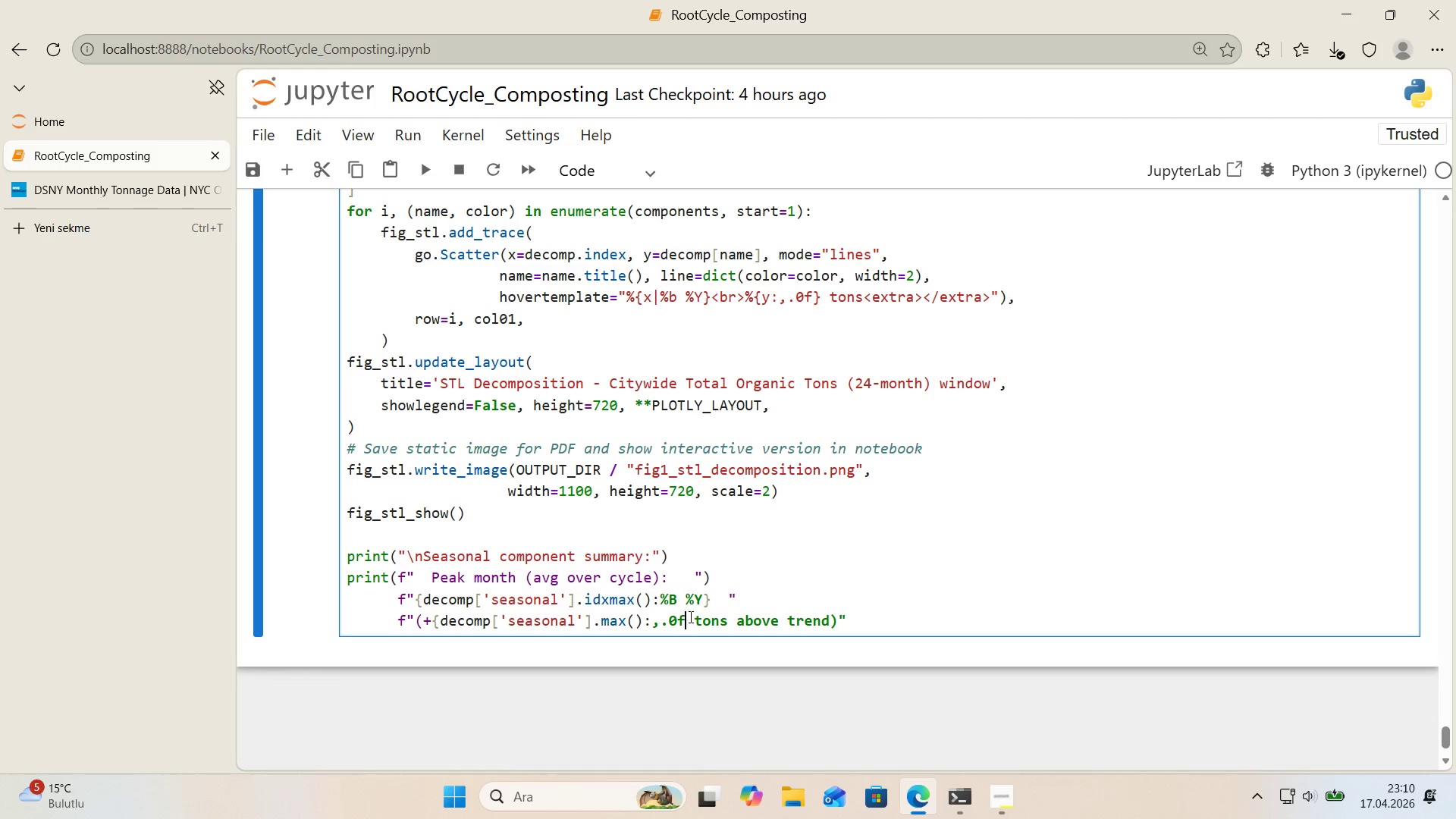 
key(Control+ControlLeft)
 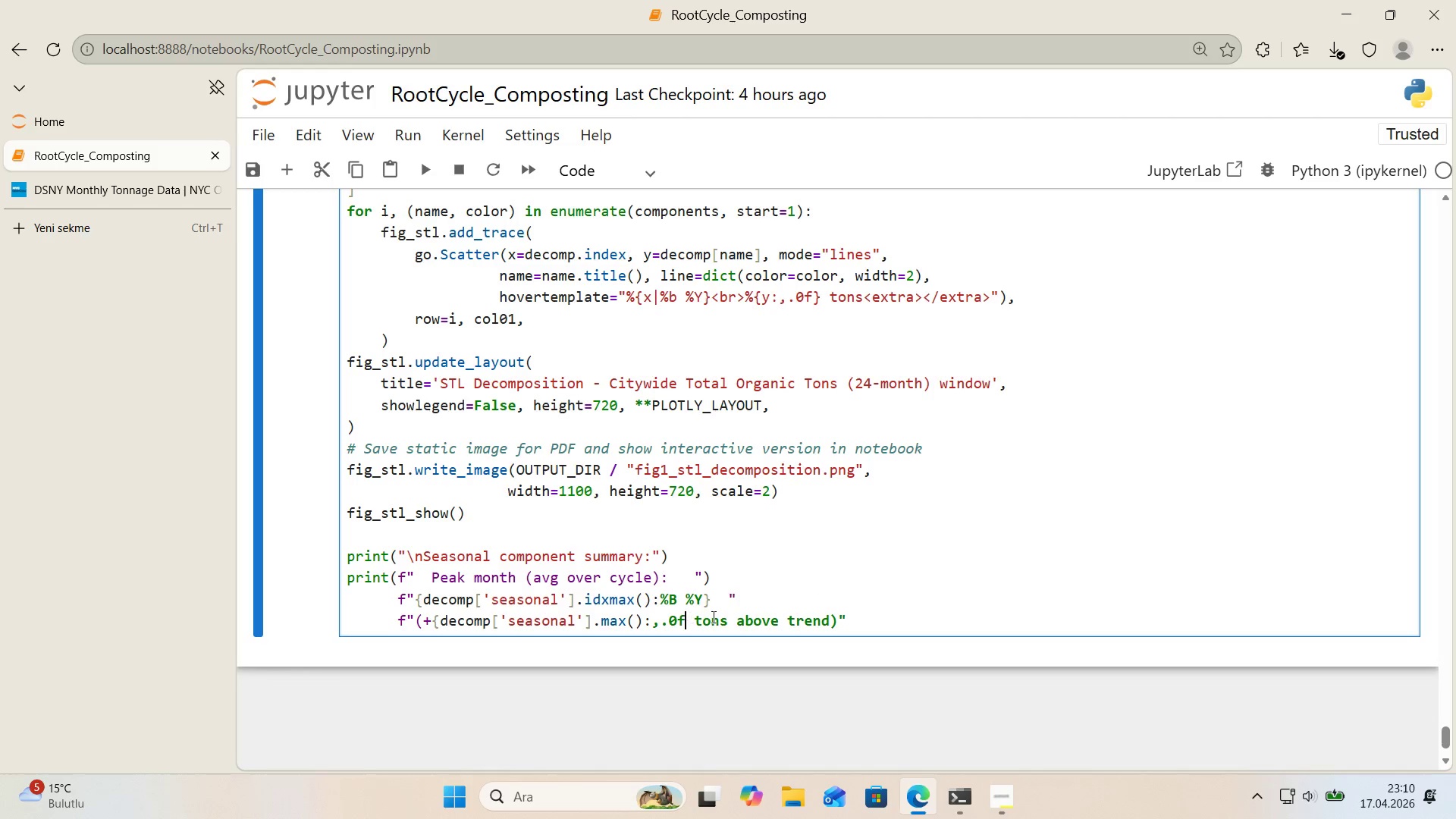 
key(Control+V)
 